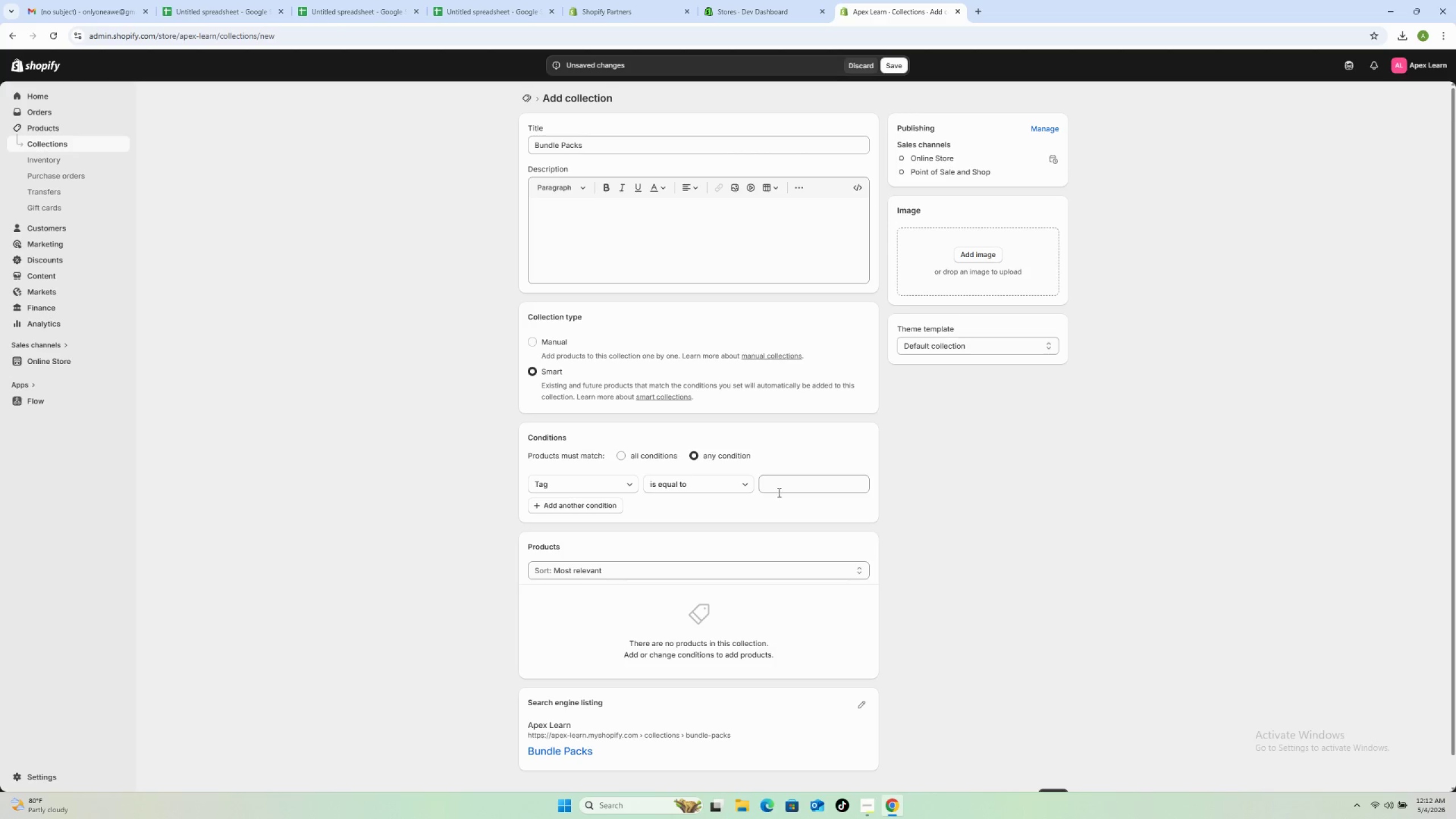 
left_click([782, 489])
 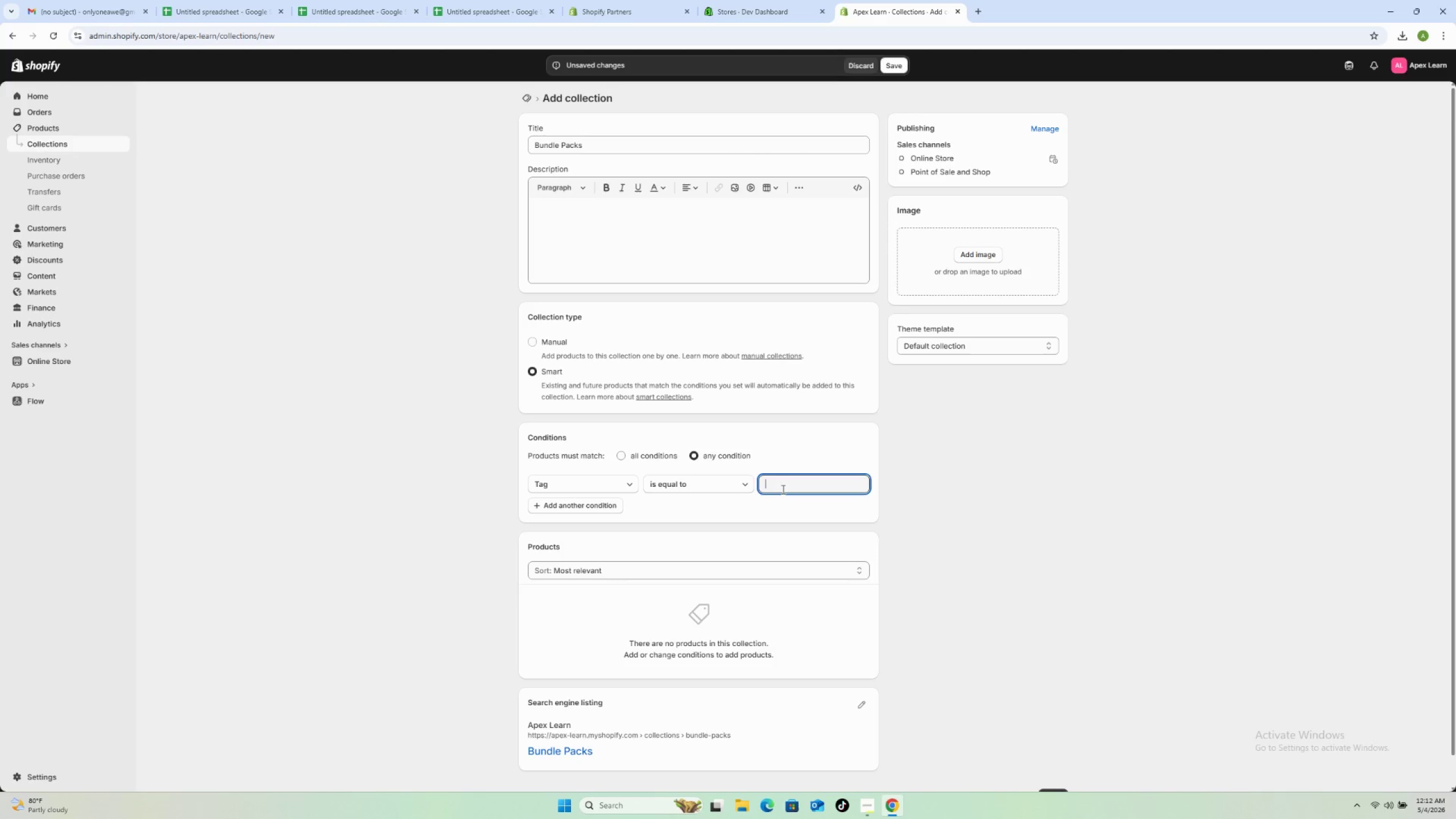 
type(Bundle-Packs)
 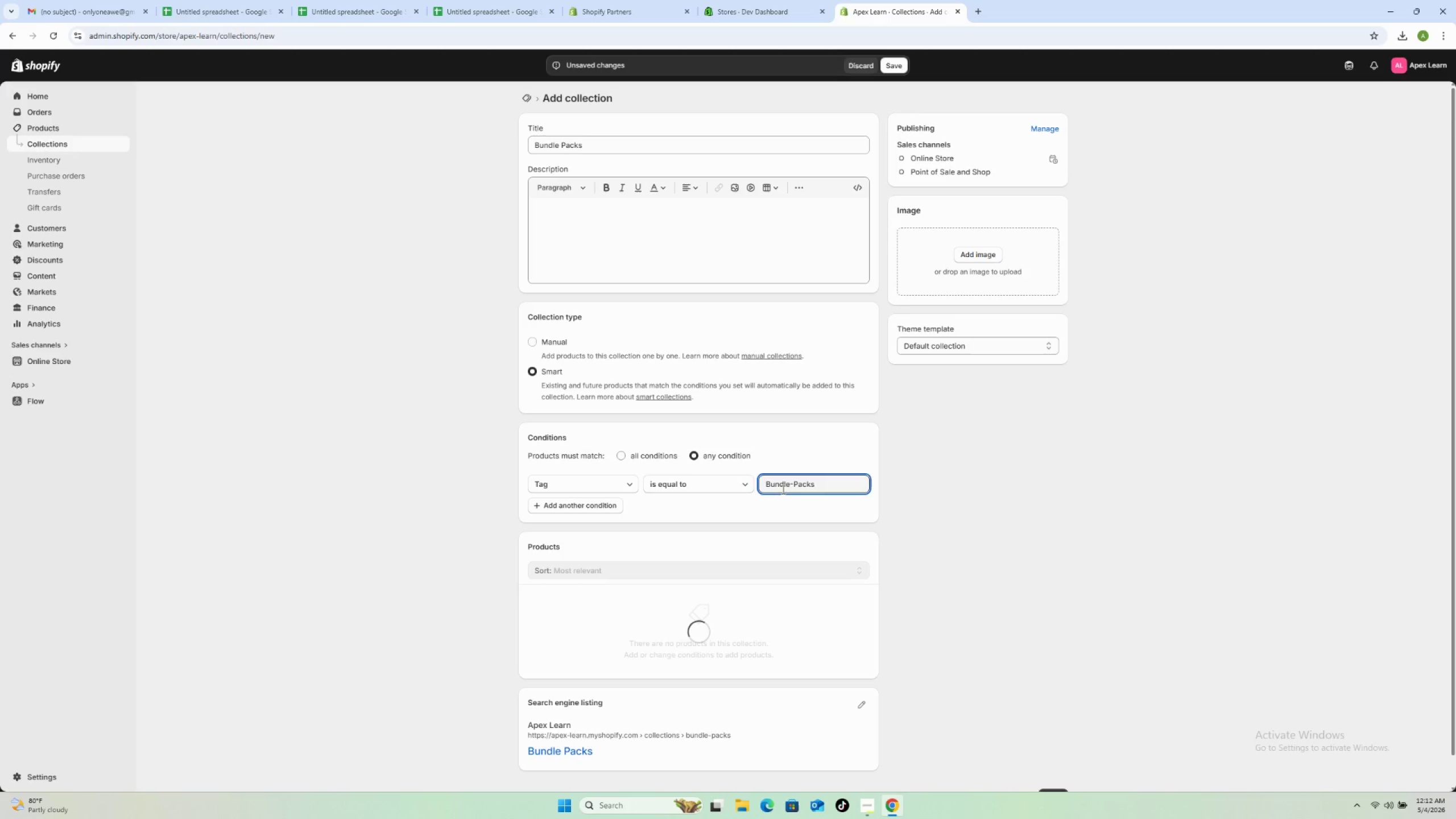 
left_click([972, 432])
 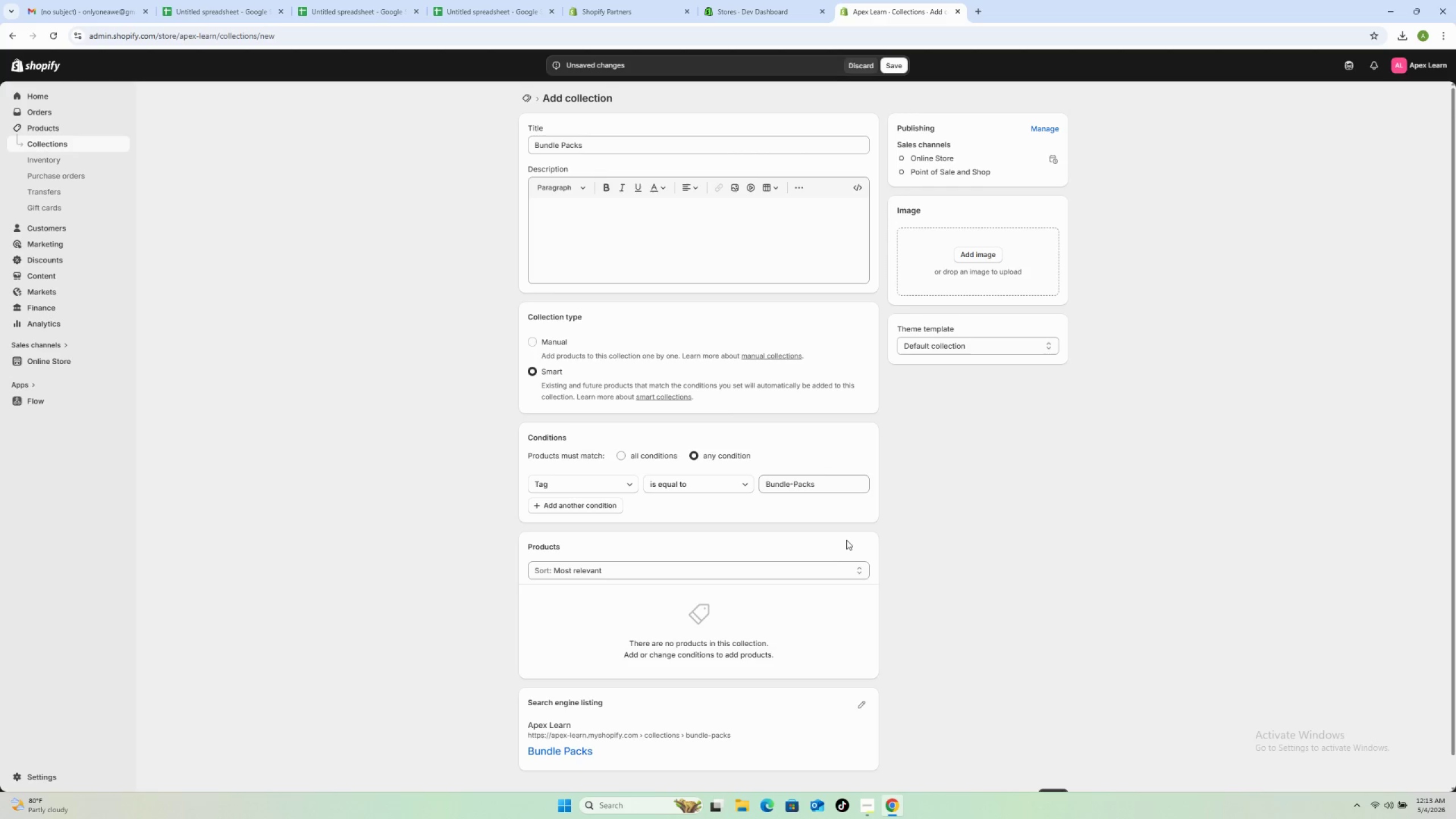 
scroll: coordinate [844, 533], scroll_direction: down, amount: 3.0
 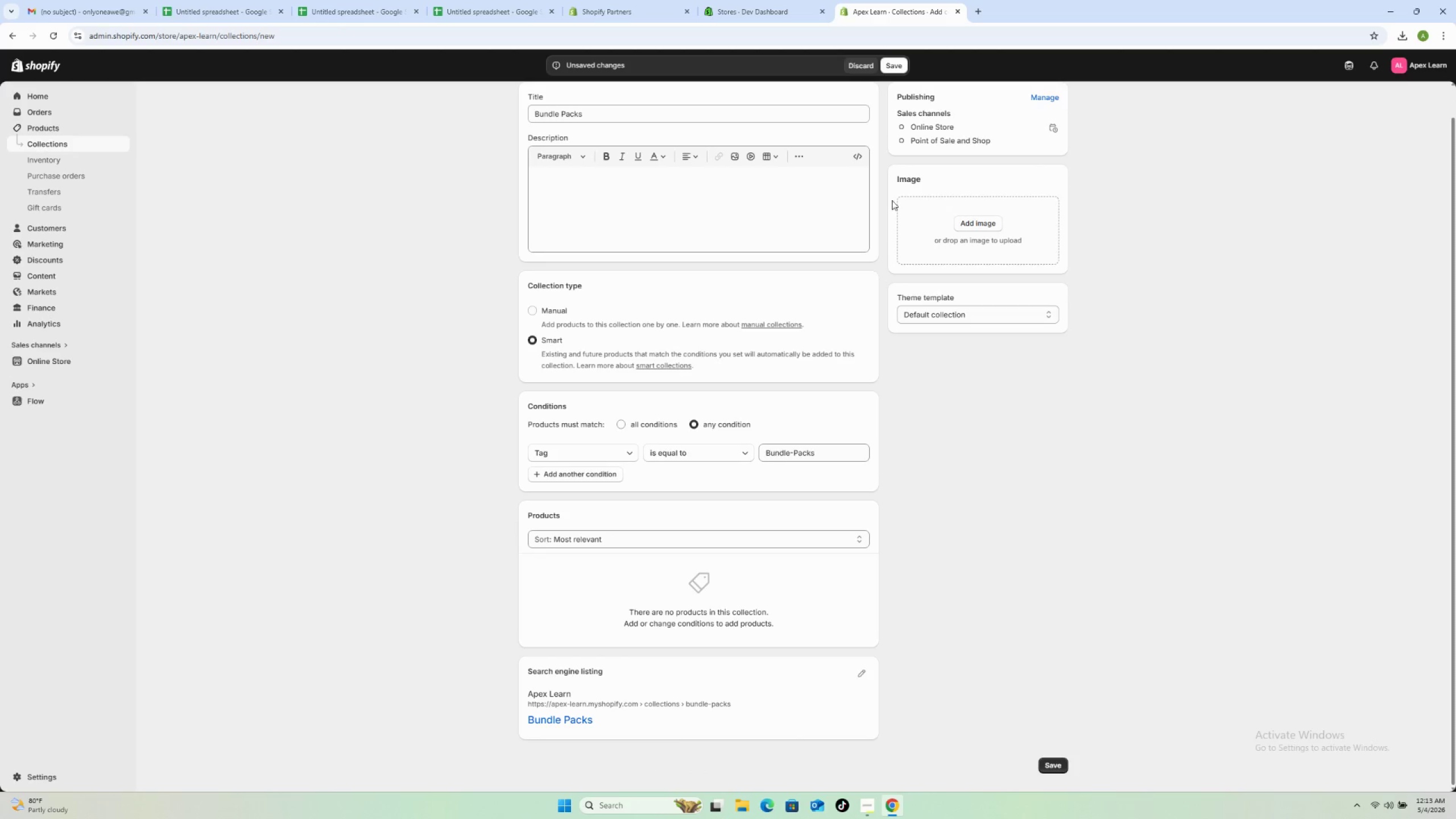 
scroll: coordinate [892, 184], scroll_direction: up, amount: 1.0
 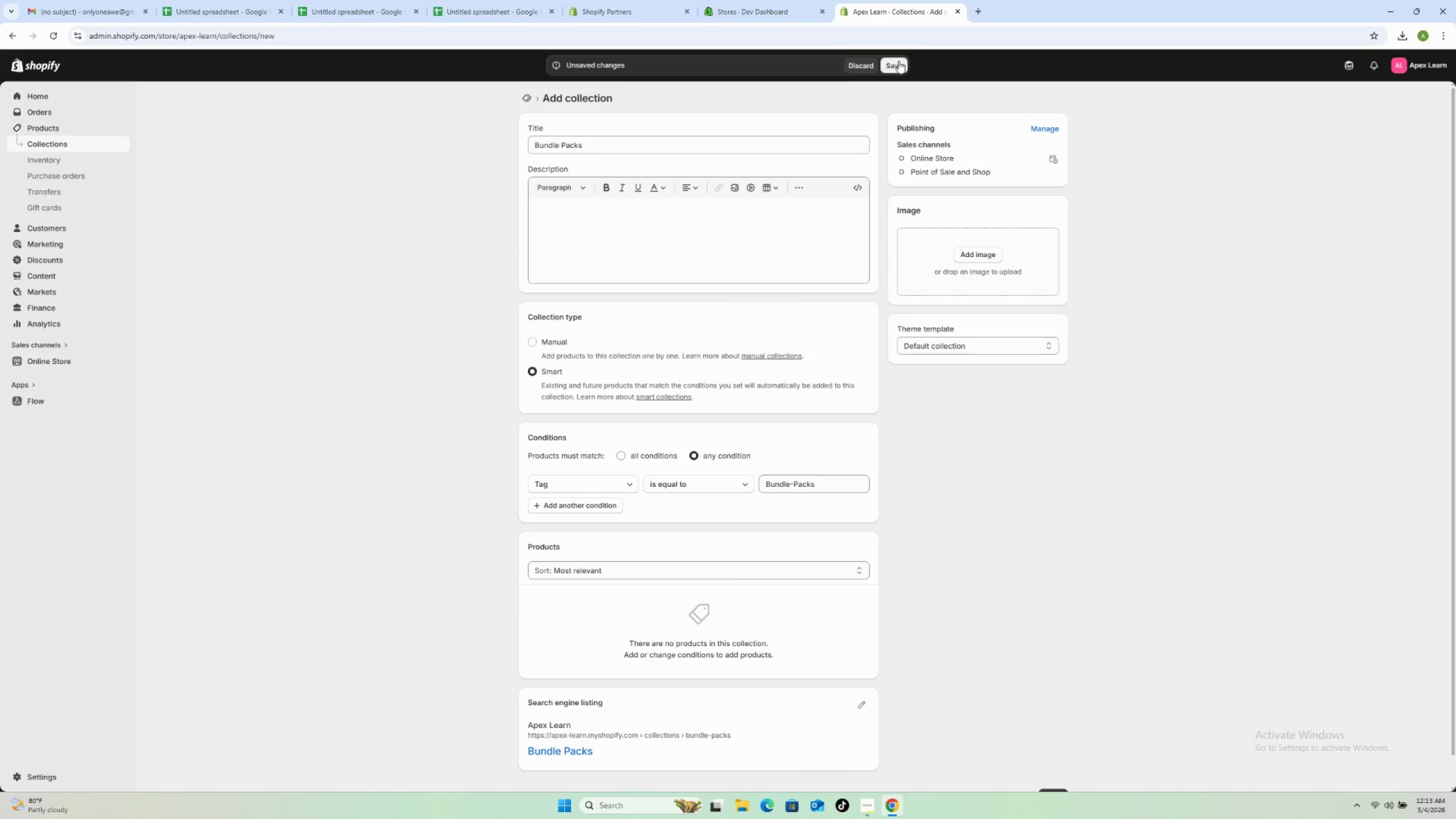 
left_click([891, 64])
 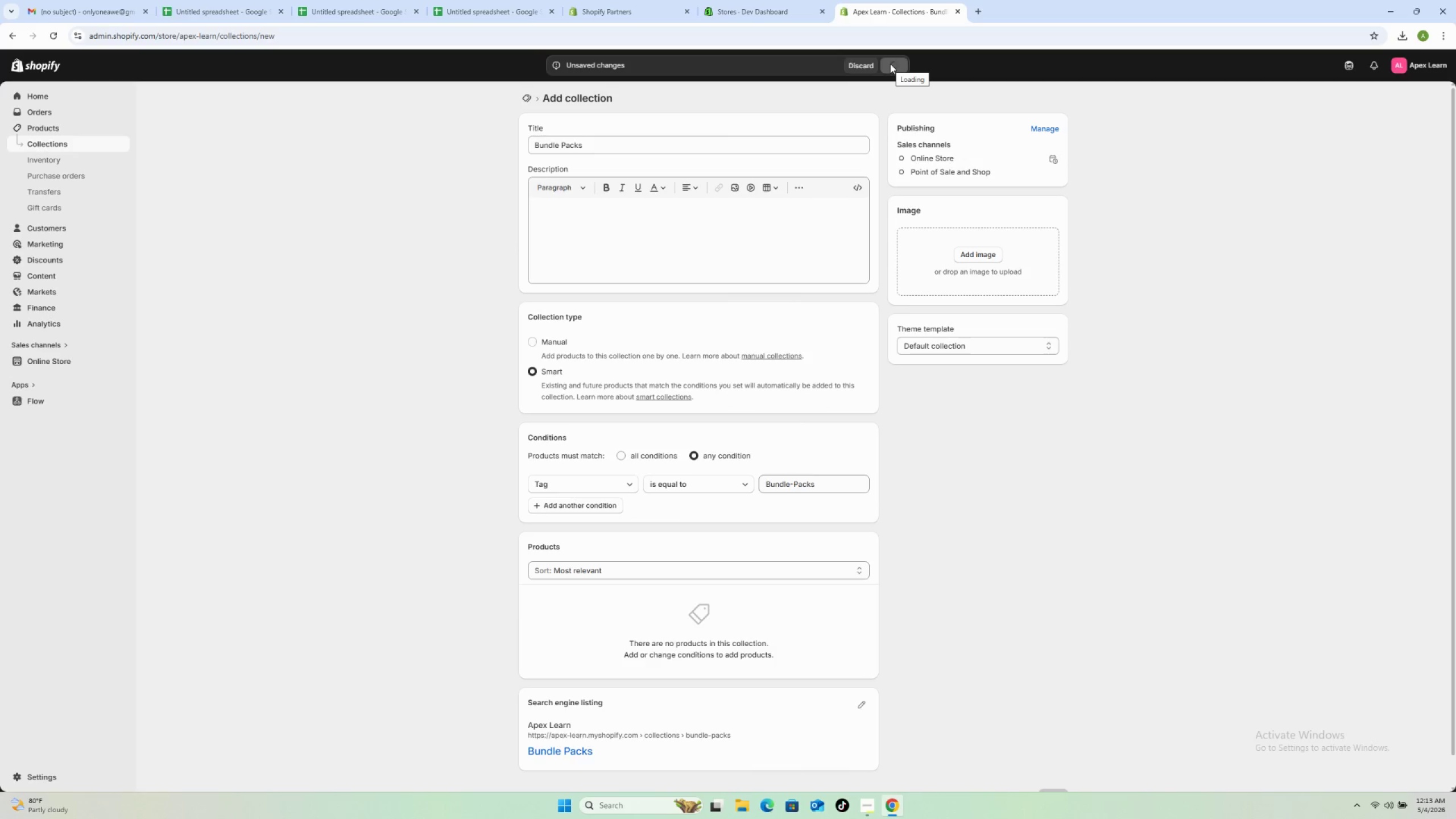 
wait(8.17)
 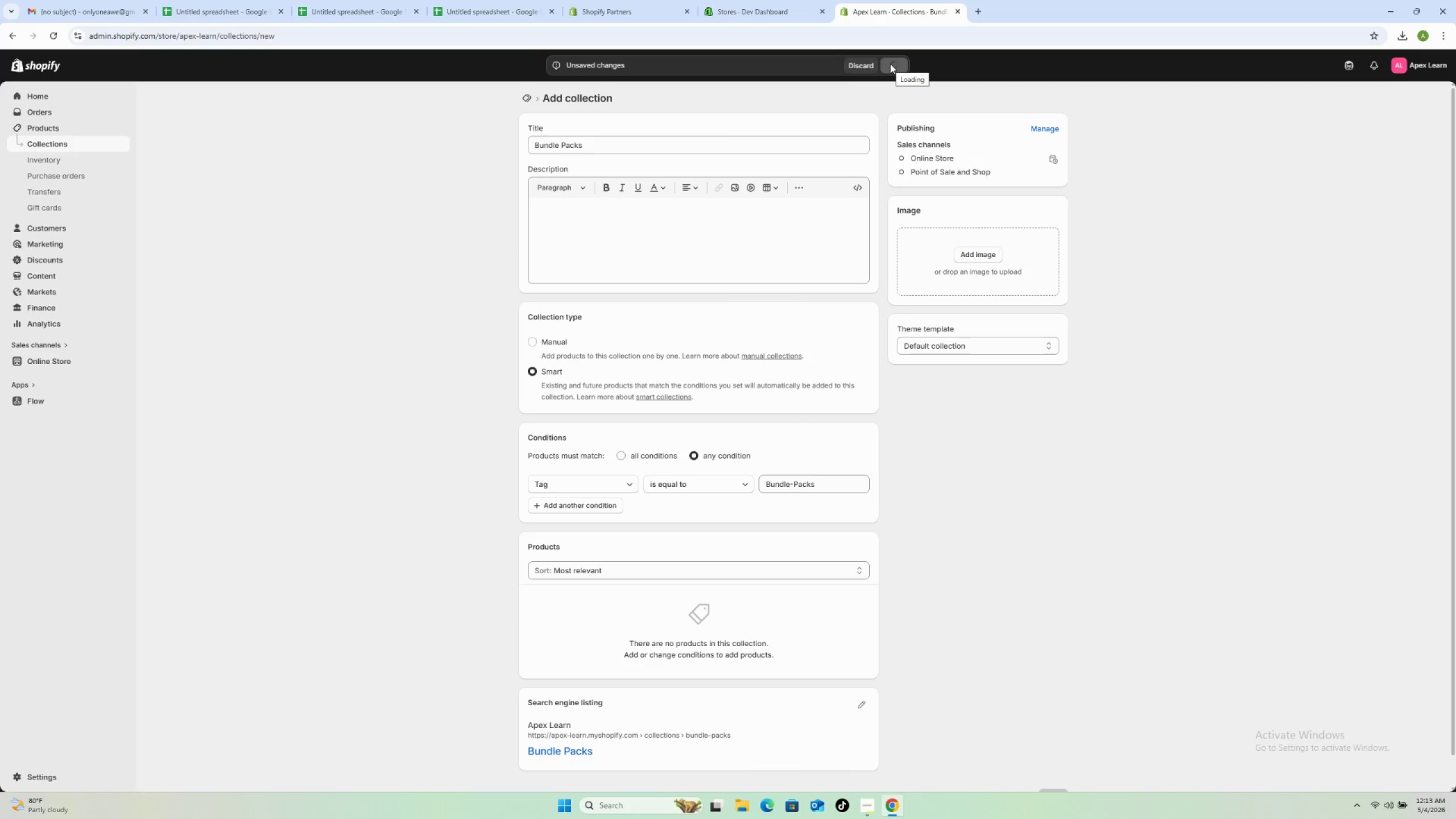 
left_click([712, 150])
 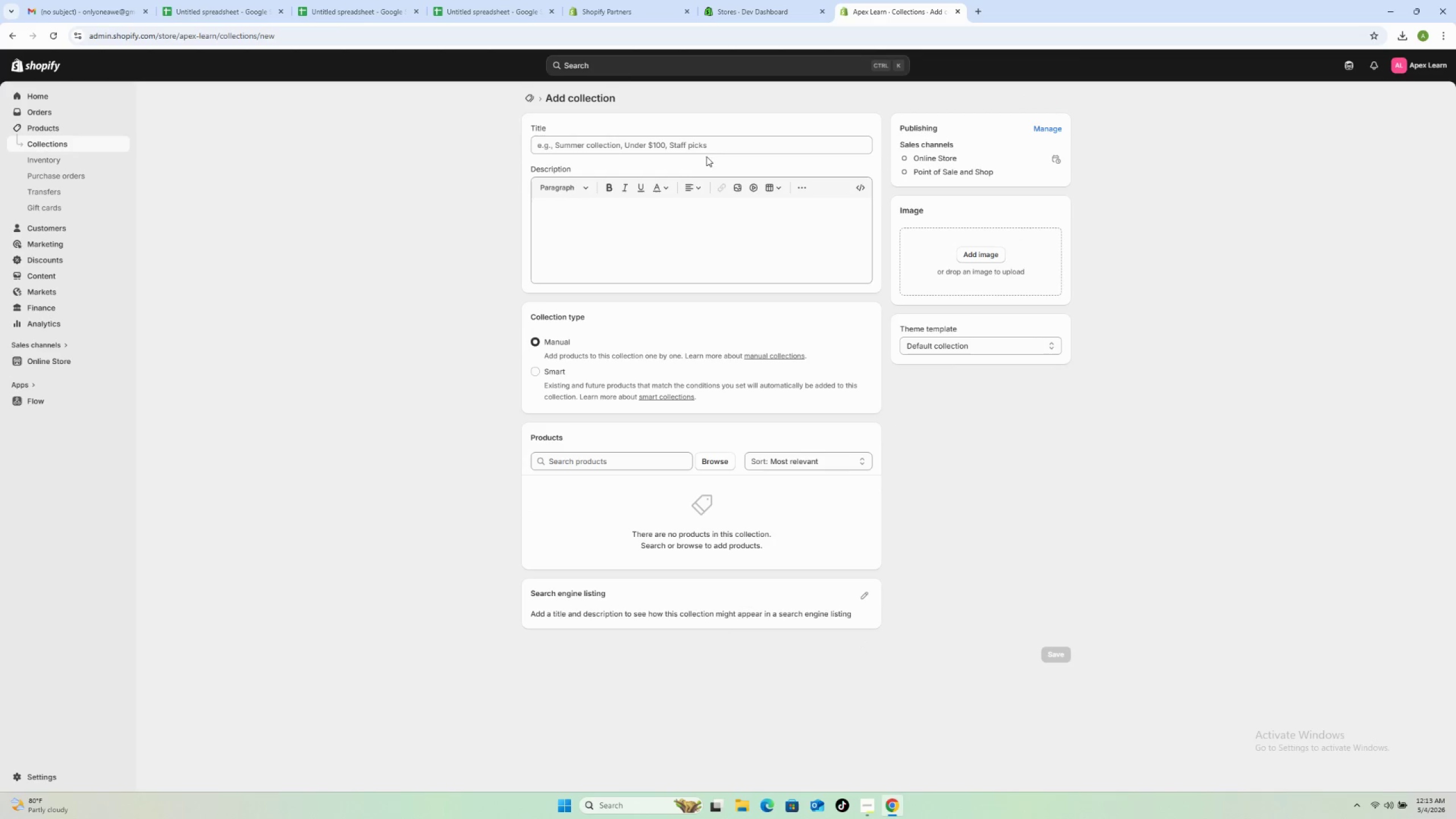 
left_click([672, 141])
 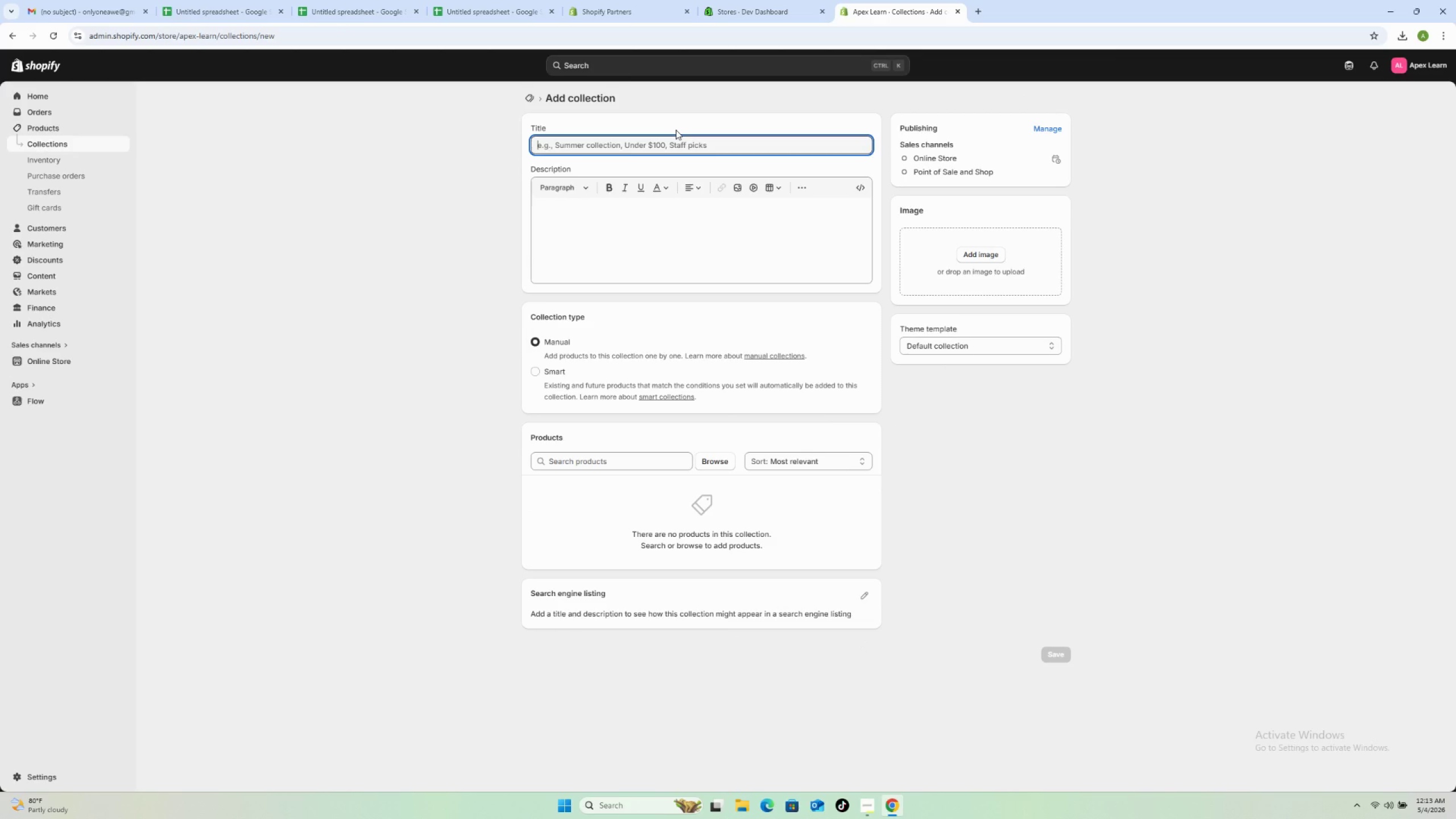 
type(Certification Prep)
 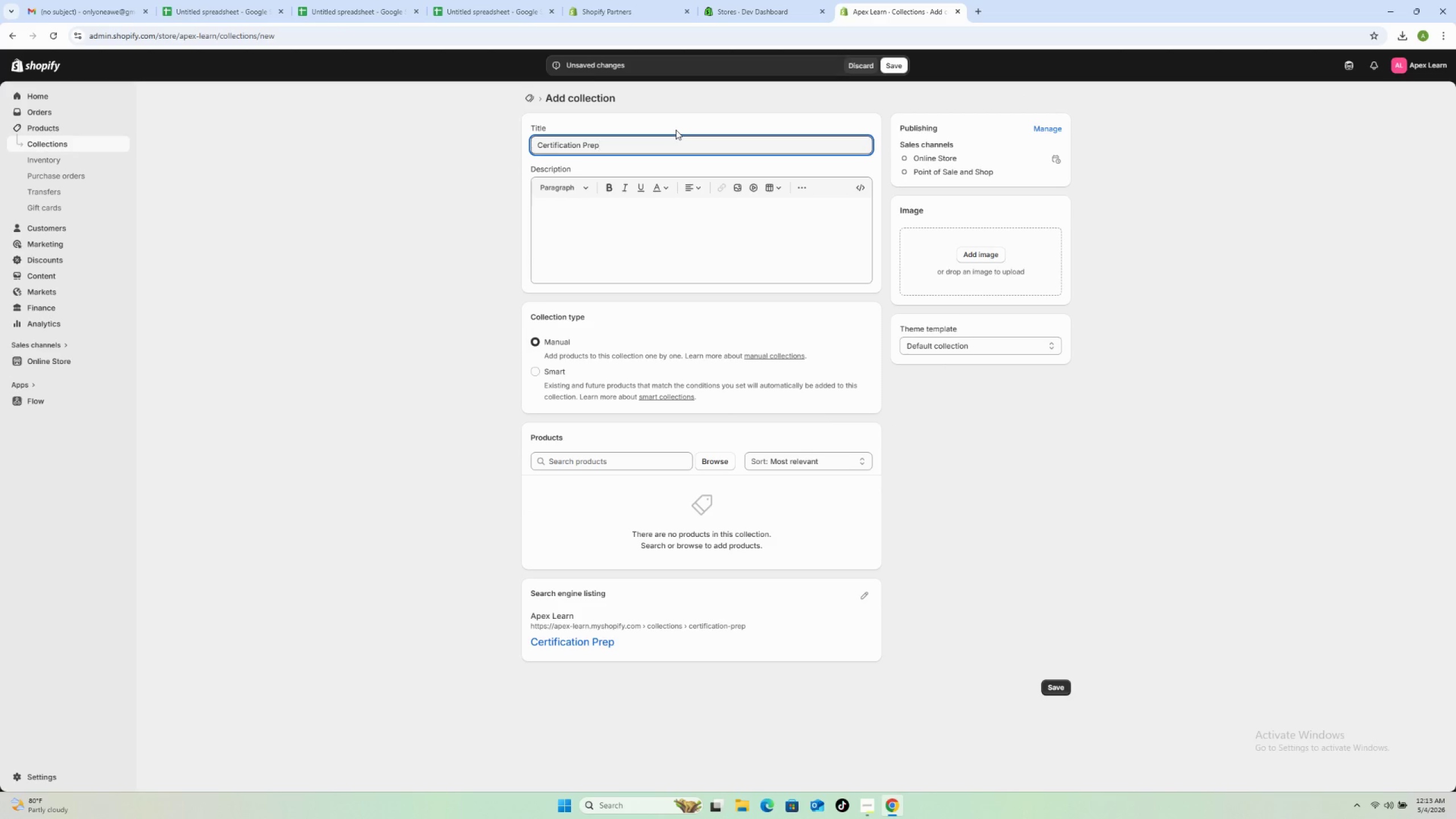 
left_click([557, 371])
 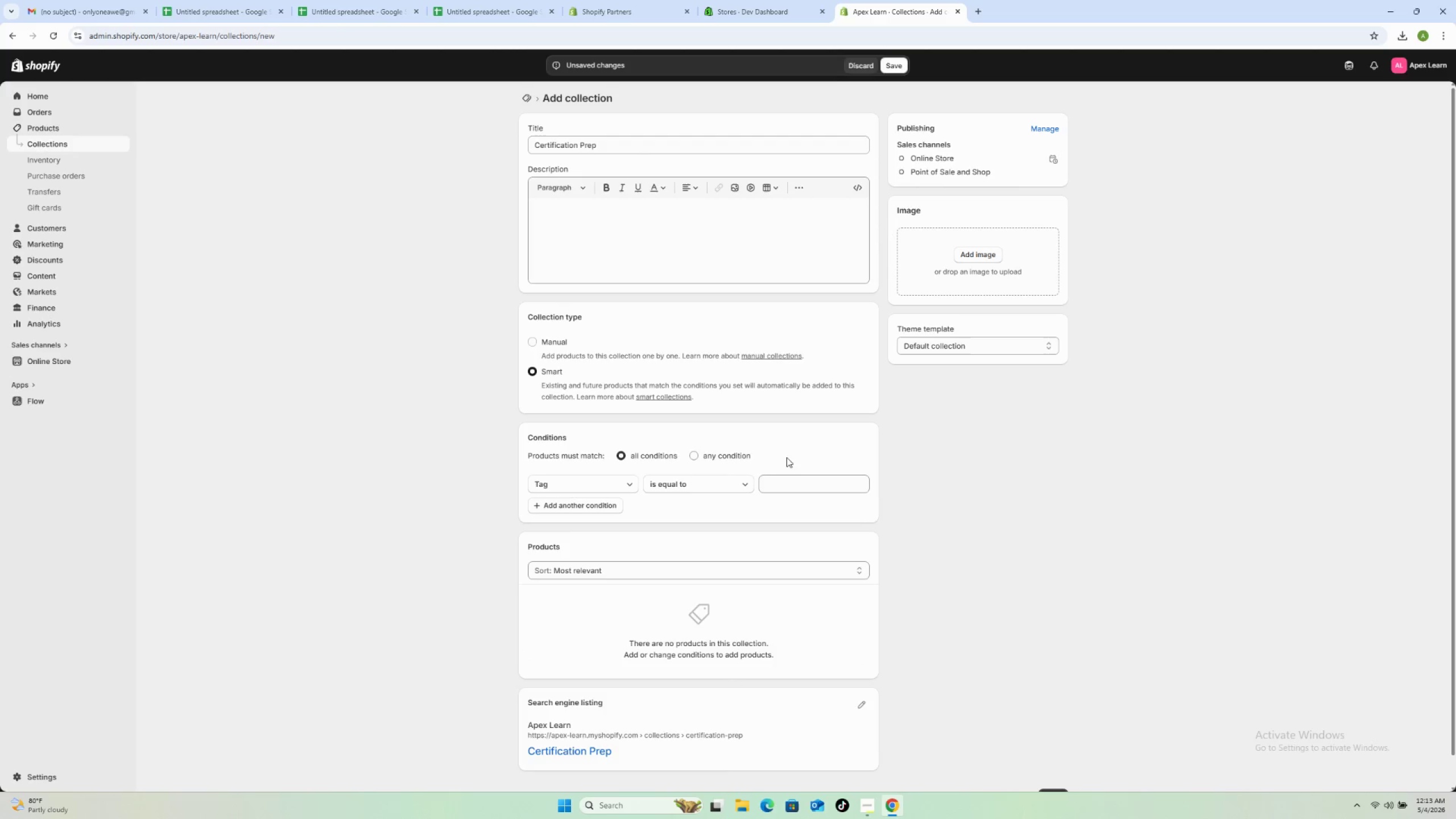 
left_click([777, 483])
 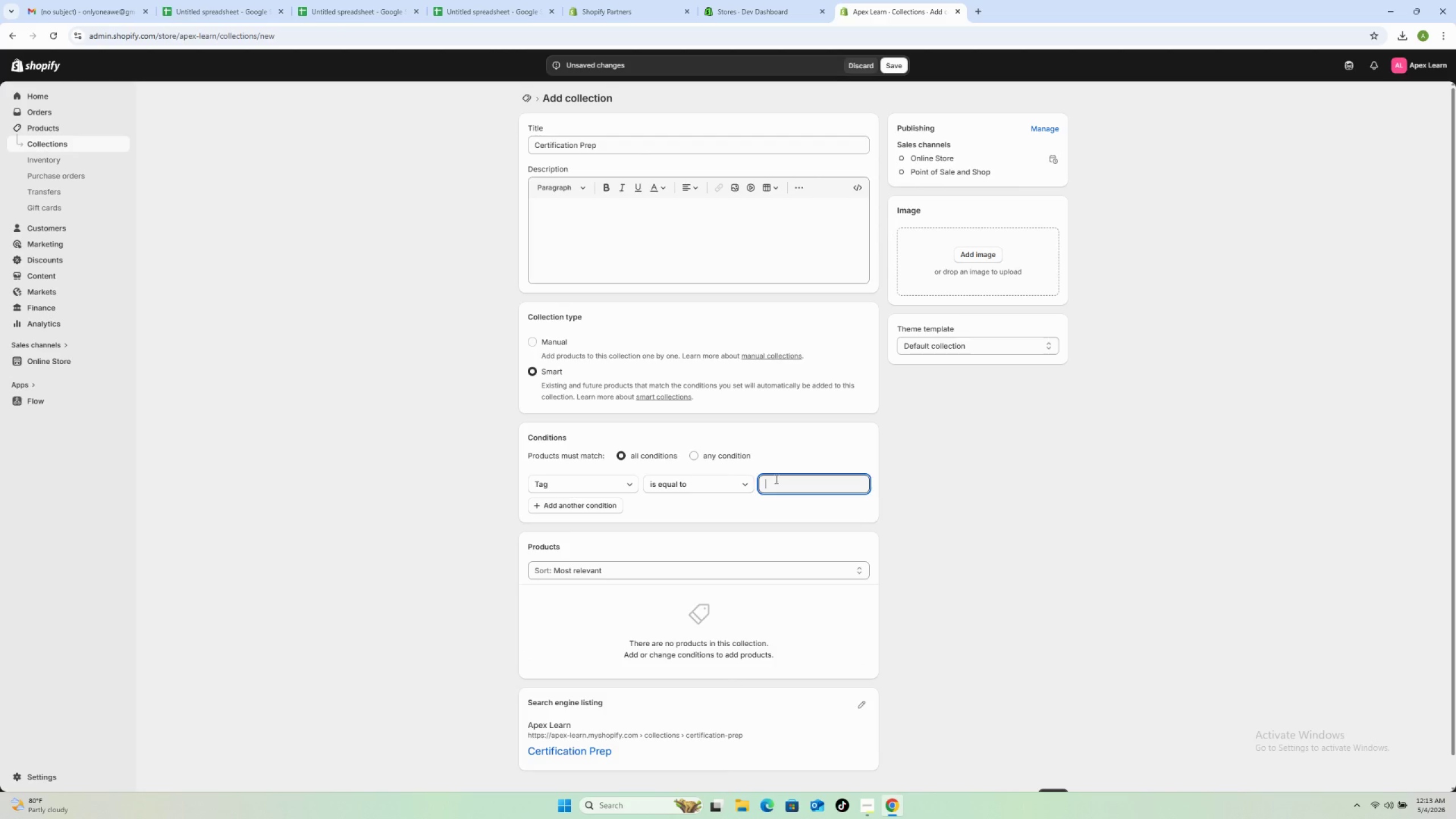 
hold_key(key=CapsLock, duration=0.38)
 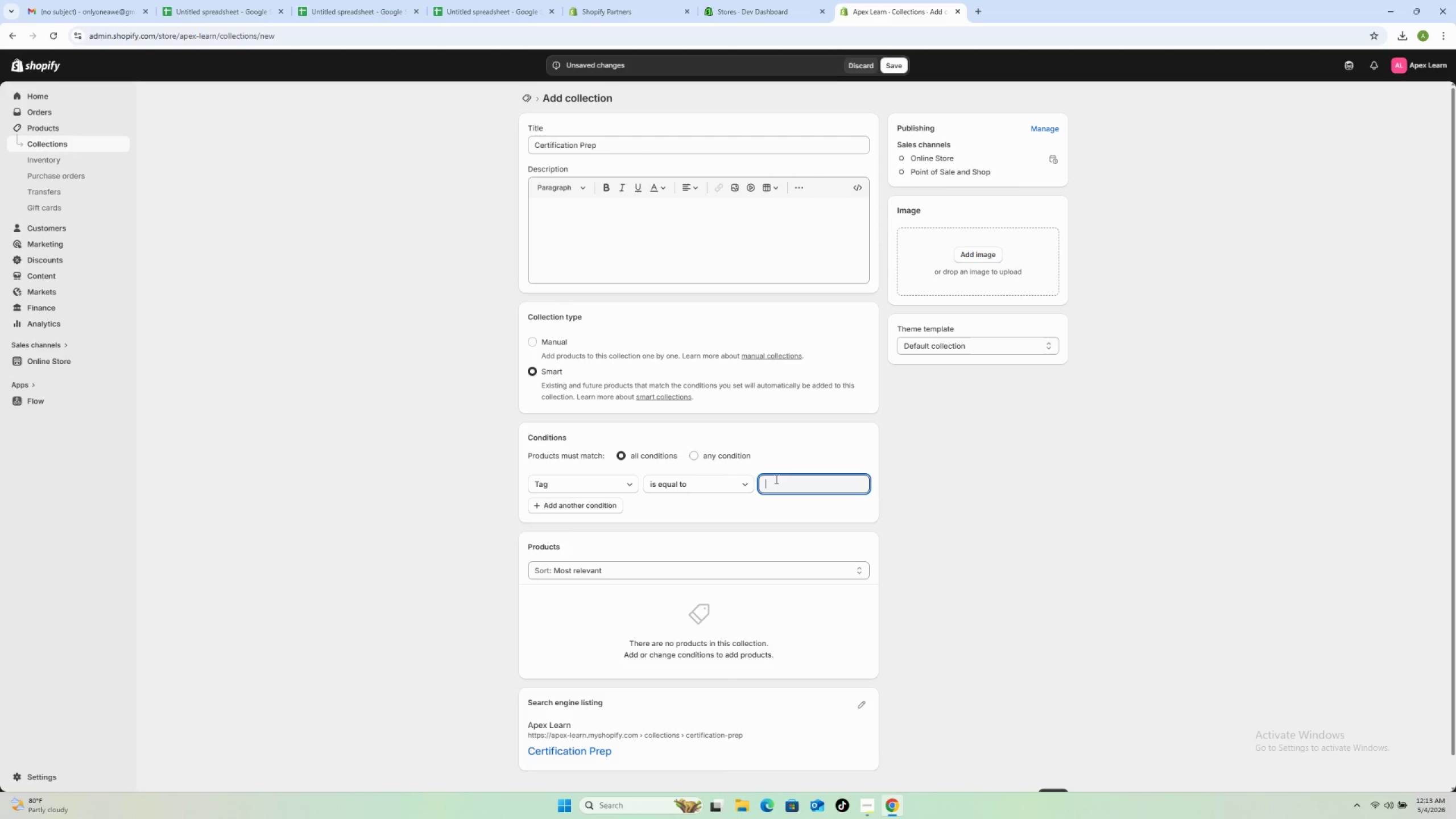 
type(Certf)
key(Backspace)
type(ificationb)
key(Backspace)
key(Backspace)
type(n )
 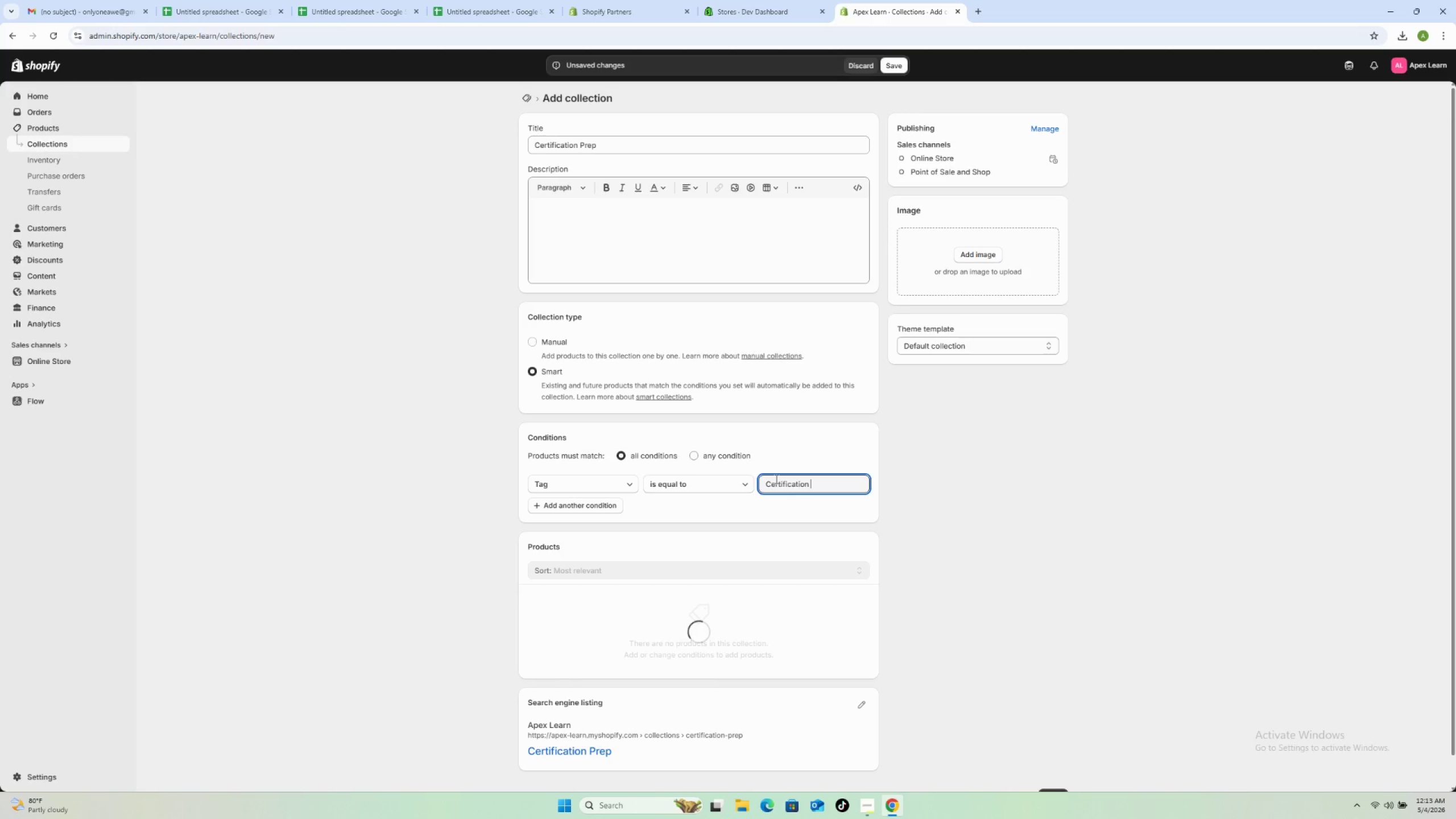 
wait(5.41)
 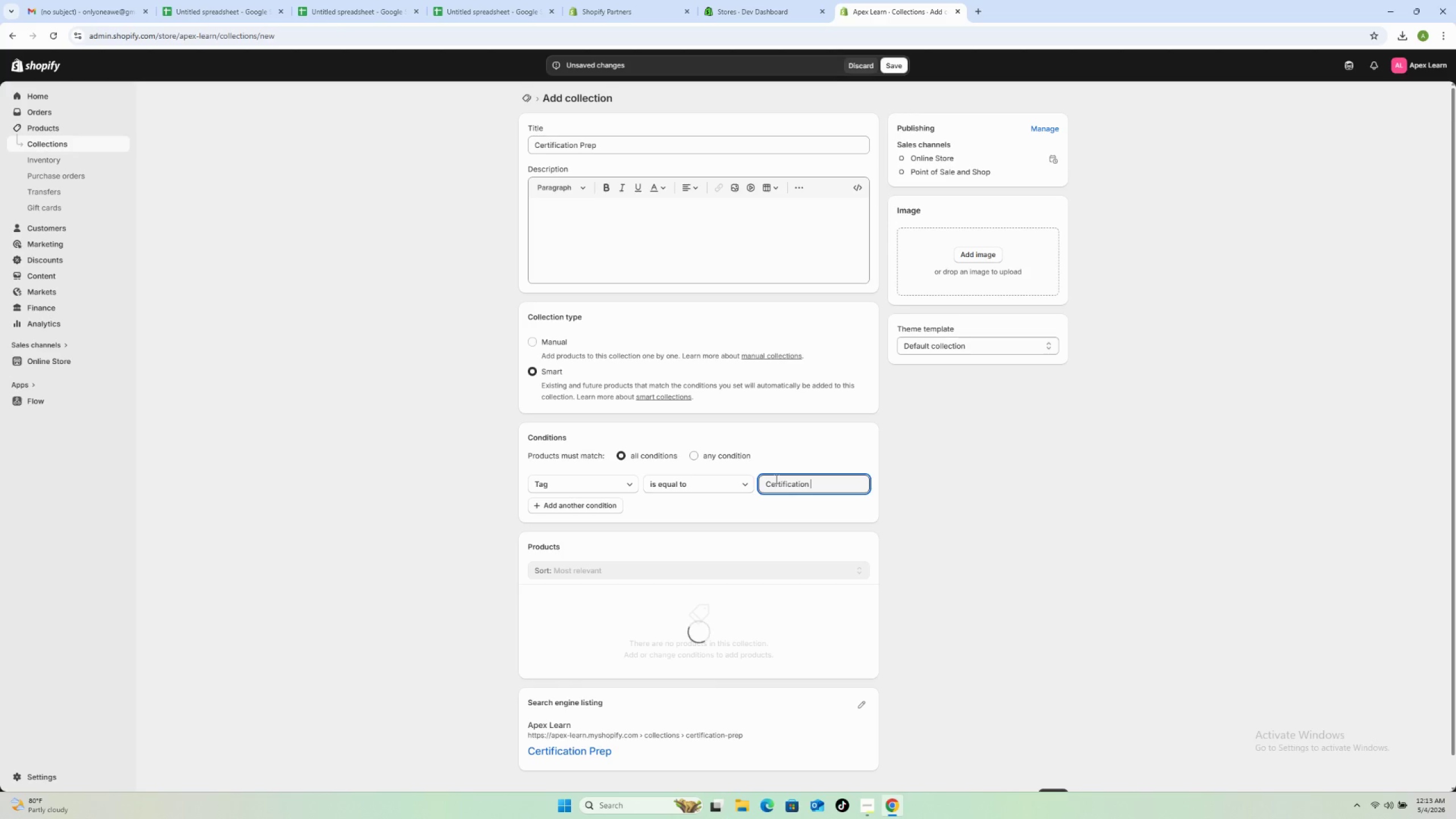 
left_click([816, 484])
 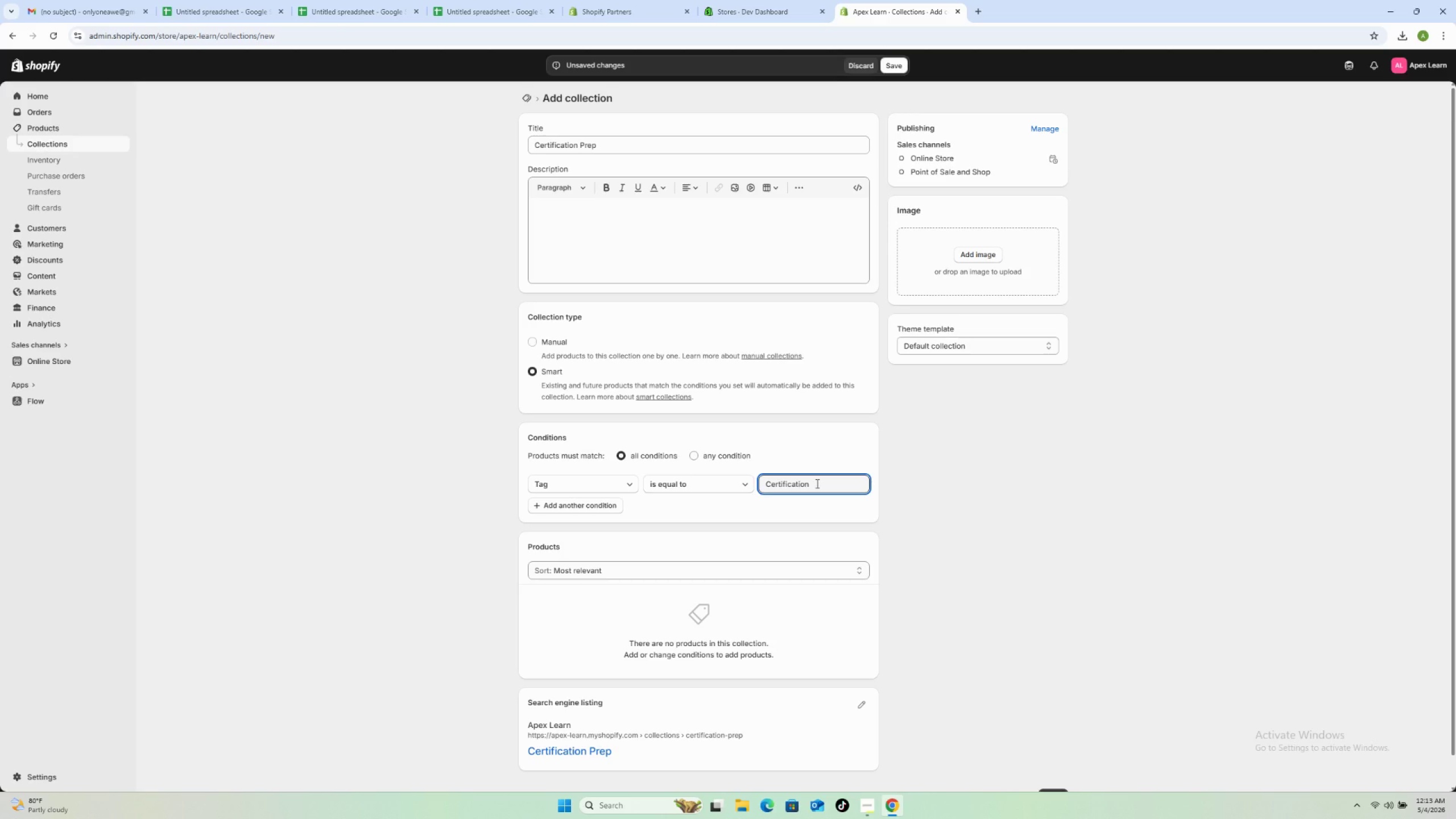 
key(Backspace)
type(-Prep)
 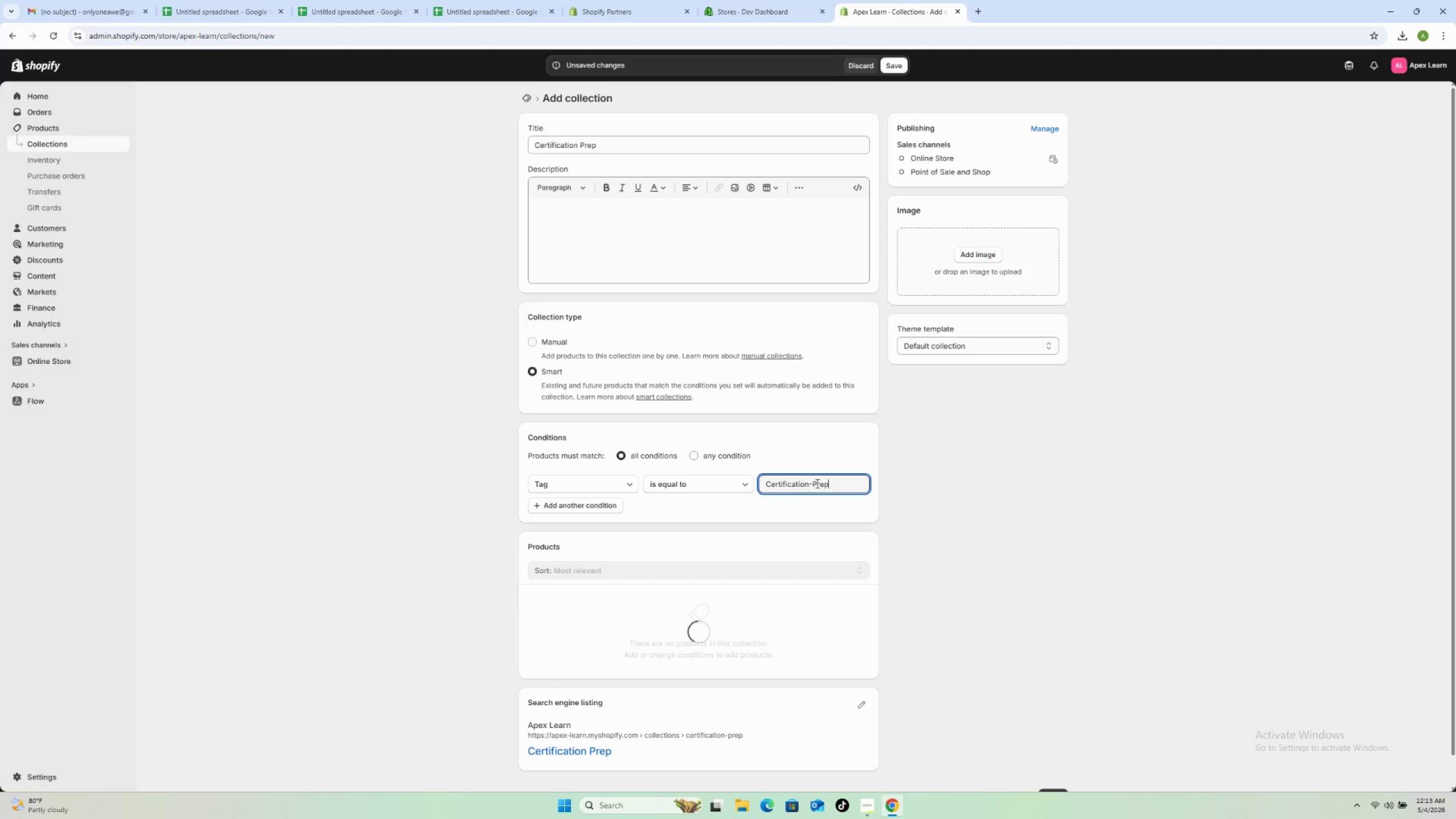 
left_click([897, 65])
 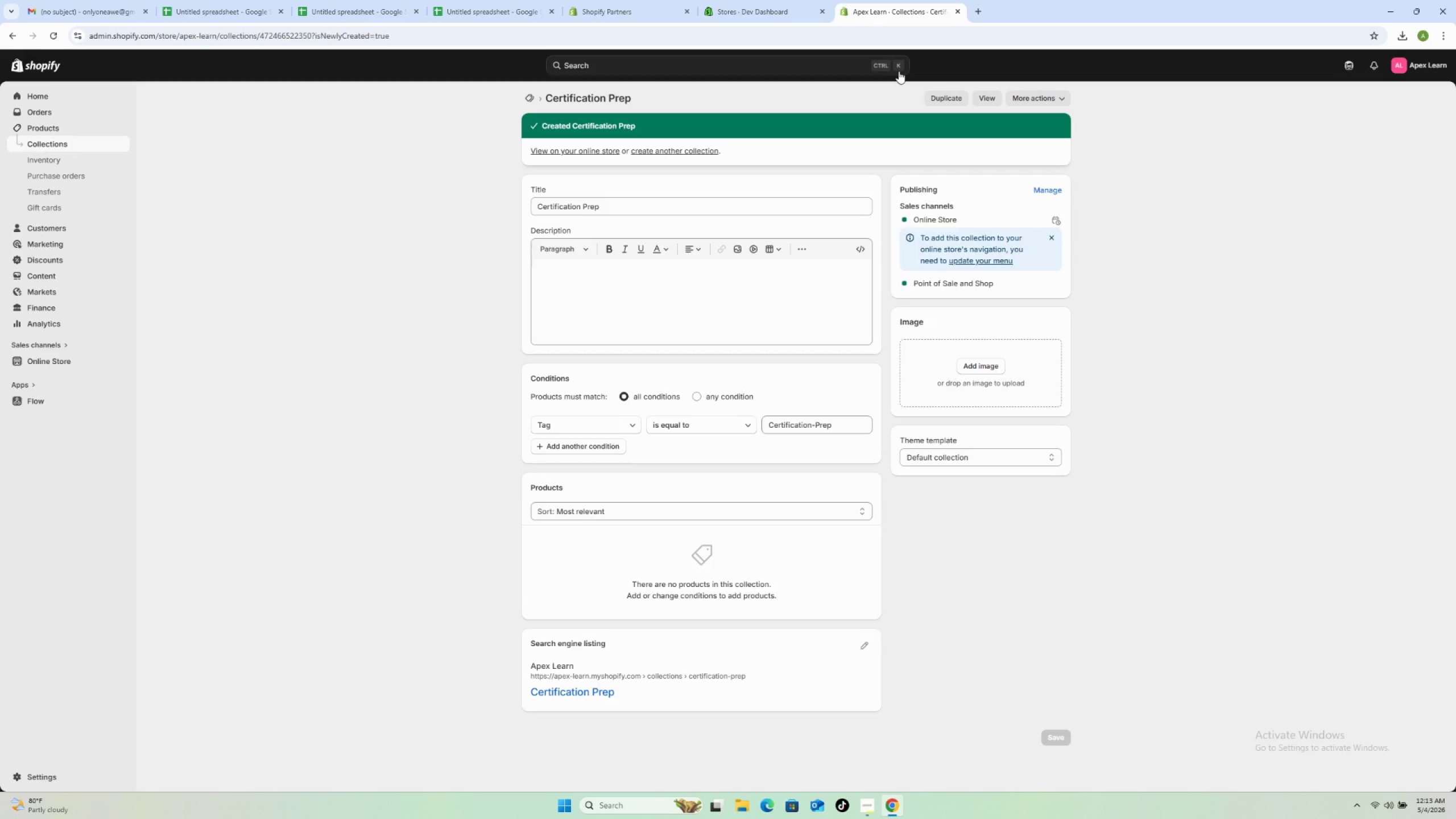 
wait(11.28)
 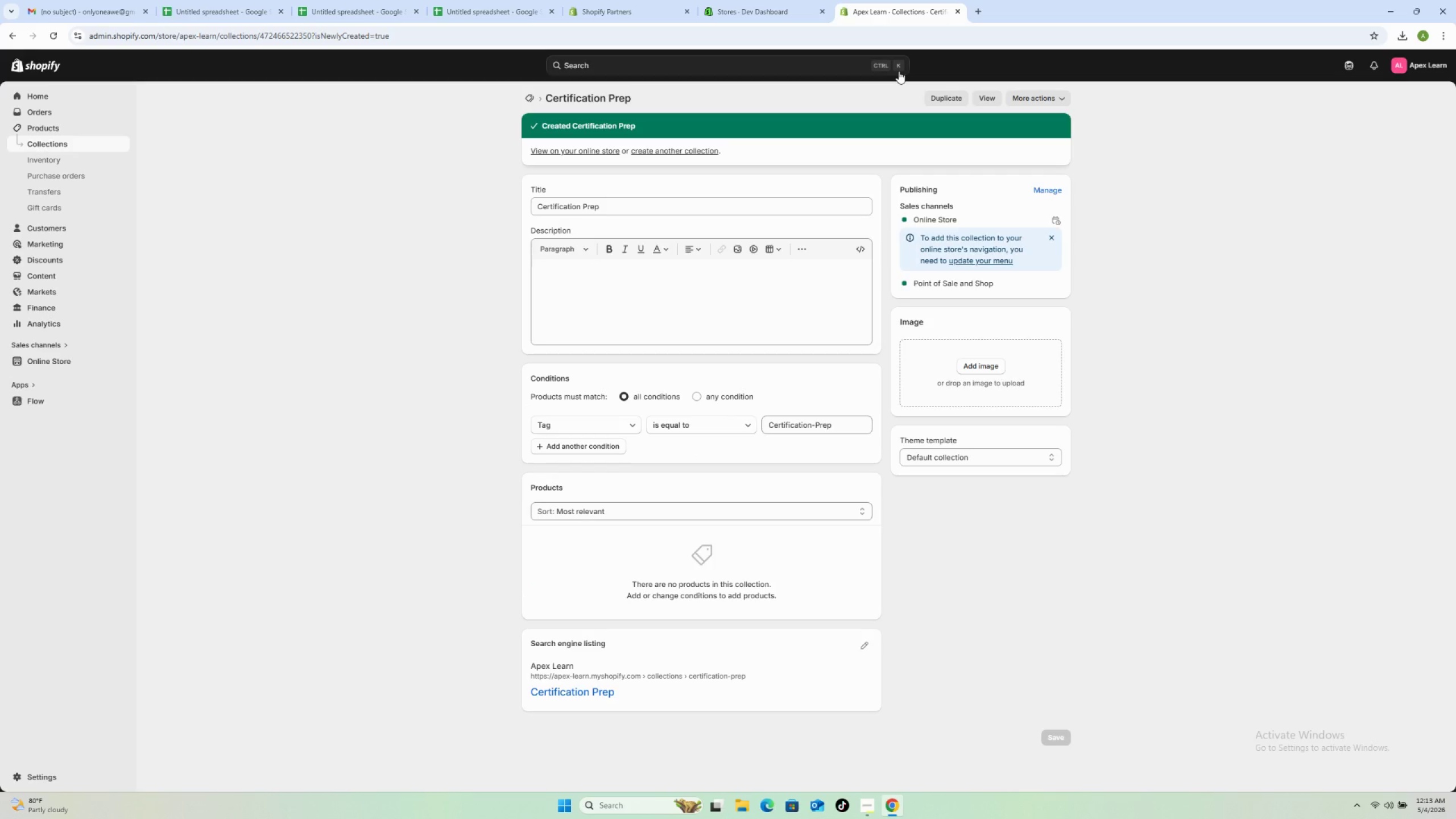 
left_click([680, 154])
 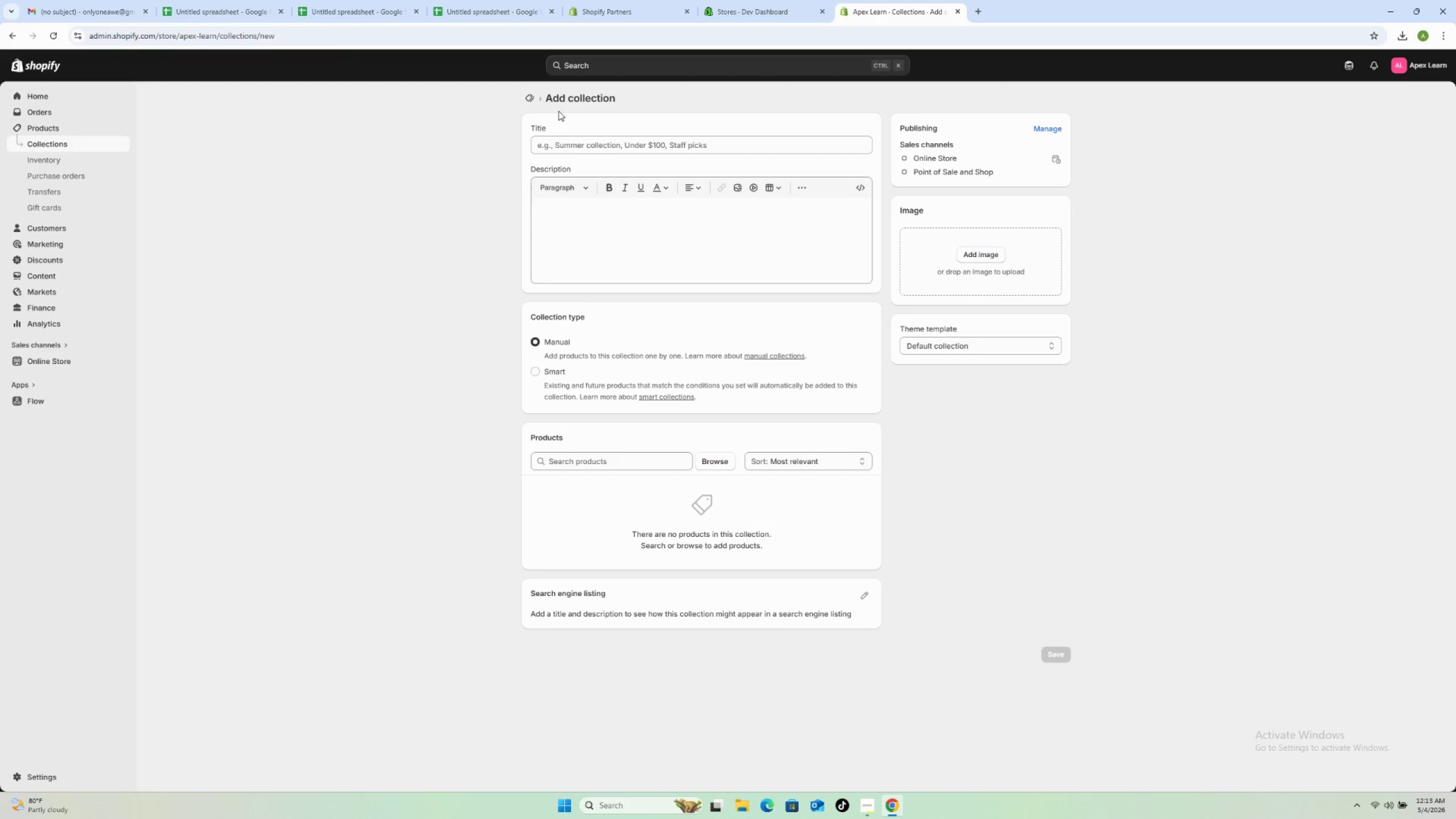 
wait(5.31)
 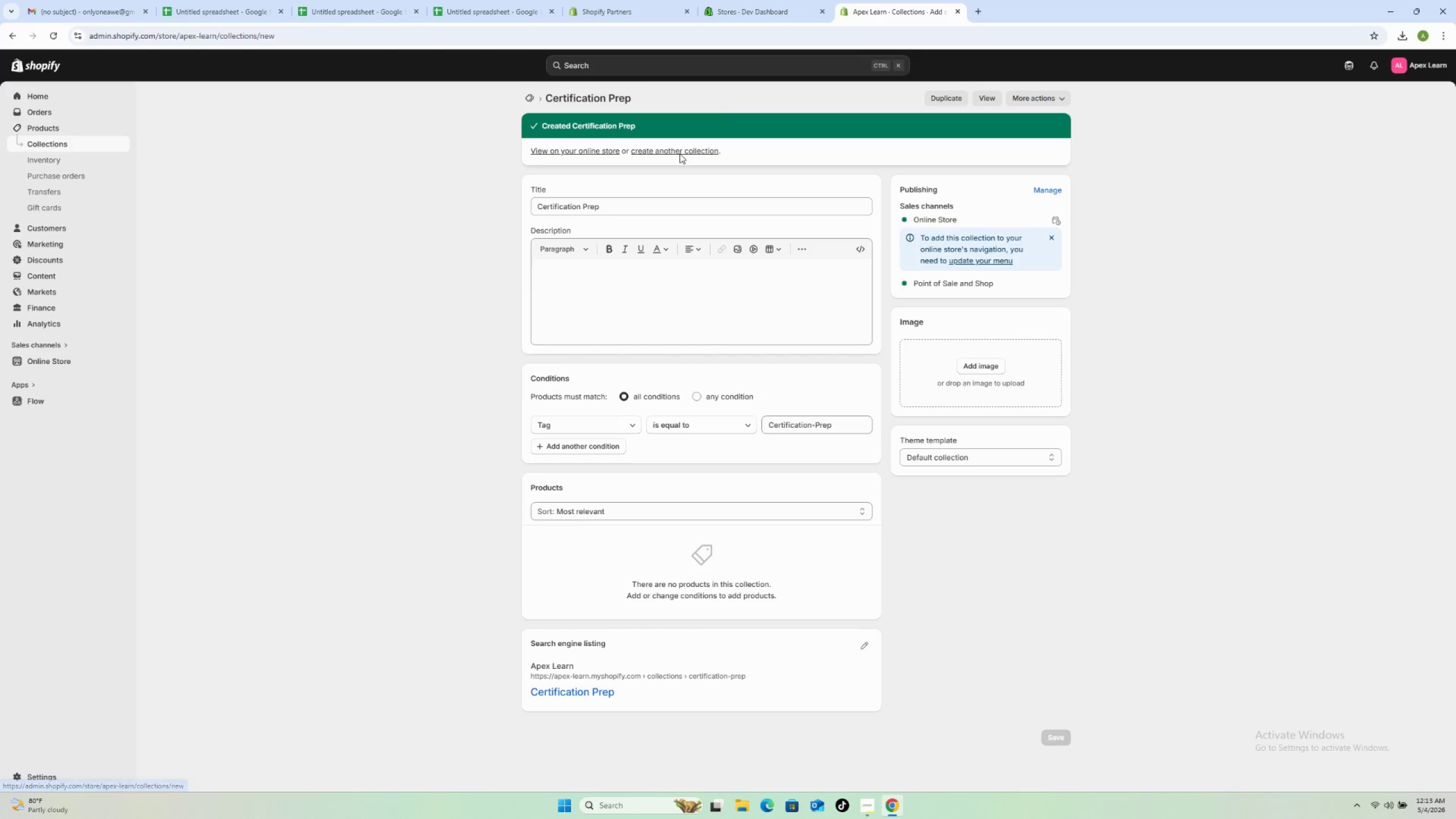 
left_click([41, 140])
 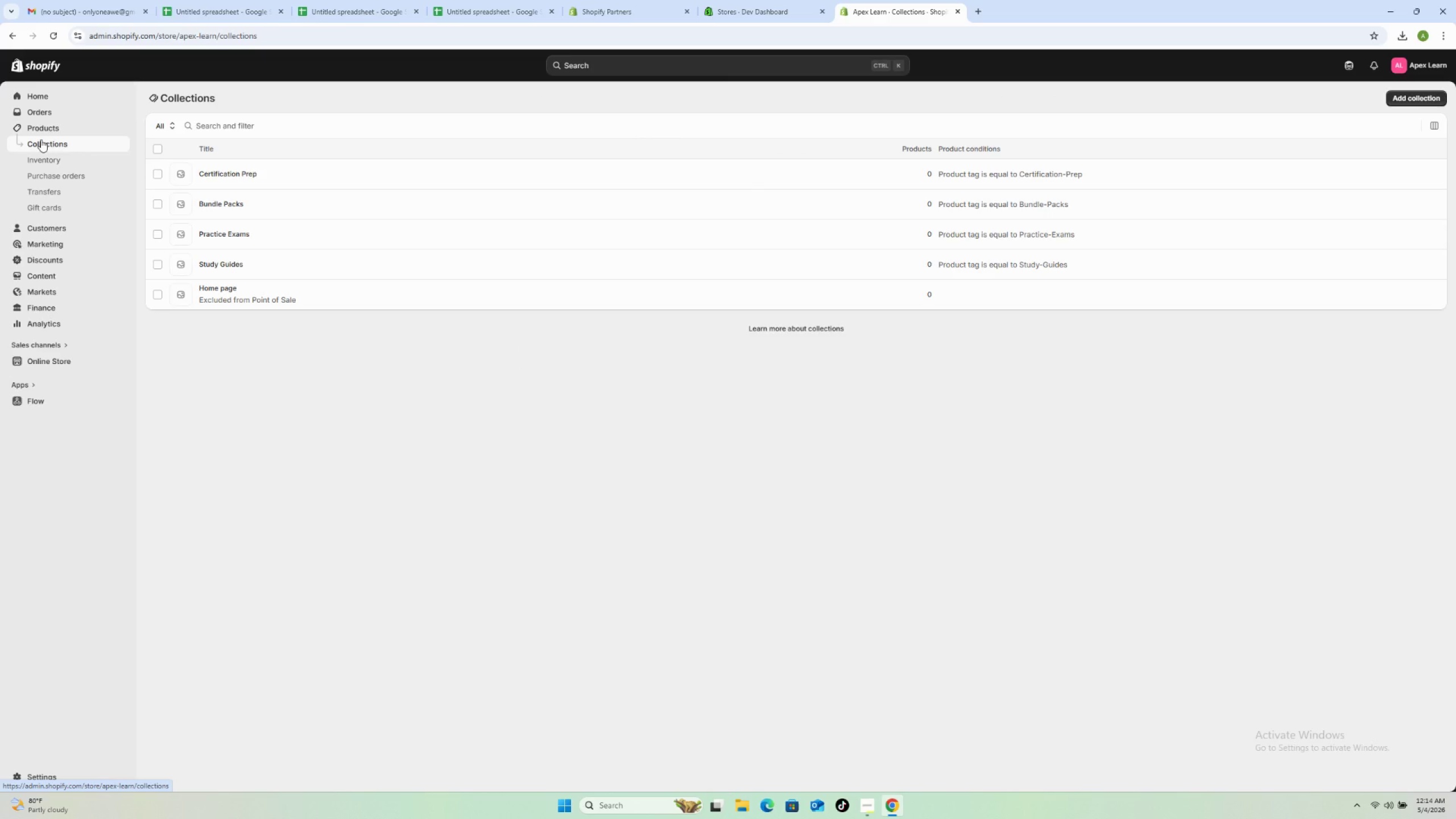 
wait(13.16)
 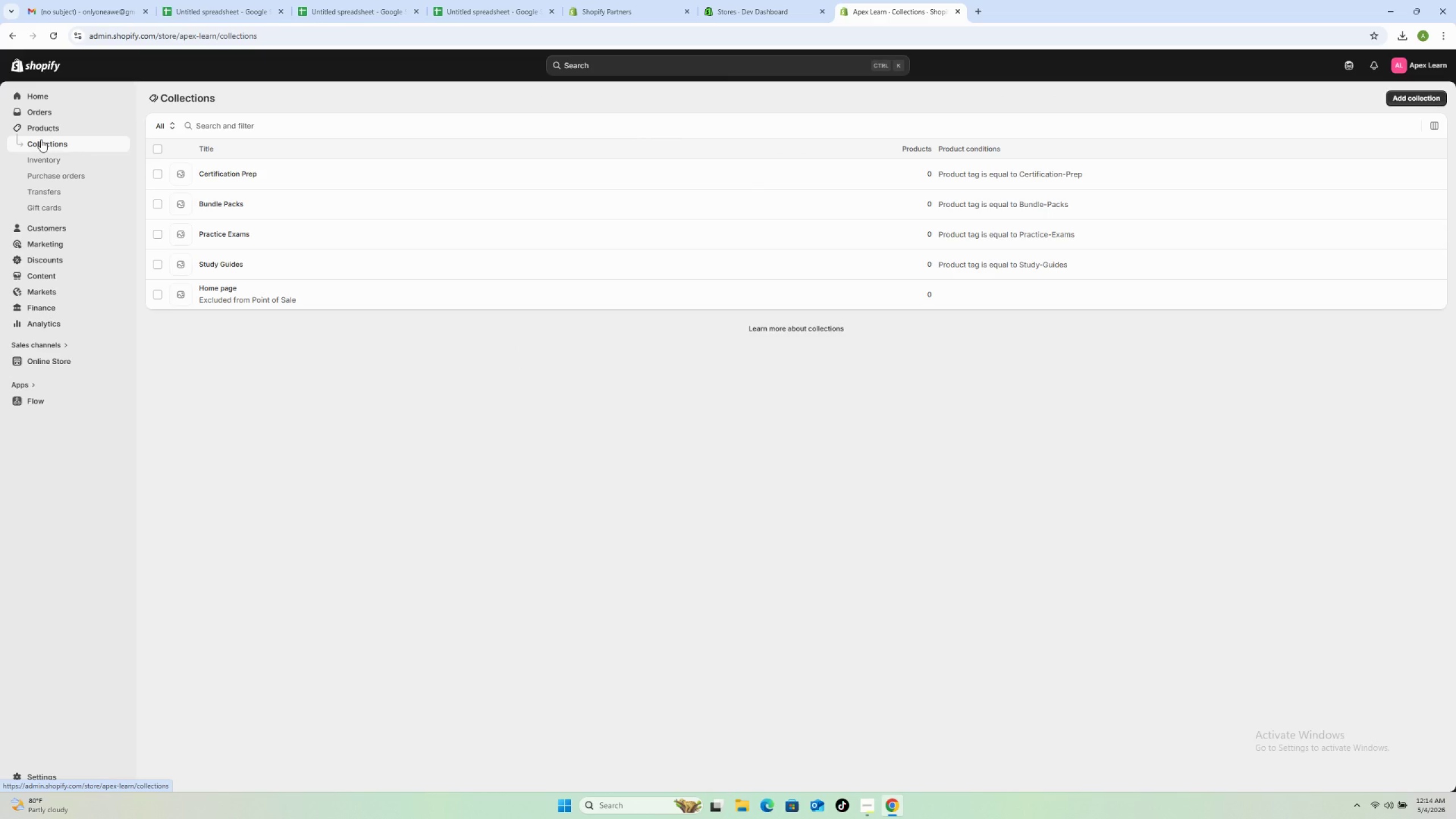 
left_click([44, 126])
 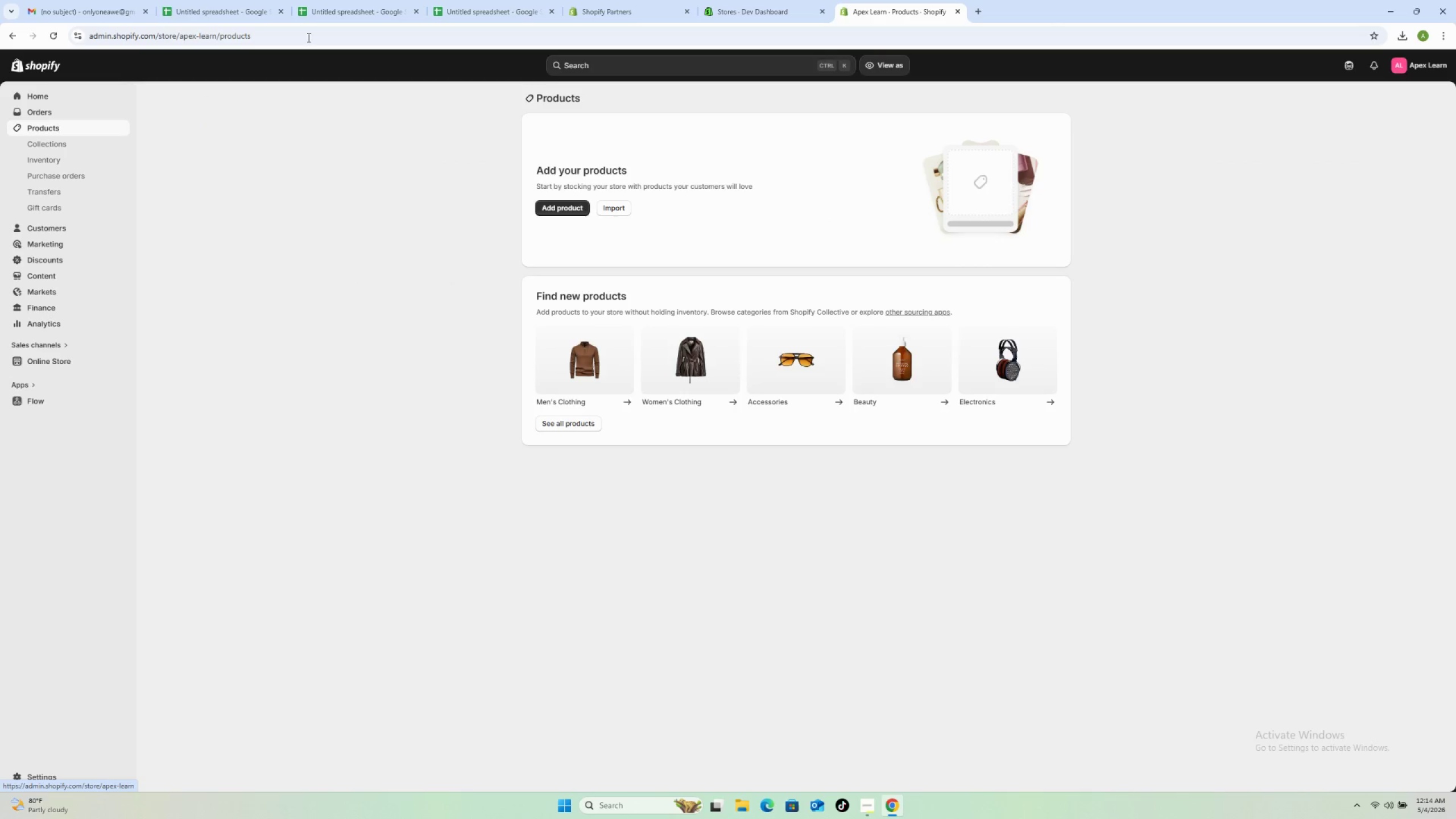 
left_click([515, 0])
 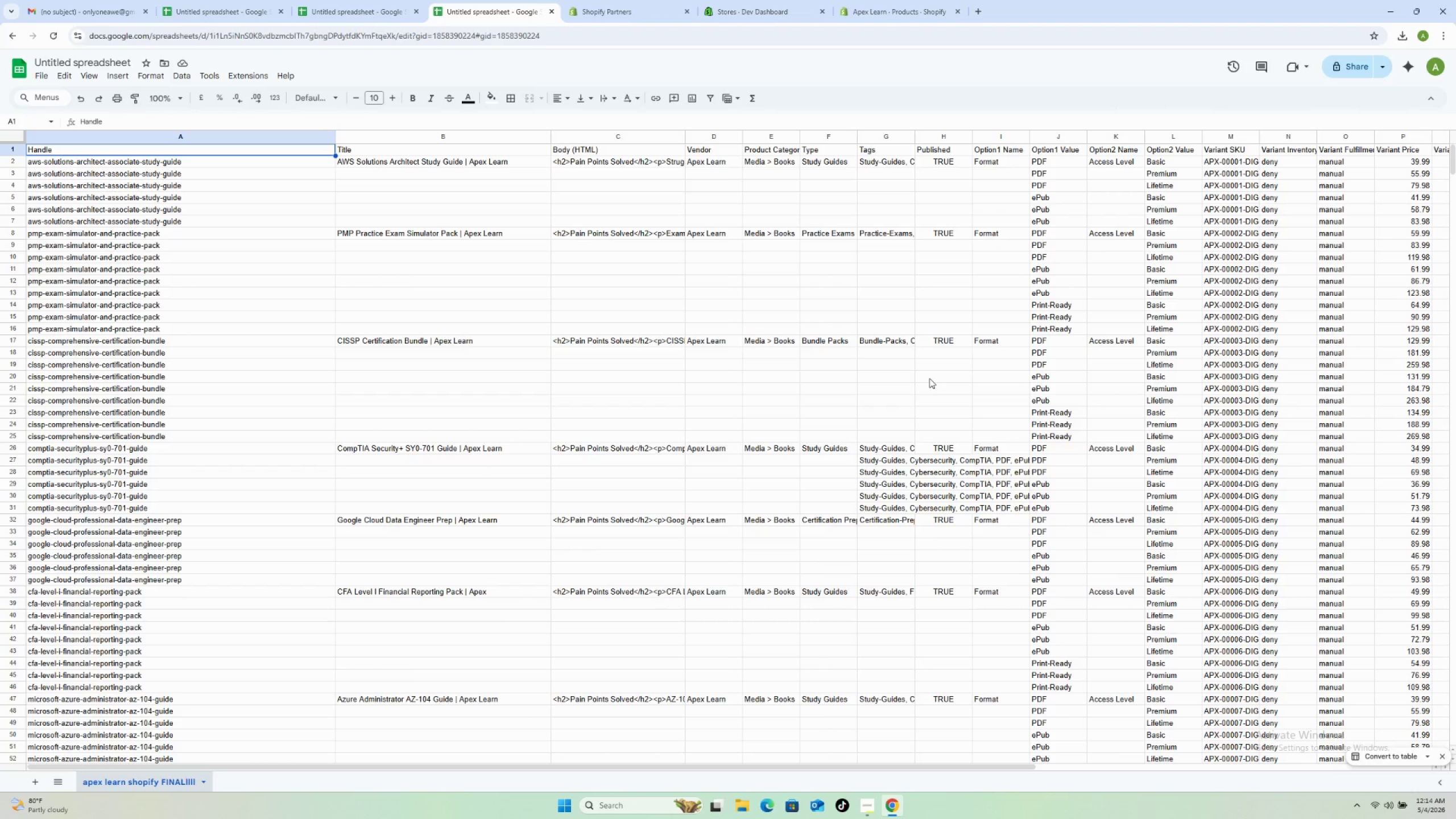 
wait(34.89)
 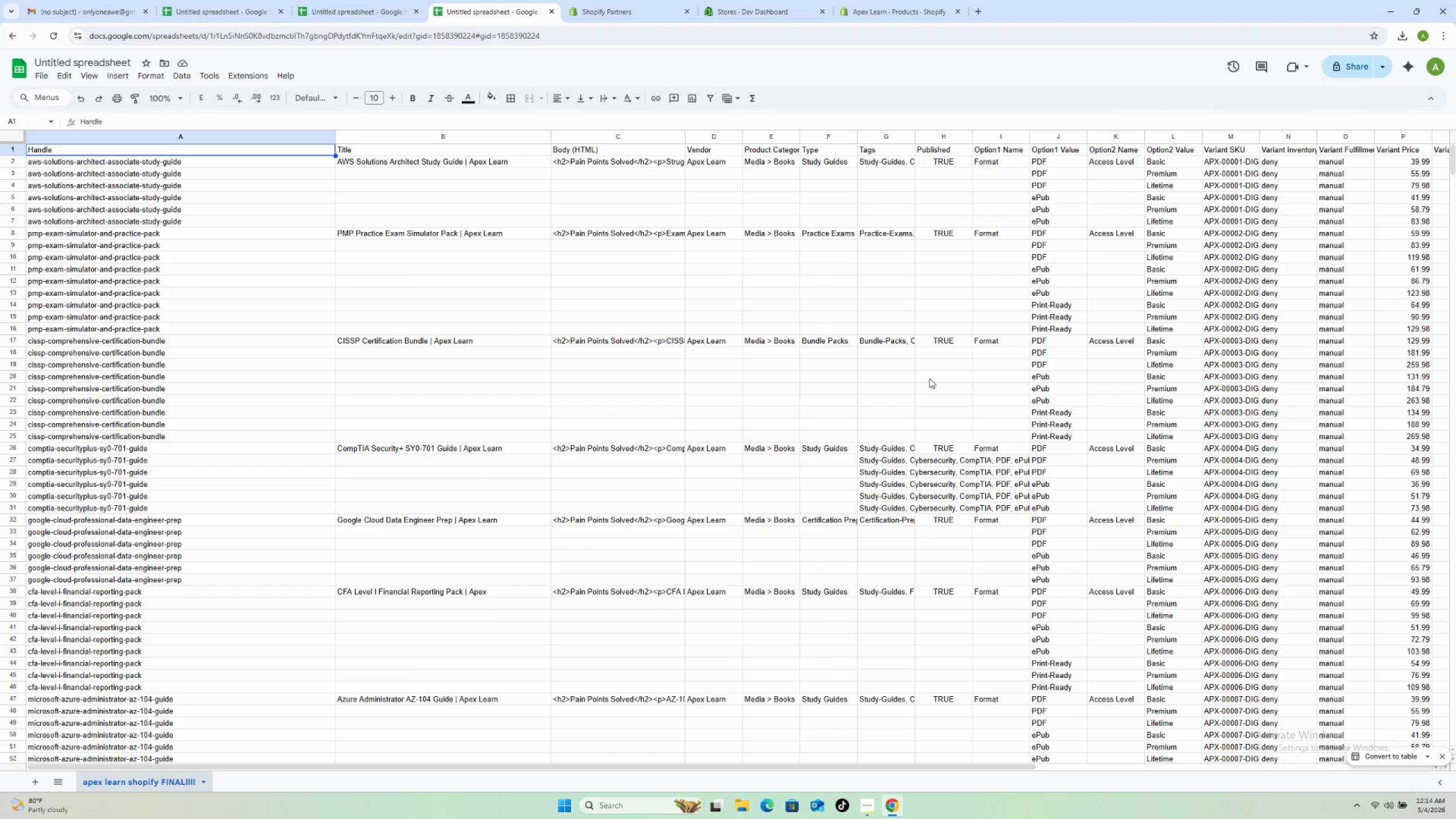 
left_click([319, 0])
 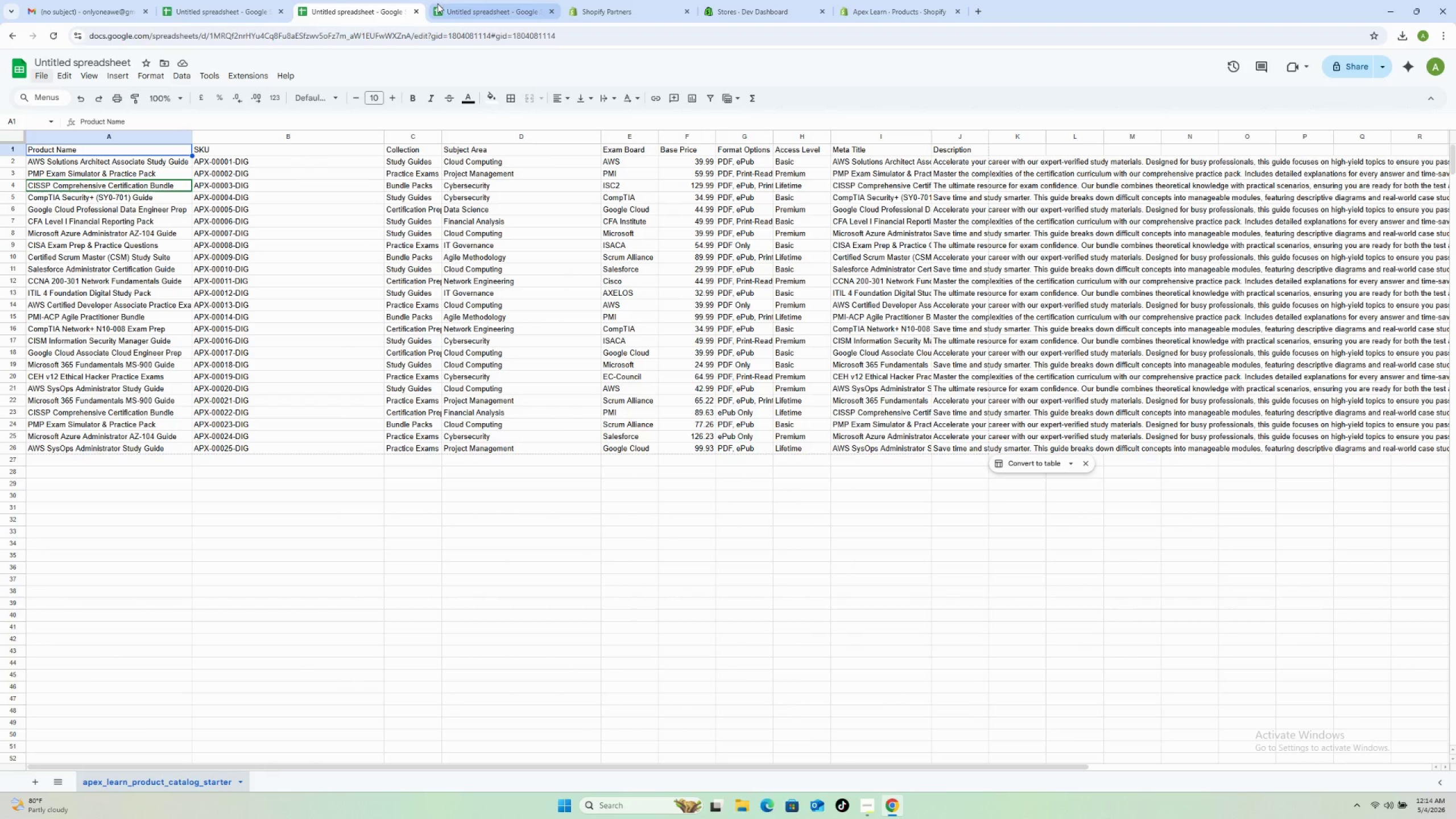 
left_click([458, 9])
 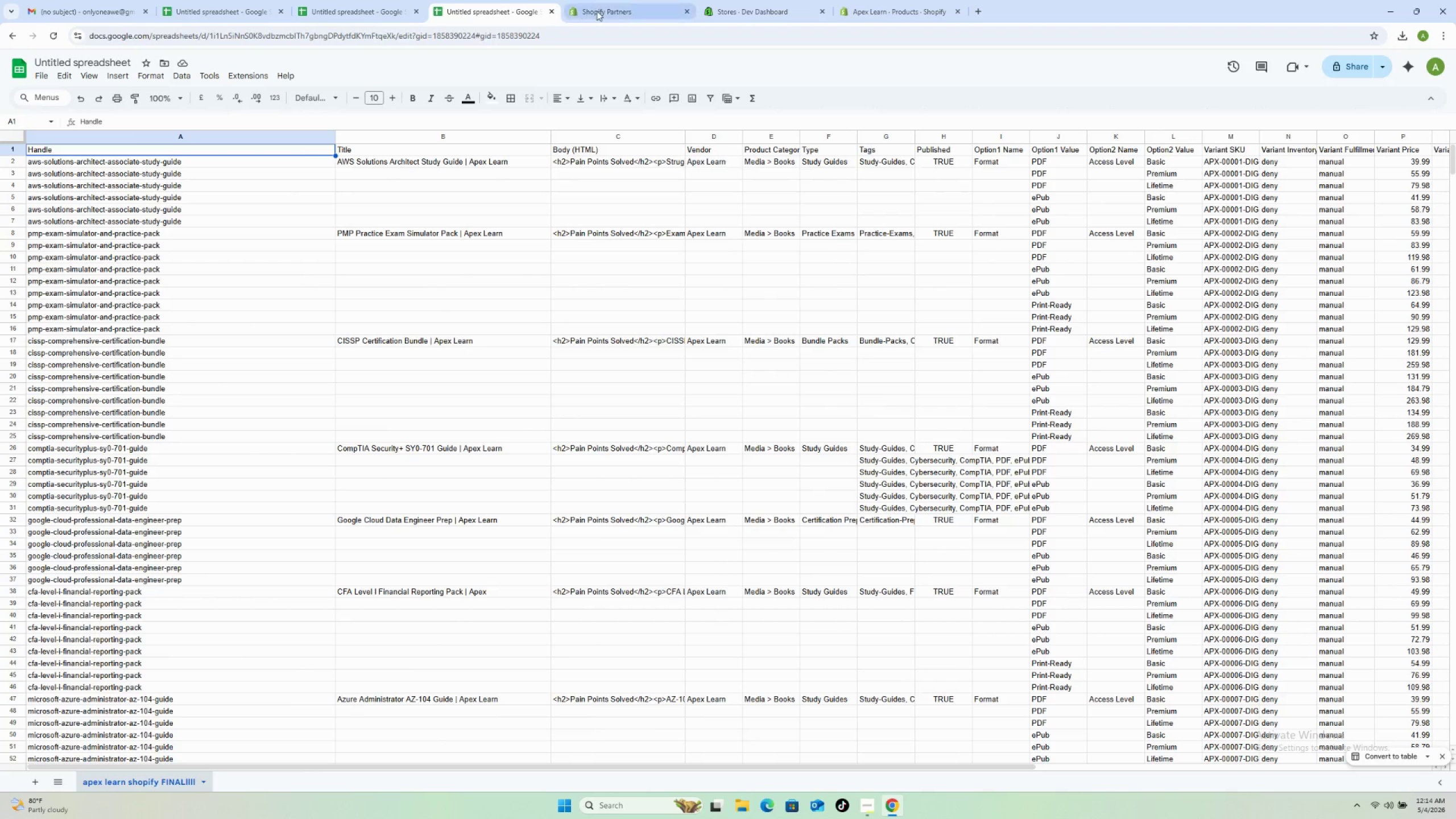 
left_click([597, 11])
 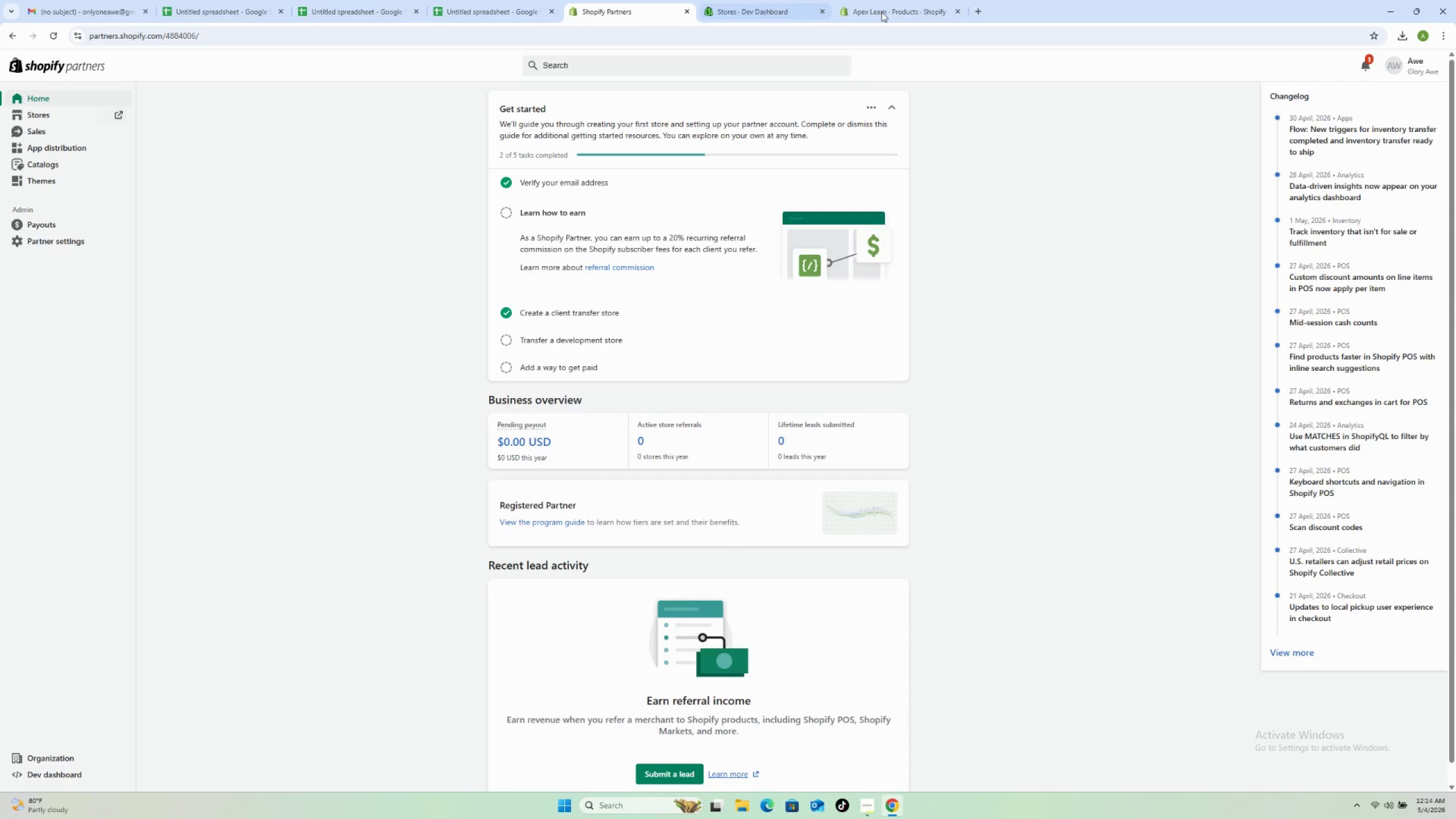 
left_click([886, 12])
 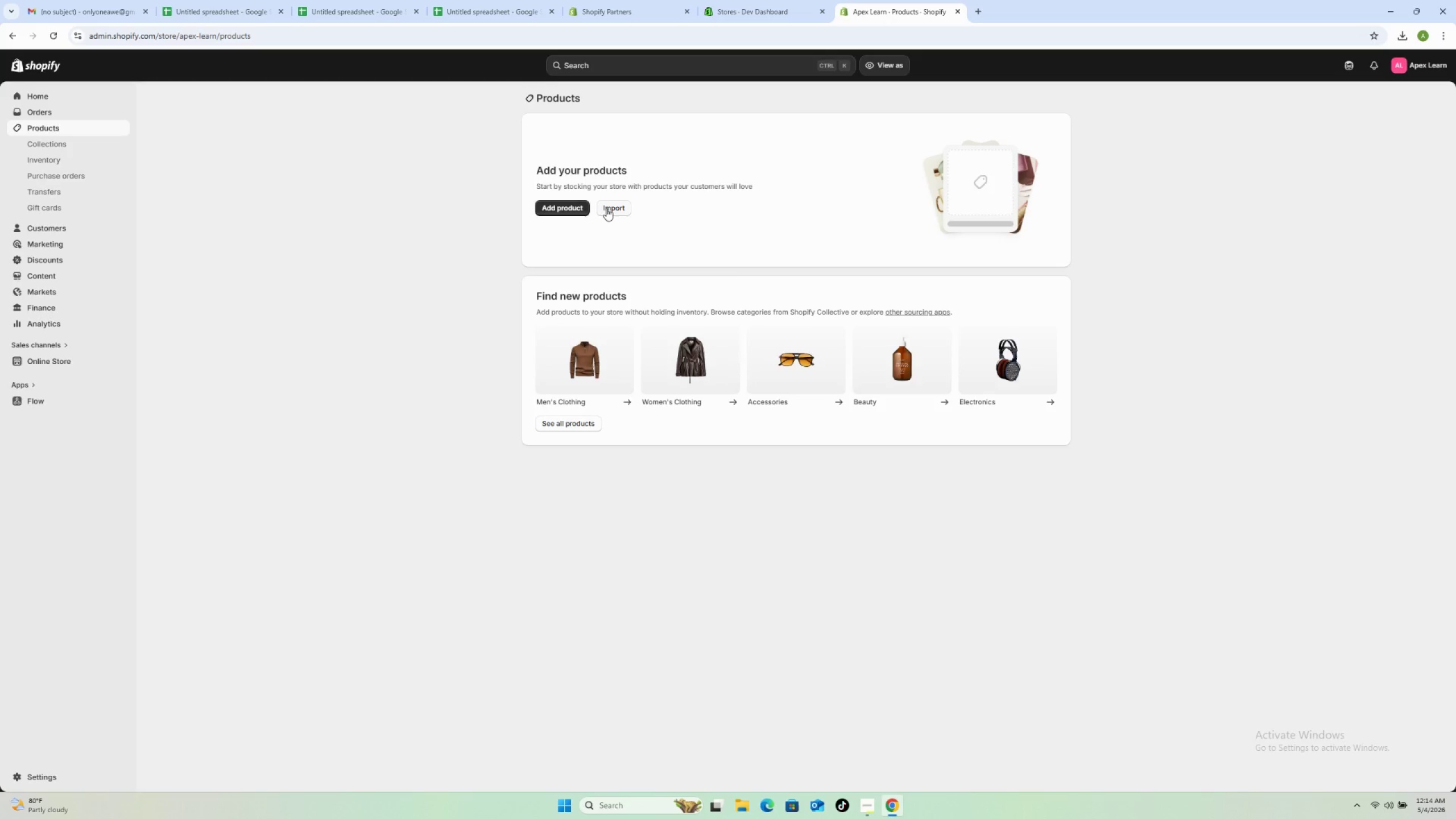 
wait(9.62)
 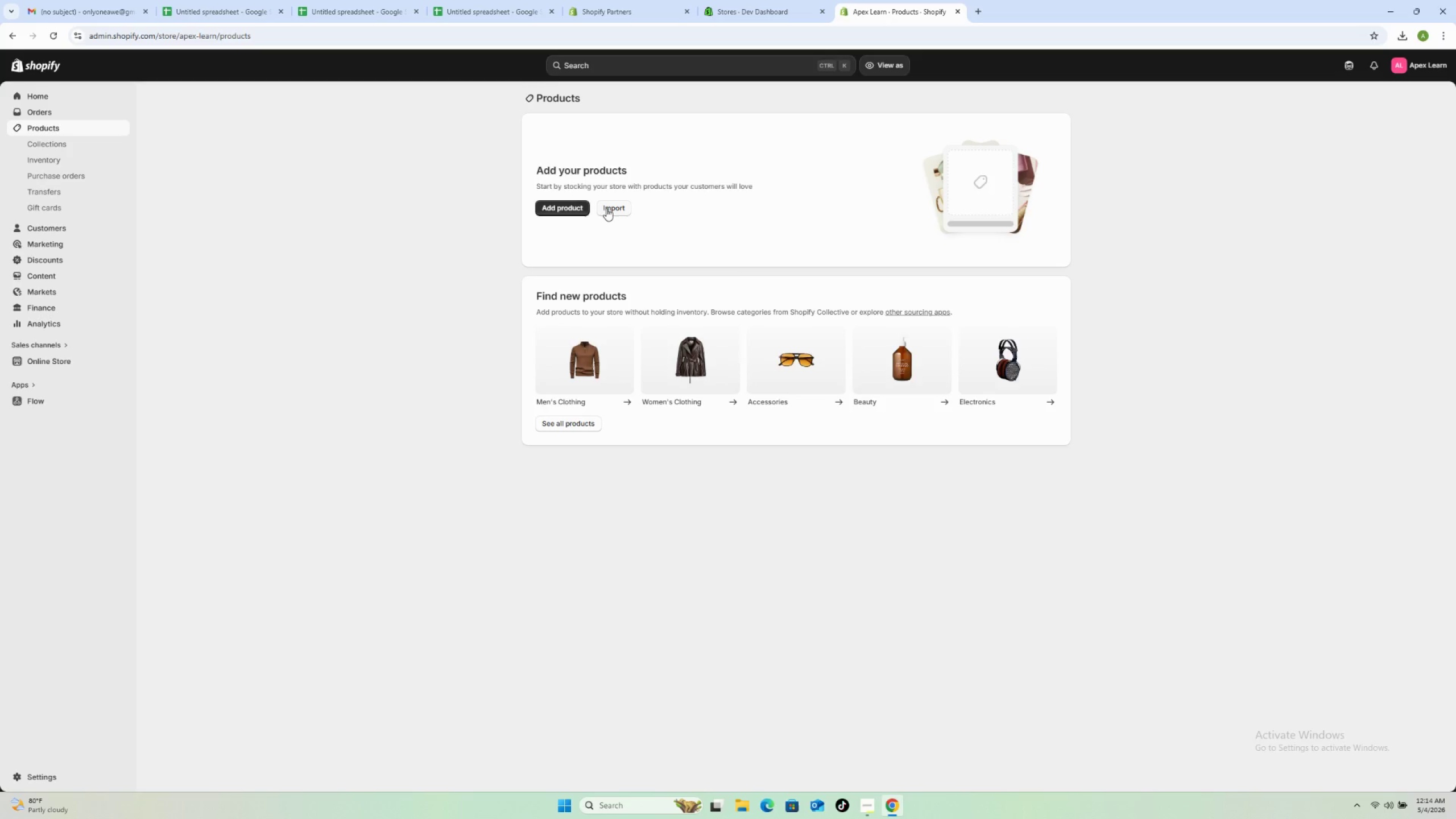 
left_click([606, 208])
 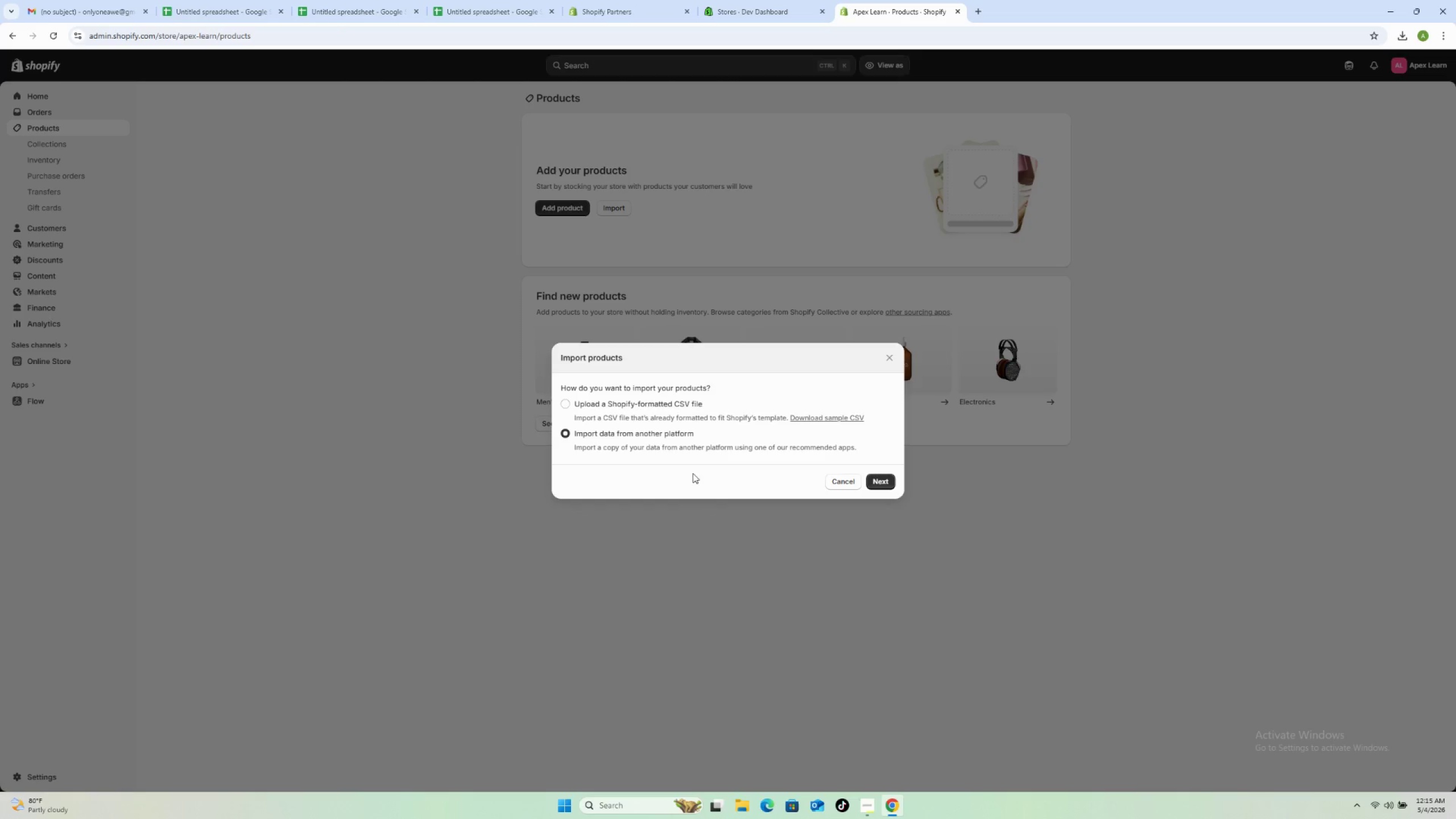 
left_click([648, 409])
 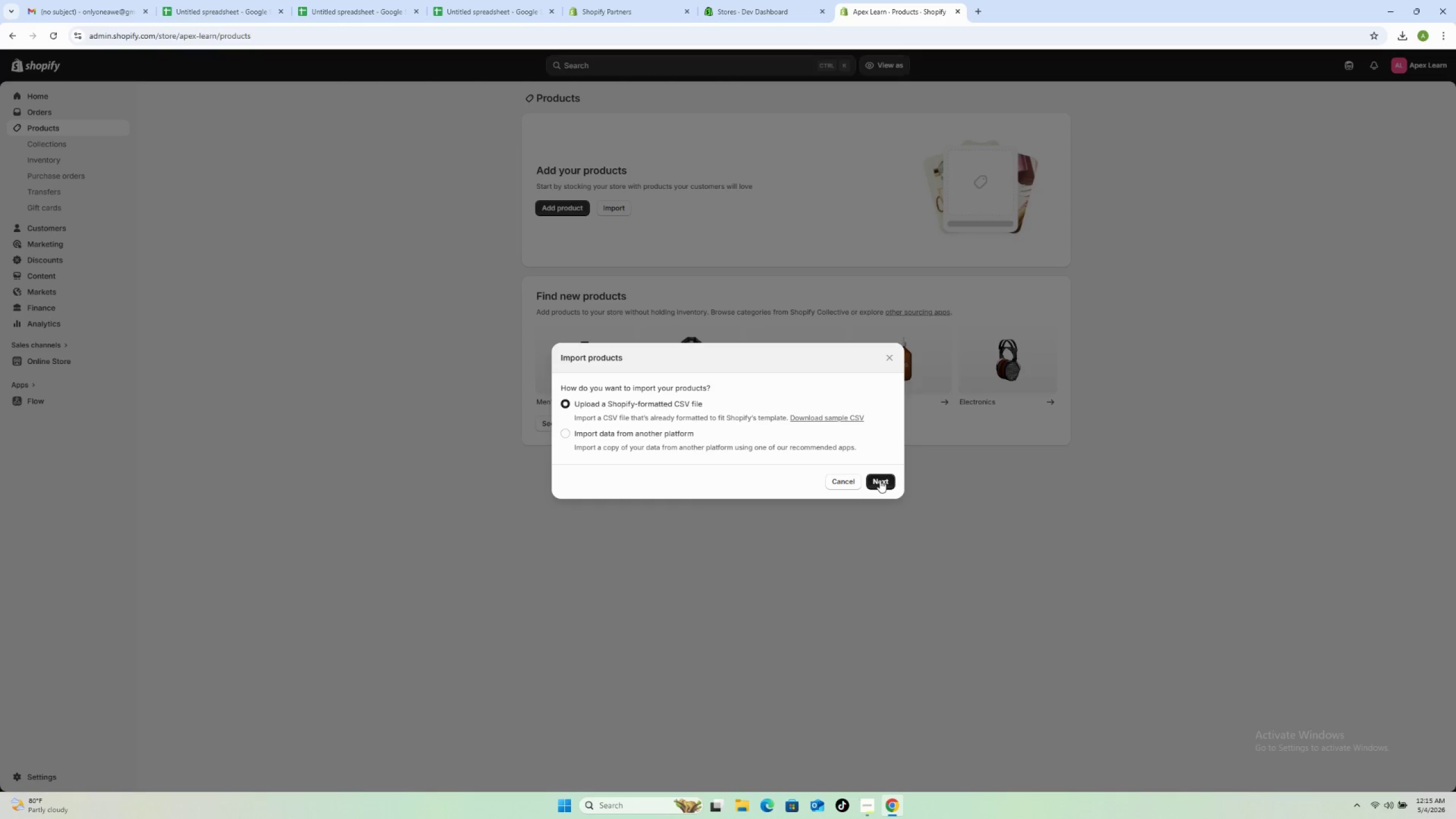 
wait(6.69)
 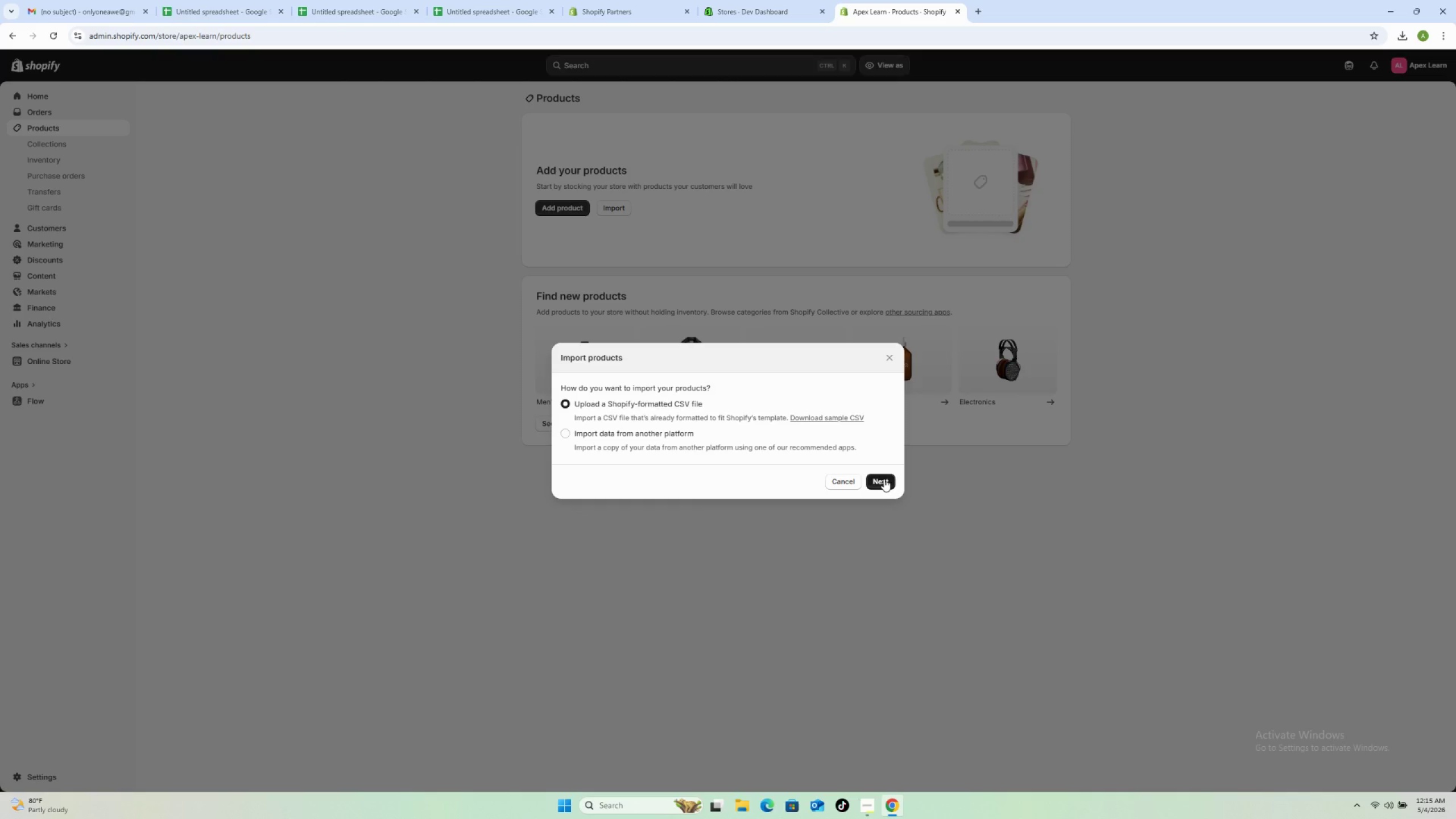 
left_click([880, 480])
 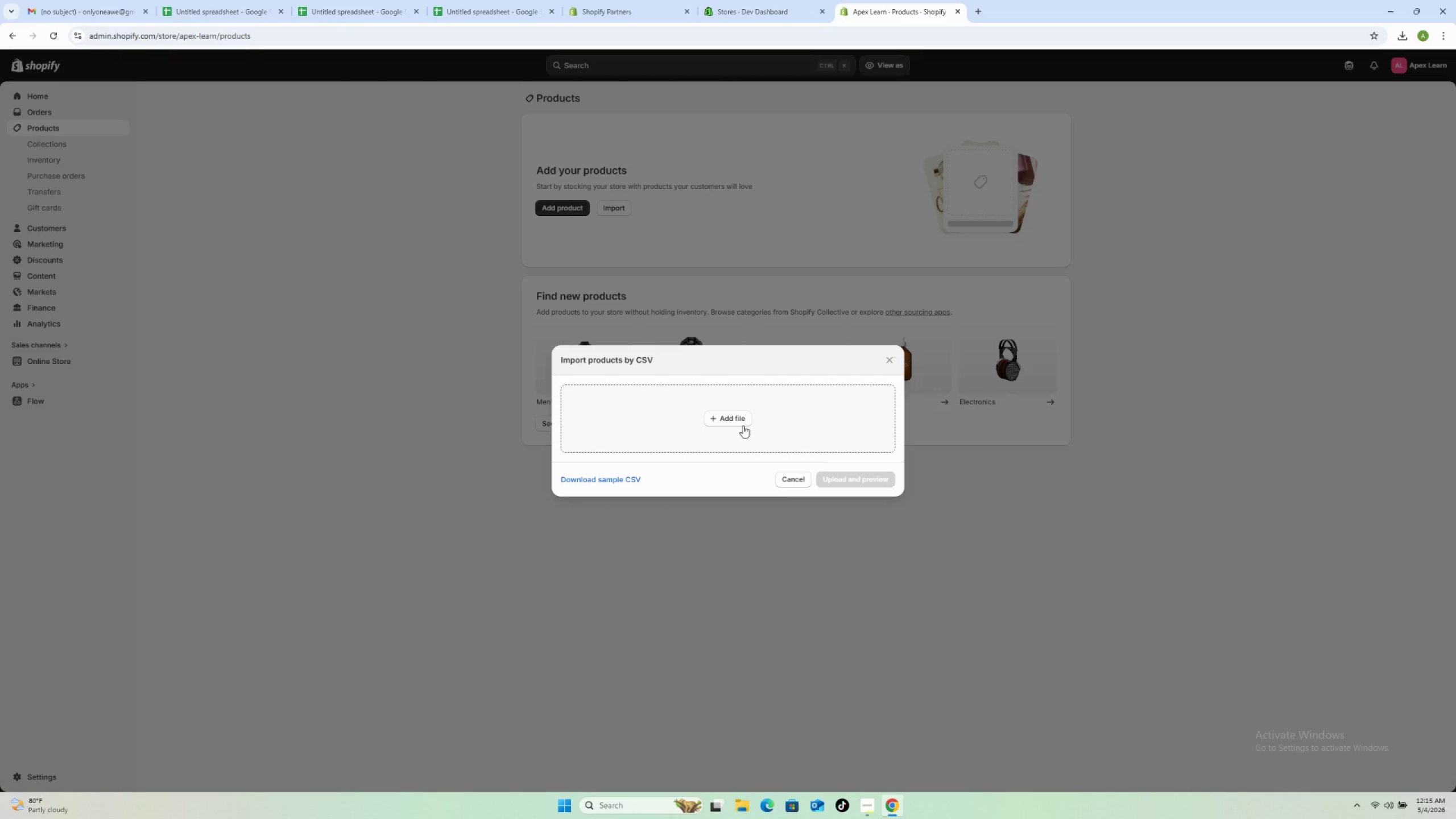 
left_click([734, 422])
 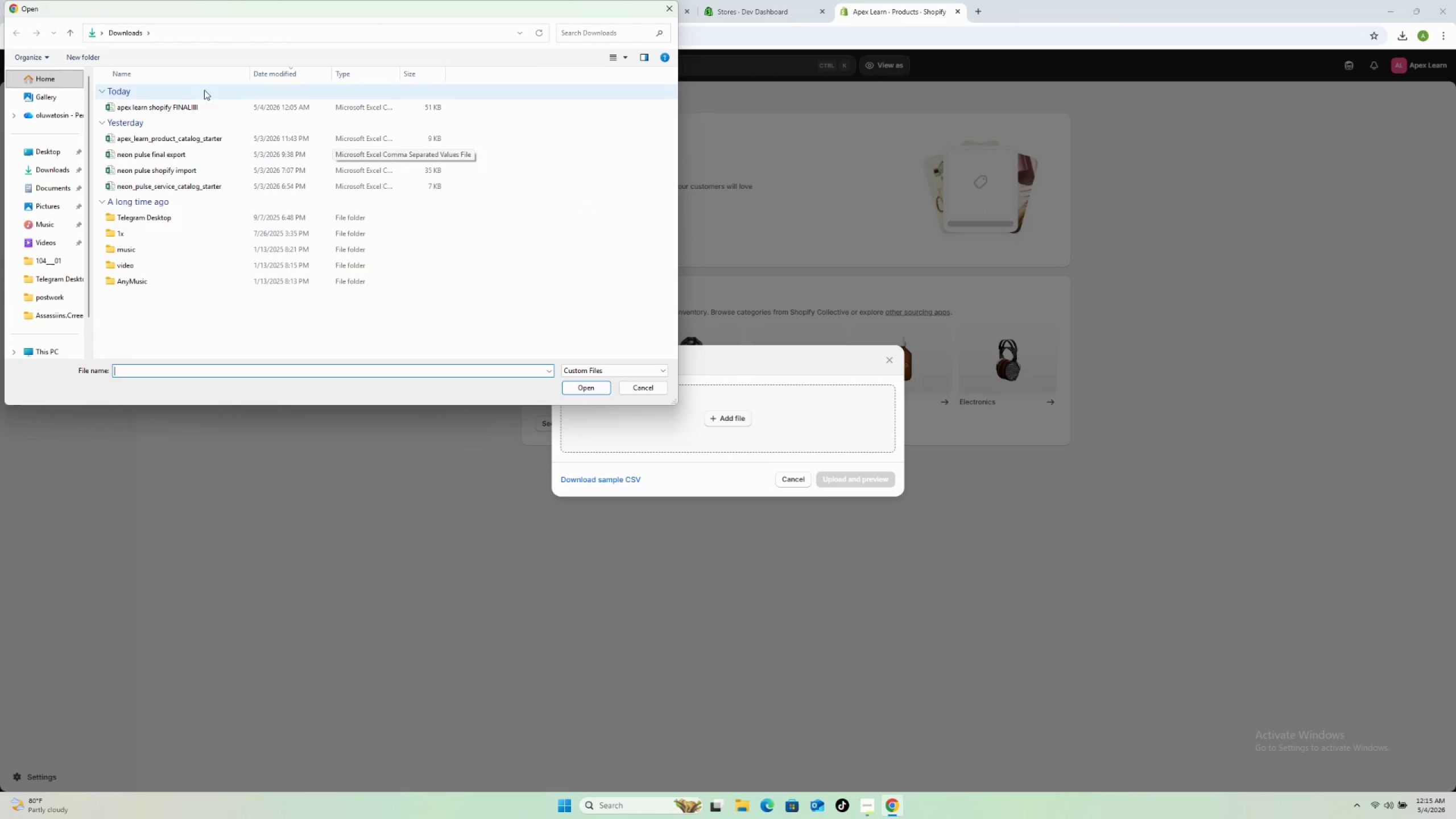 
left_click([212, 105])
 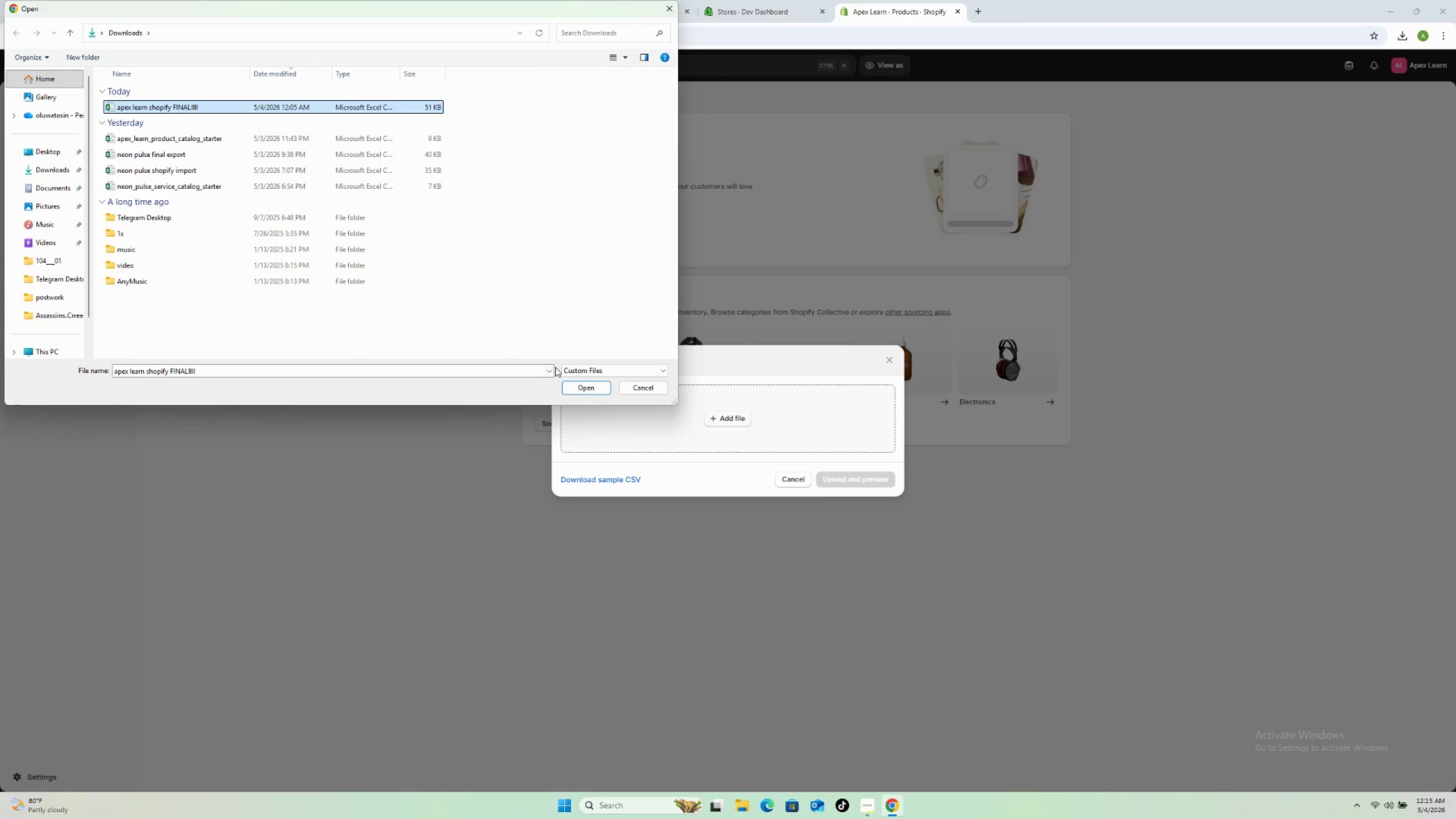 
left_click([584, 388])
 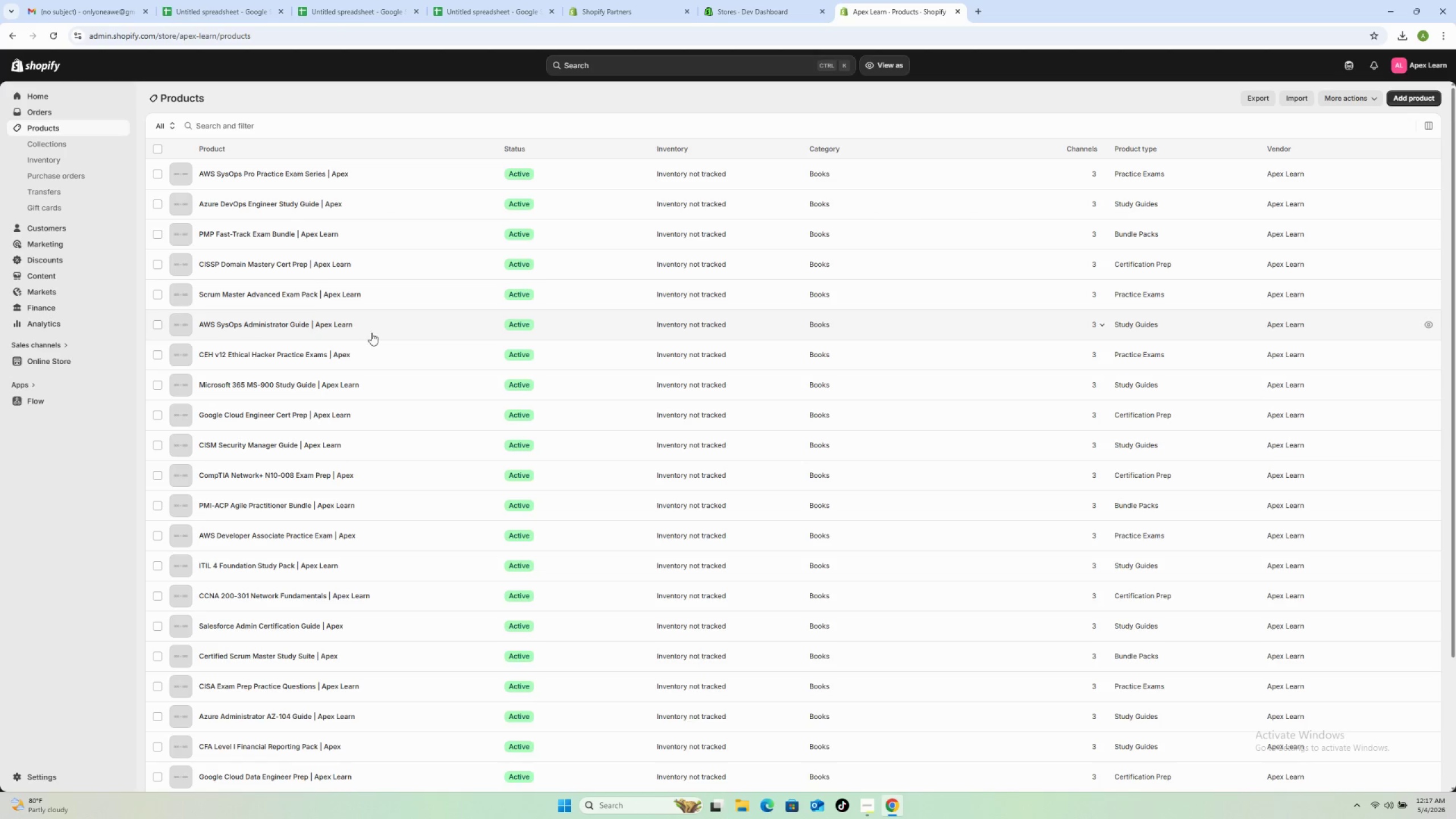 
wait(133.08)
 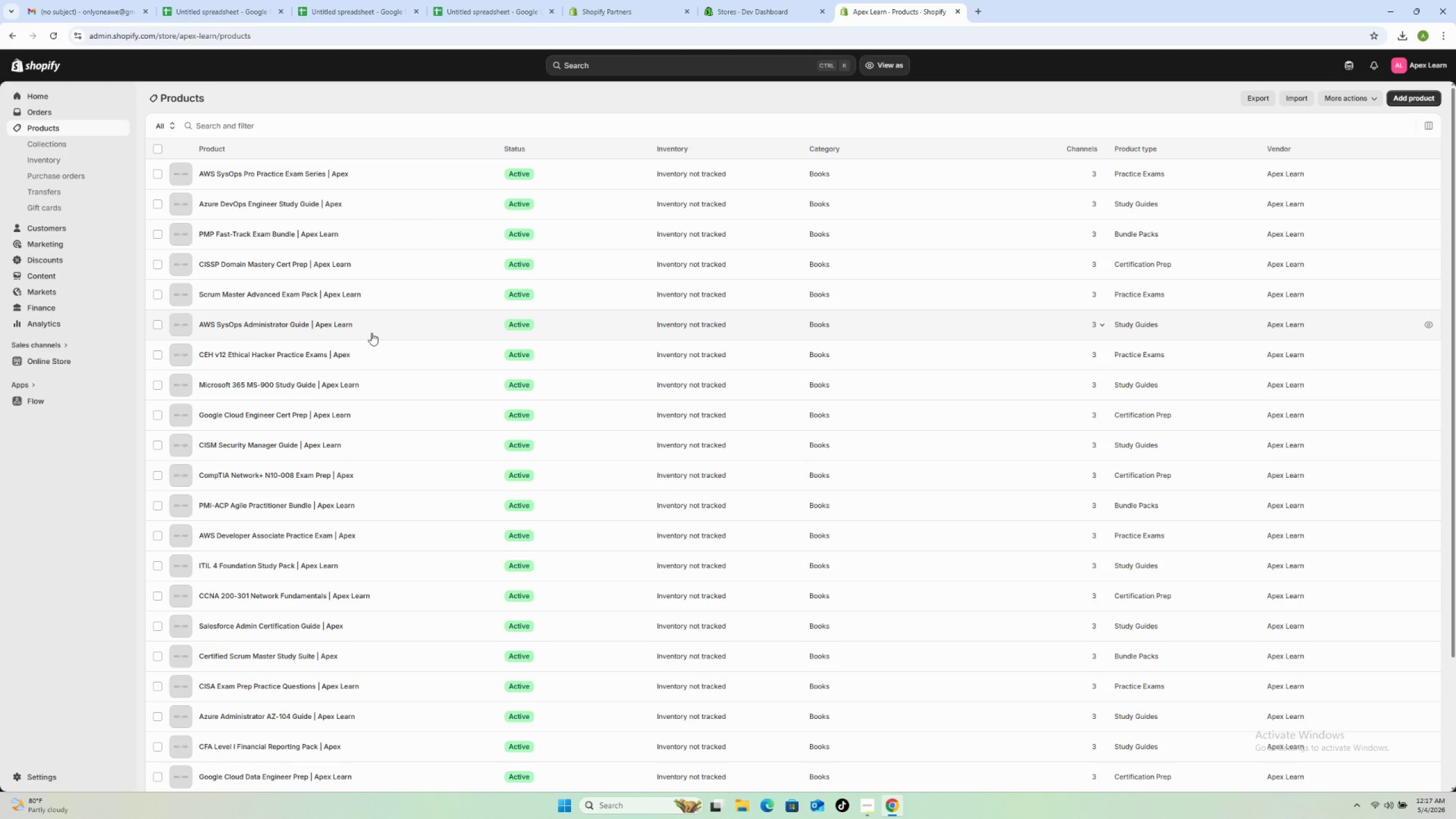 
scroll: coordinate [379, 531], scroll_direction: down, amount: 1.0
 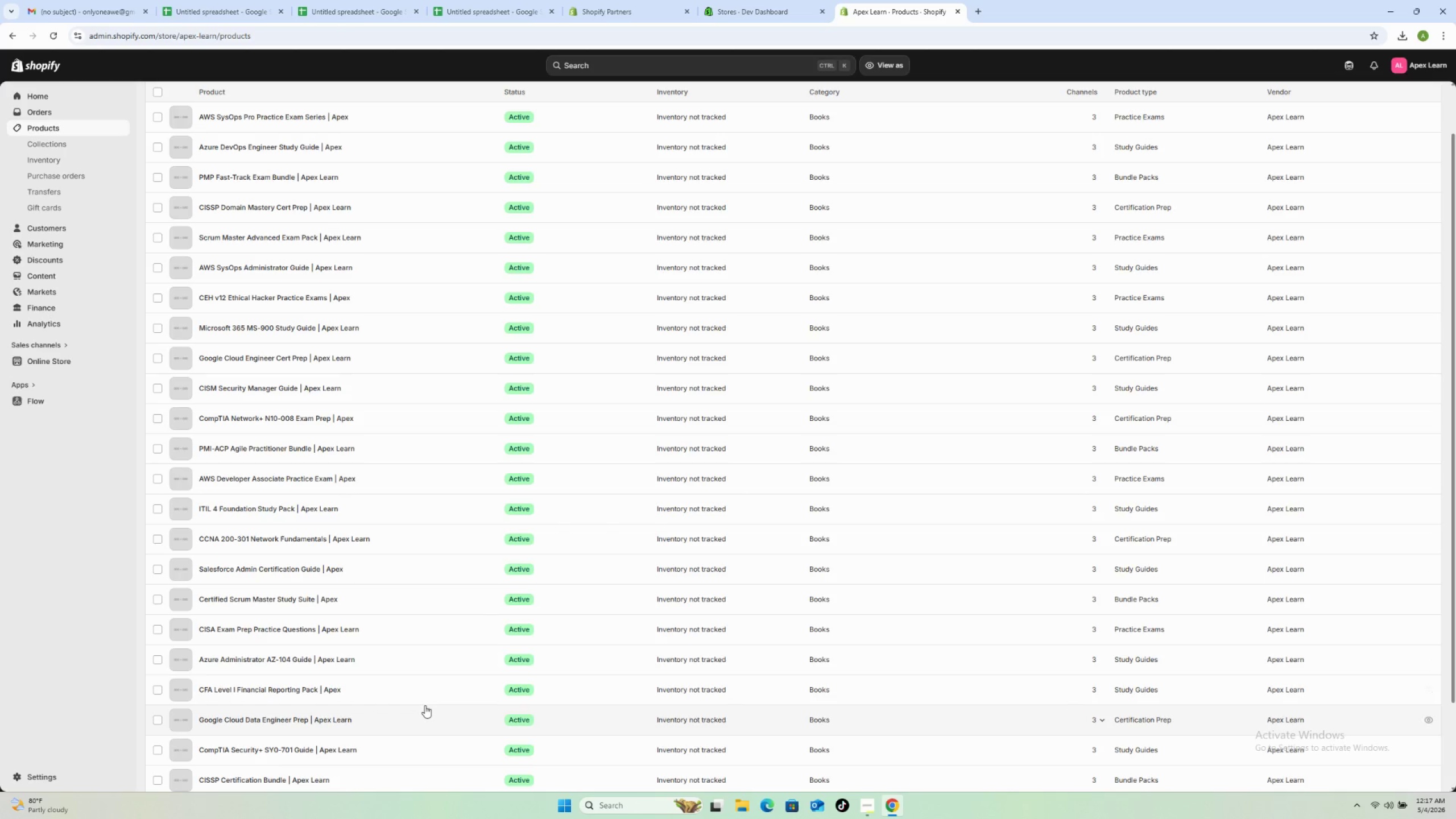 
wait(7.43)
 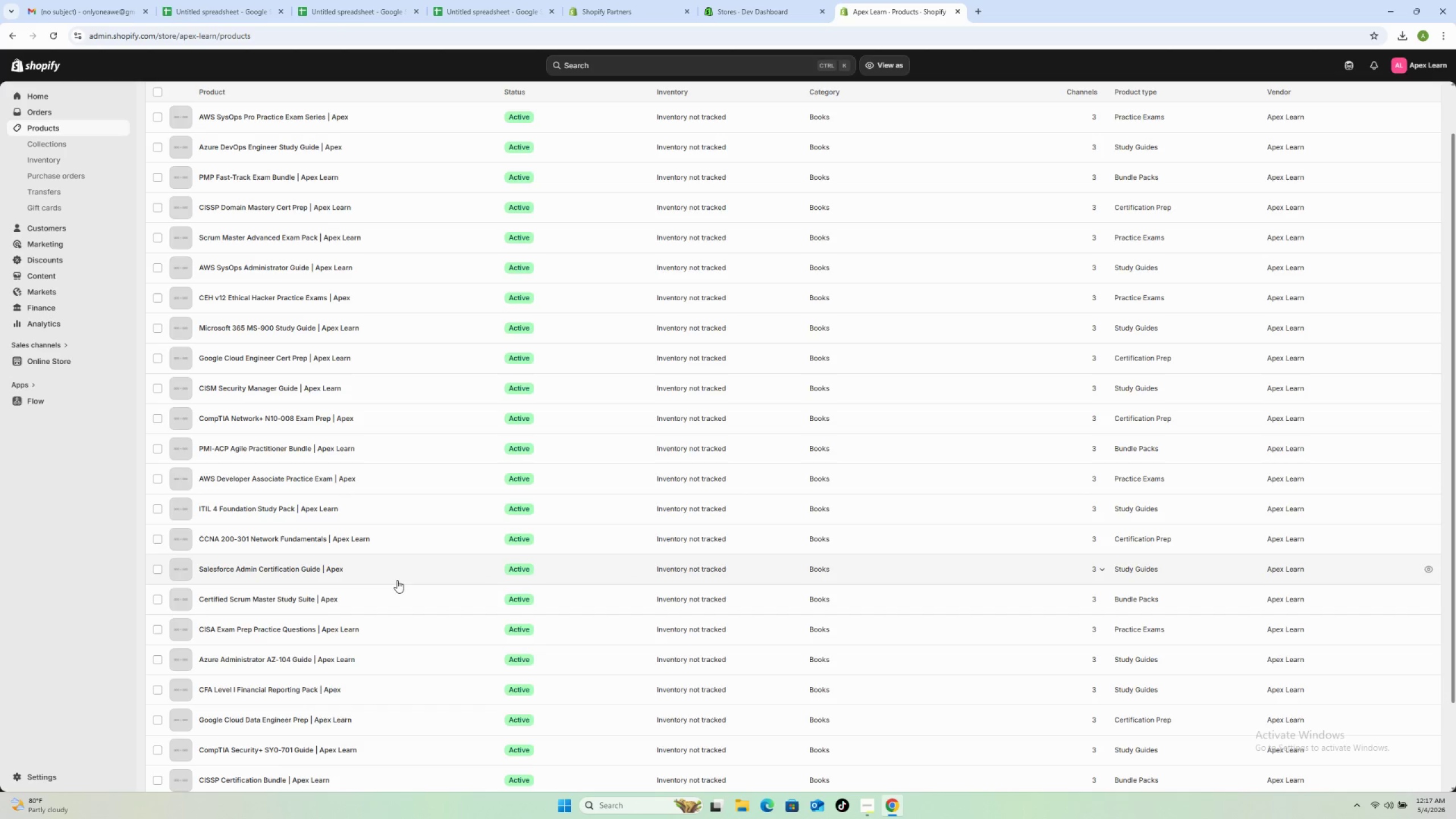 
scroll: coordinate [452, 725], scroll_direction: down, amount: 2.0
 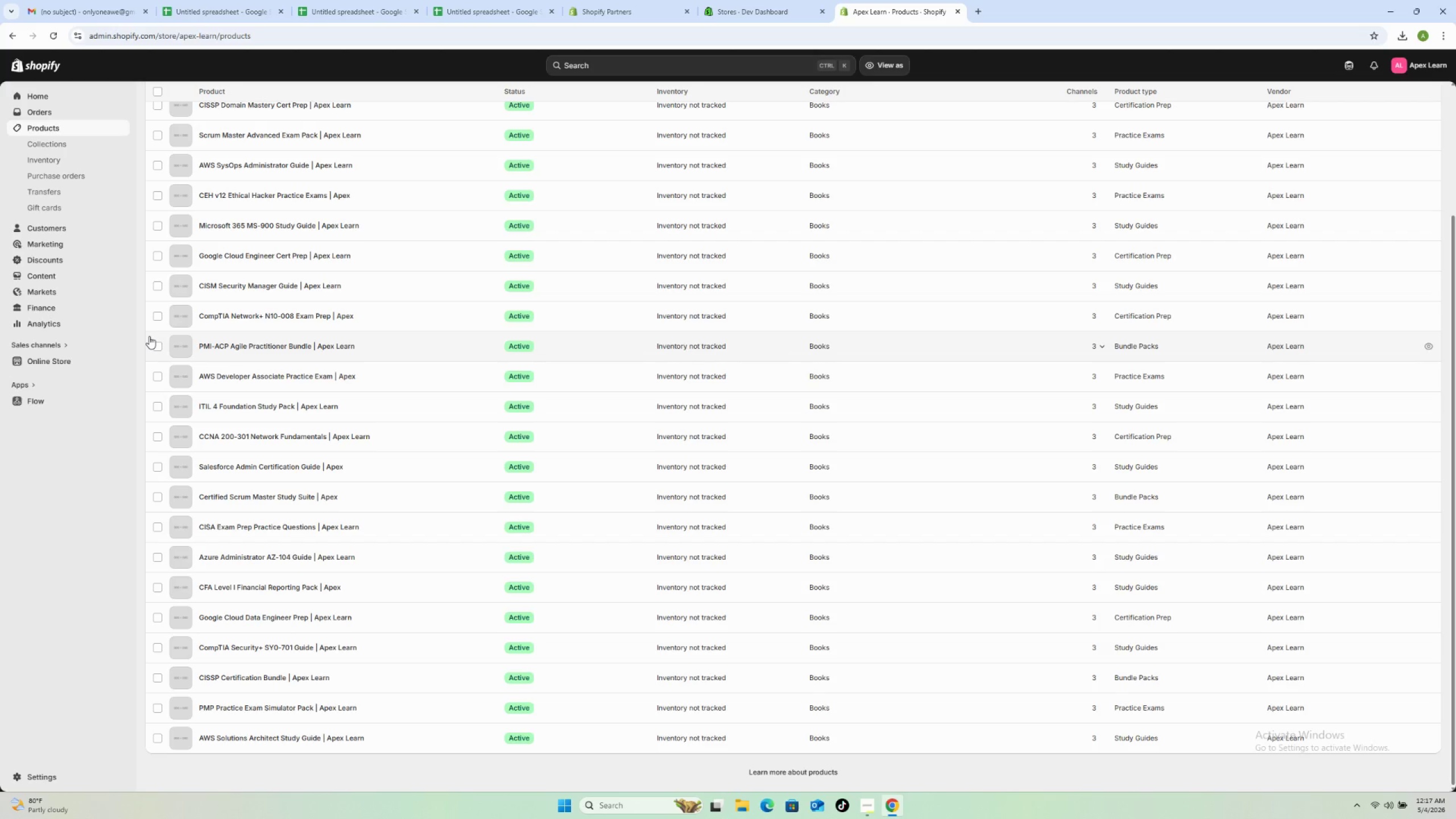 
wait(19.97)
 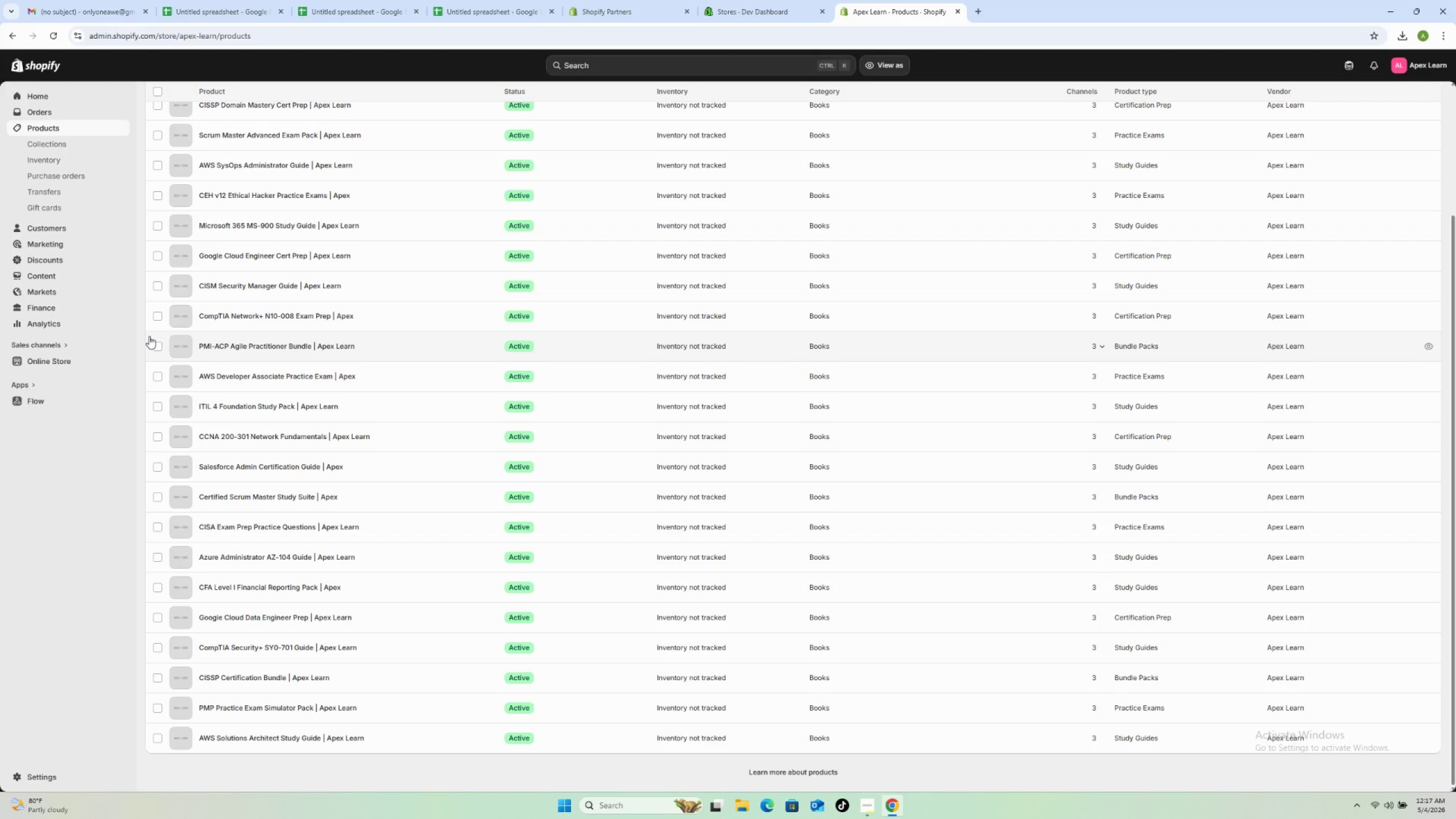 
left_click([50, 139])
 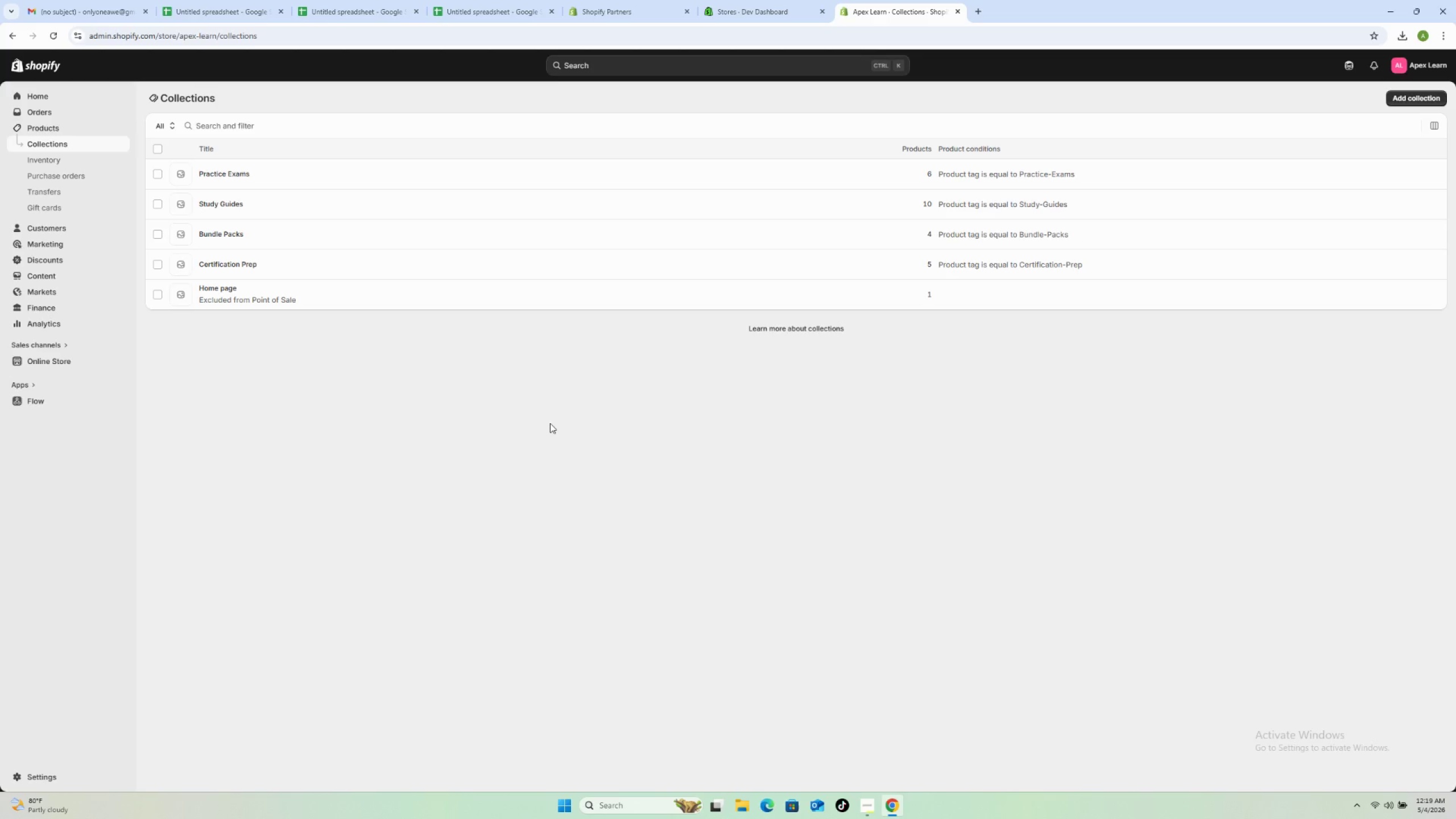 
wait(77.24)
 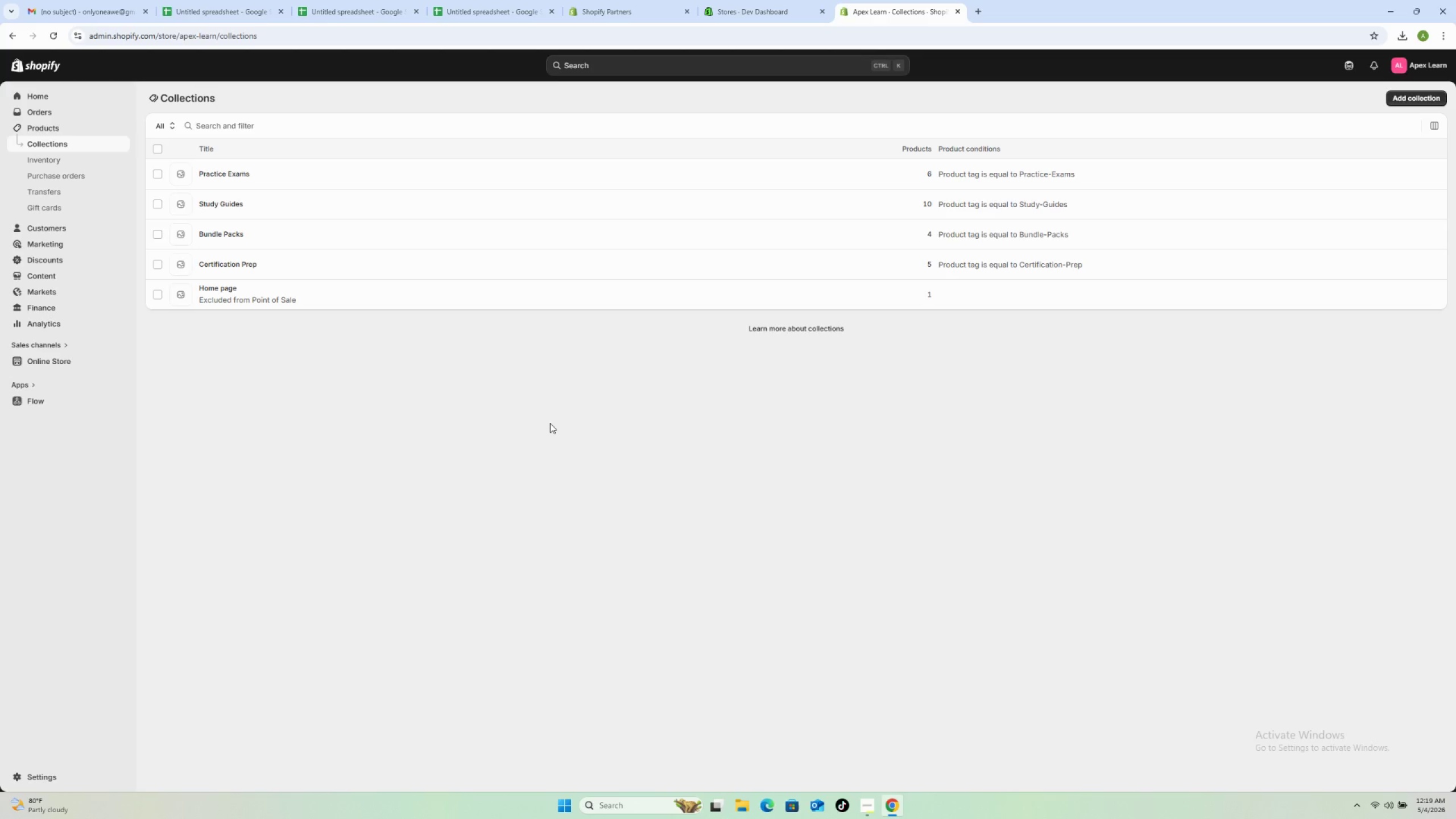 
left_click([362, 0])
 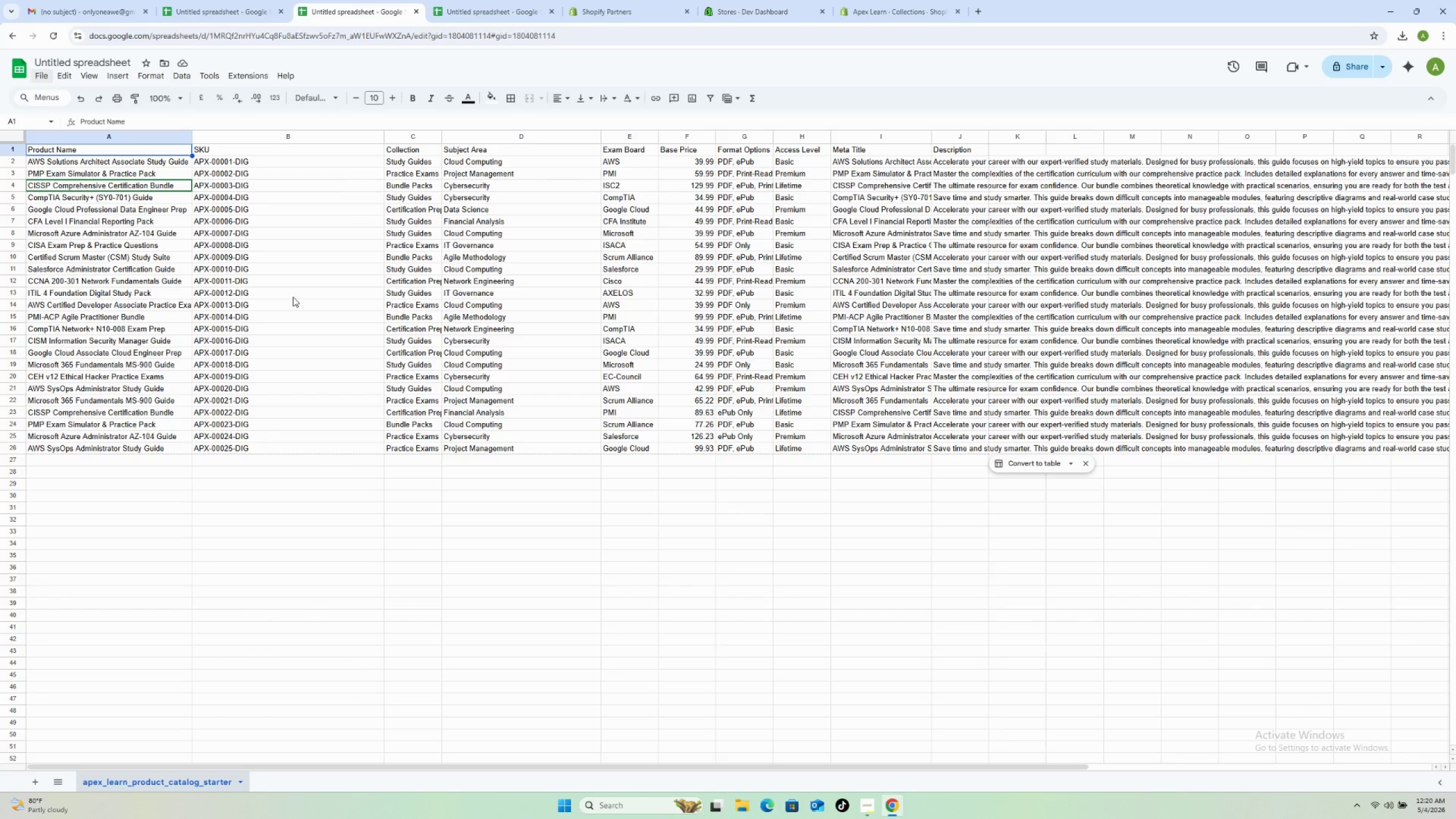 
wait(51.73)
 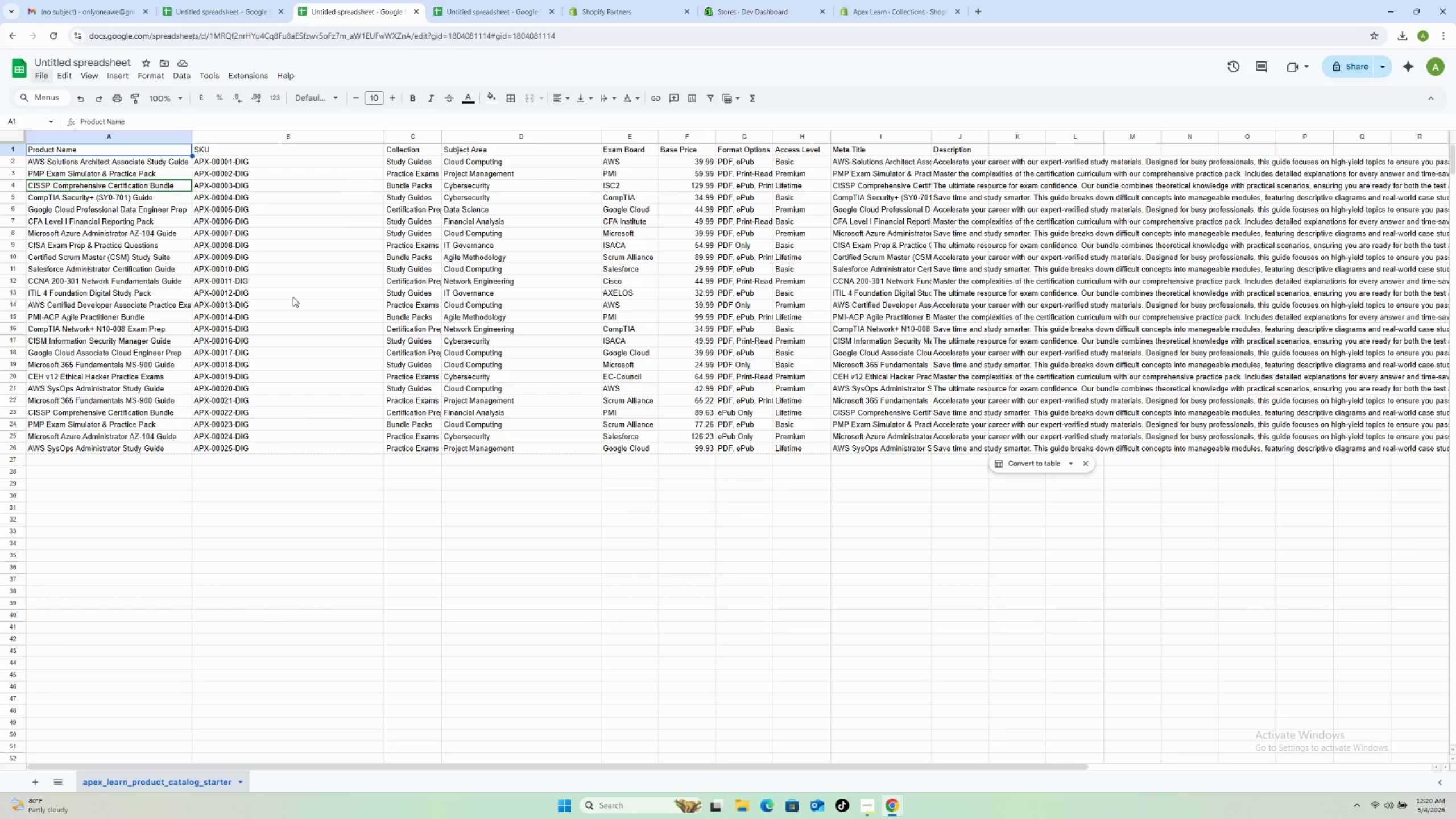 
left_click([490, 10])
 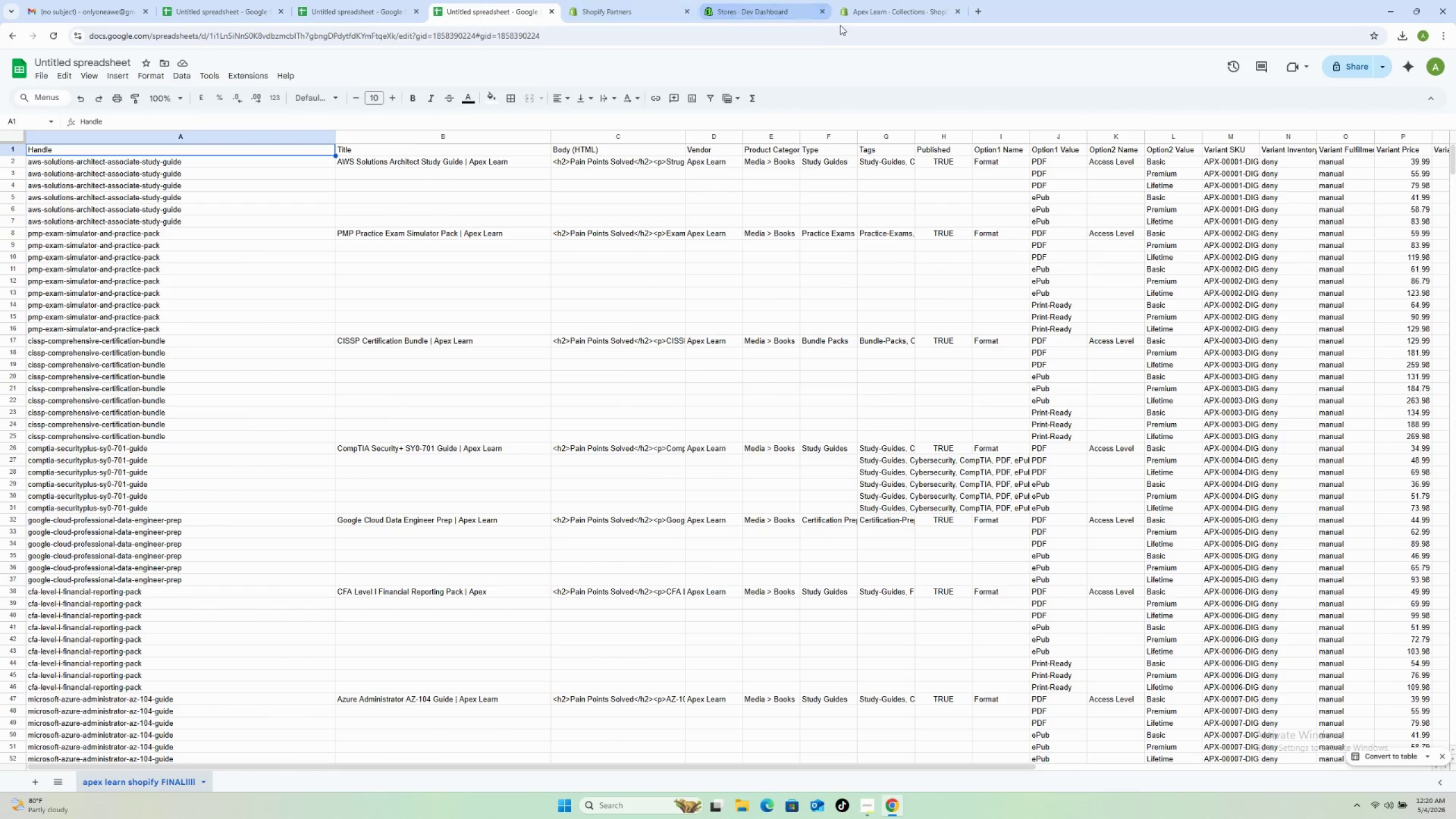 
left_click([867, 13])
 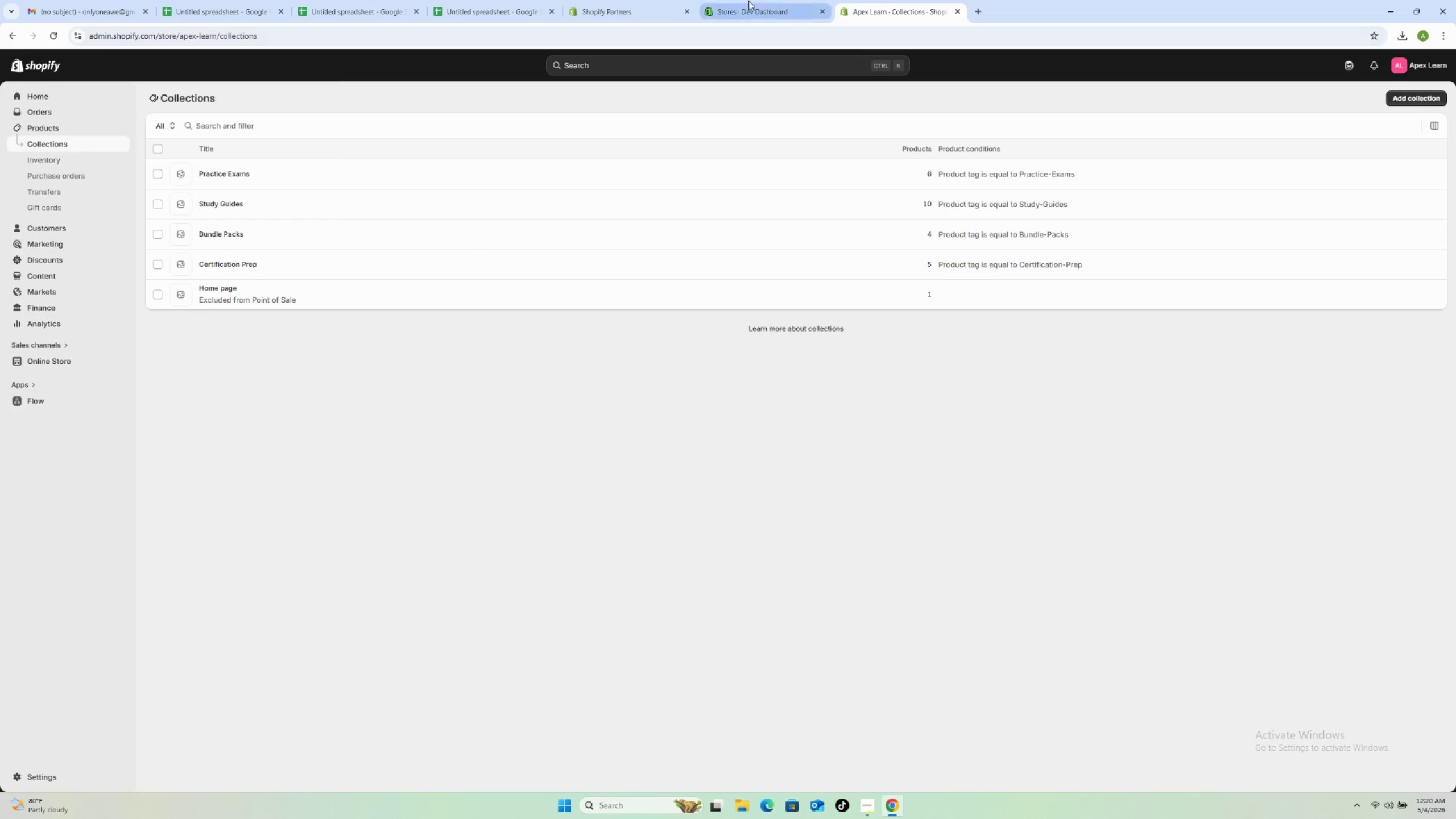 
left_click([742, 0])
 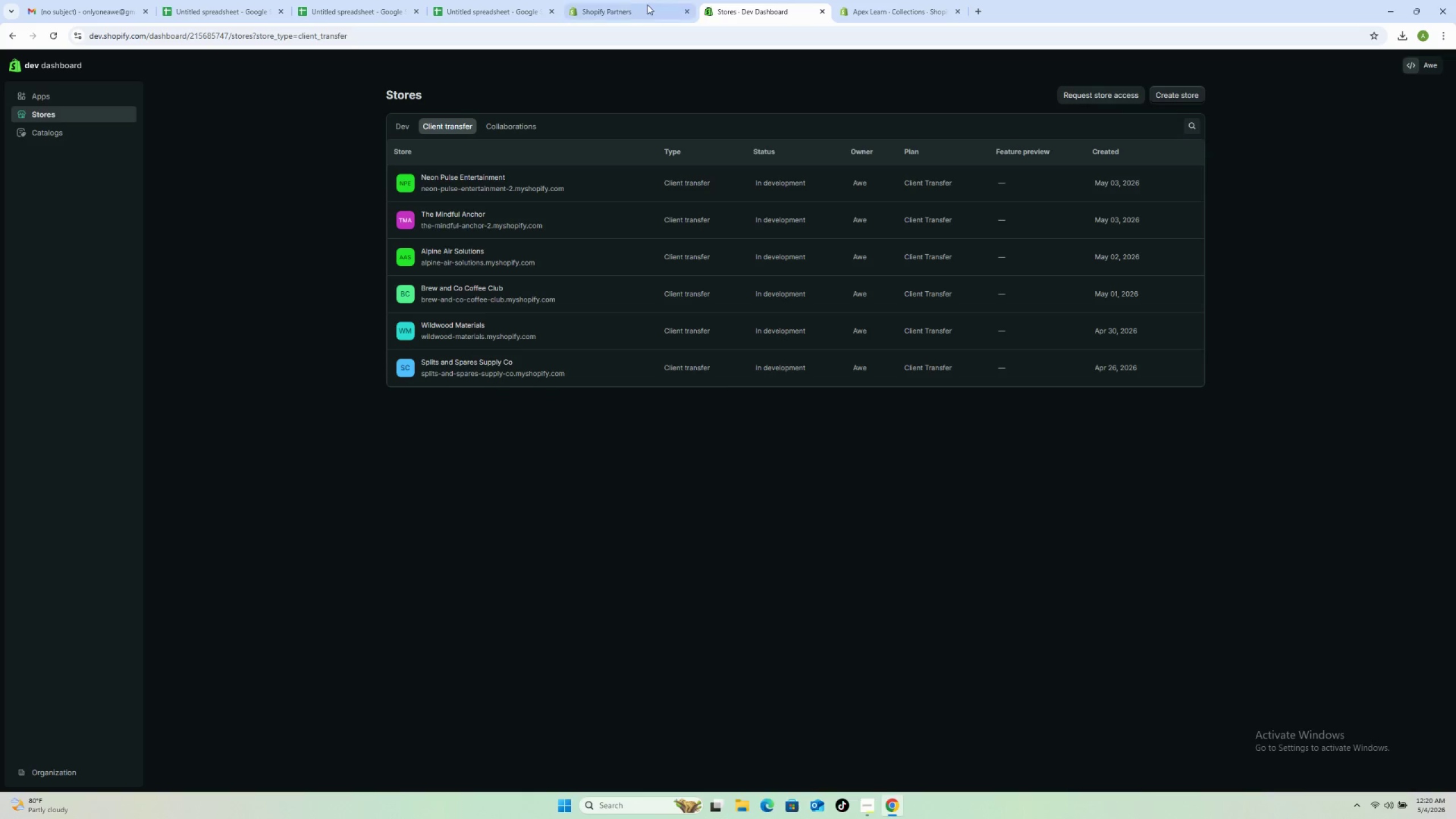 
left_click([613, 5])
 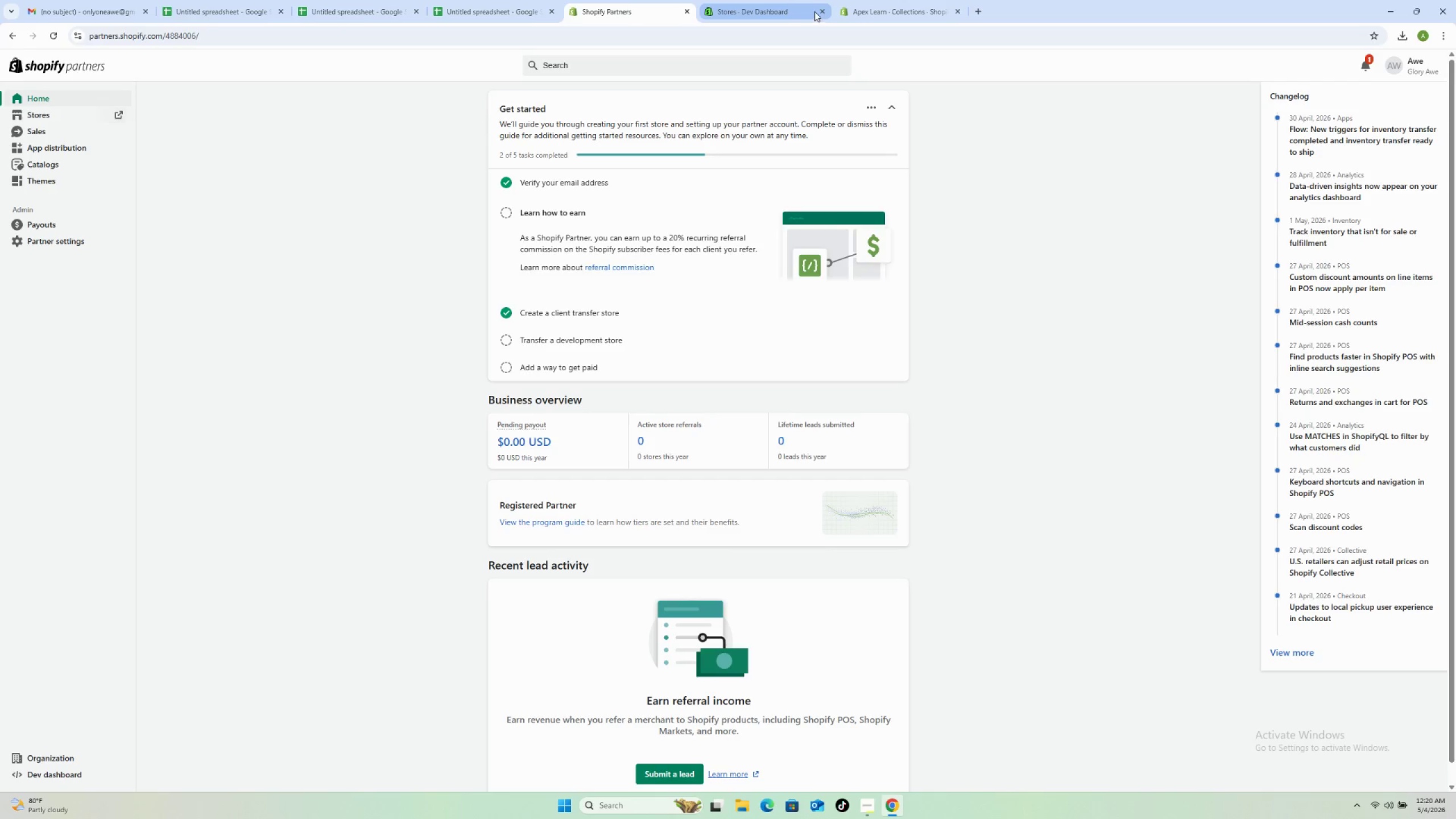 
left_click([822, 10])
 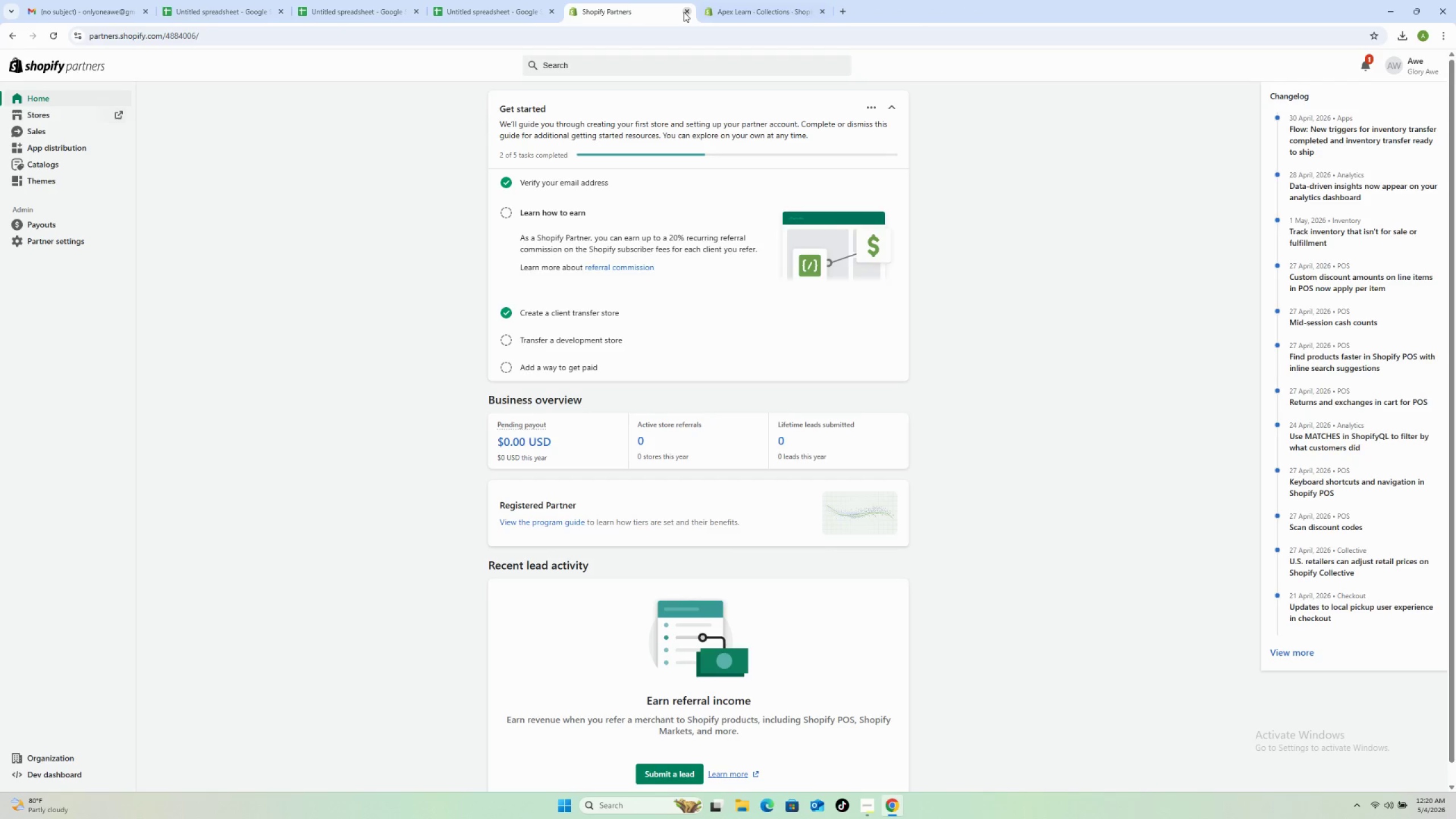 
left_click([683, 12])
 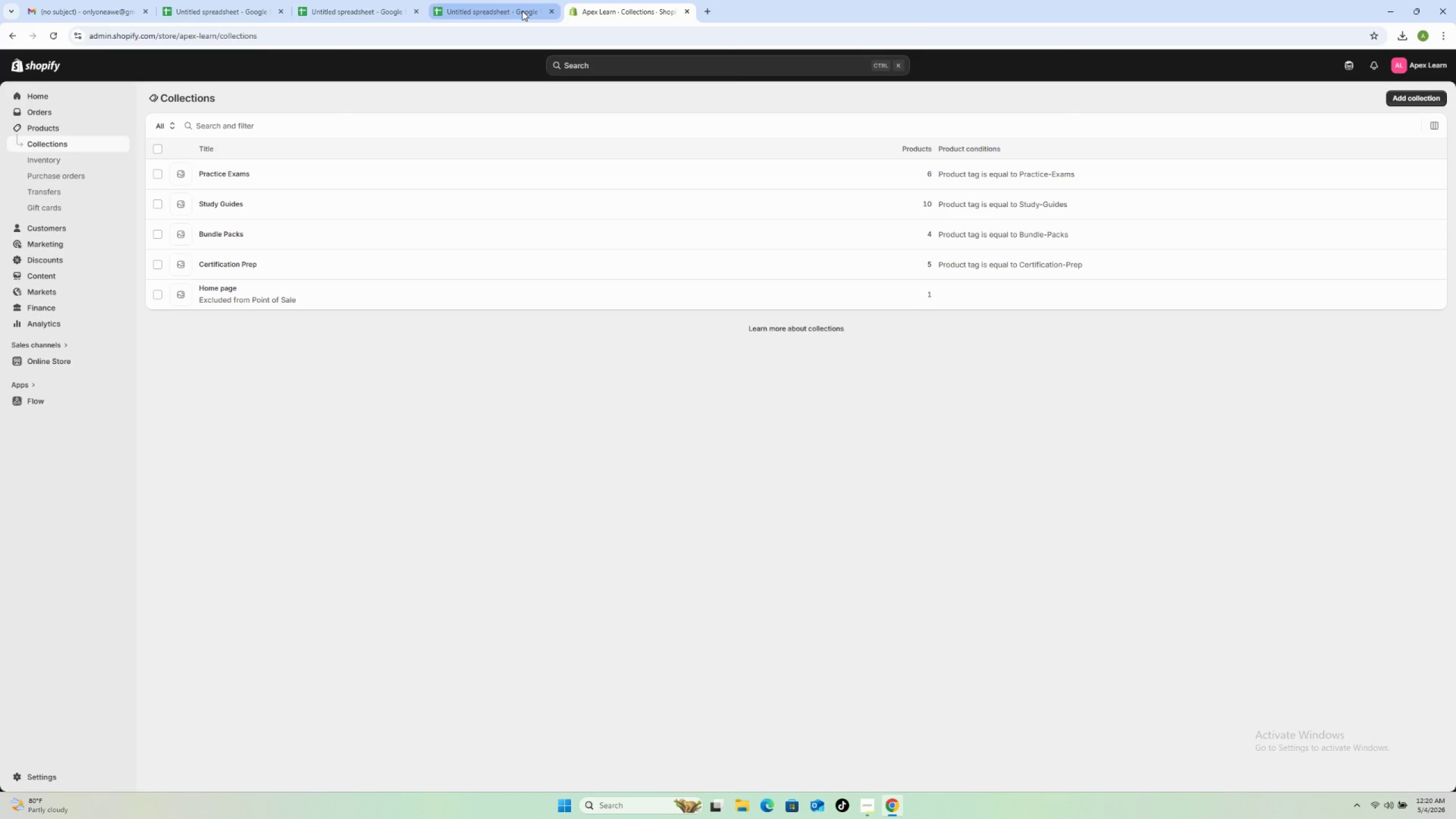 
left_click([522, 11])
 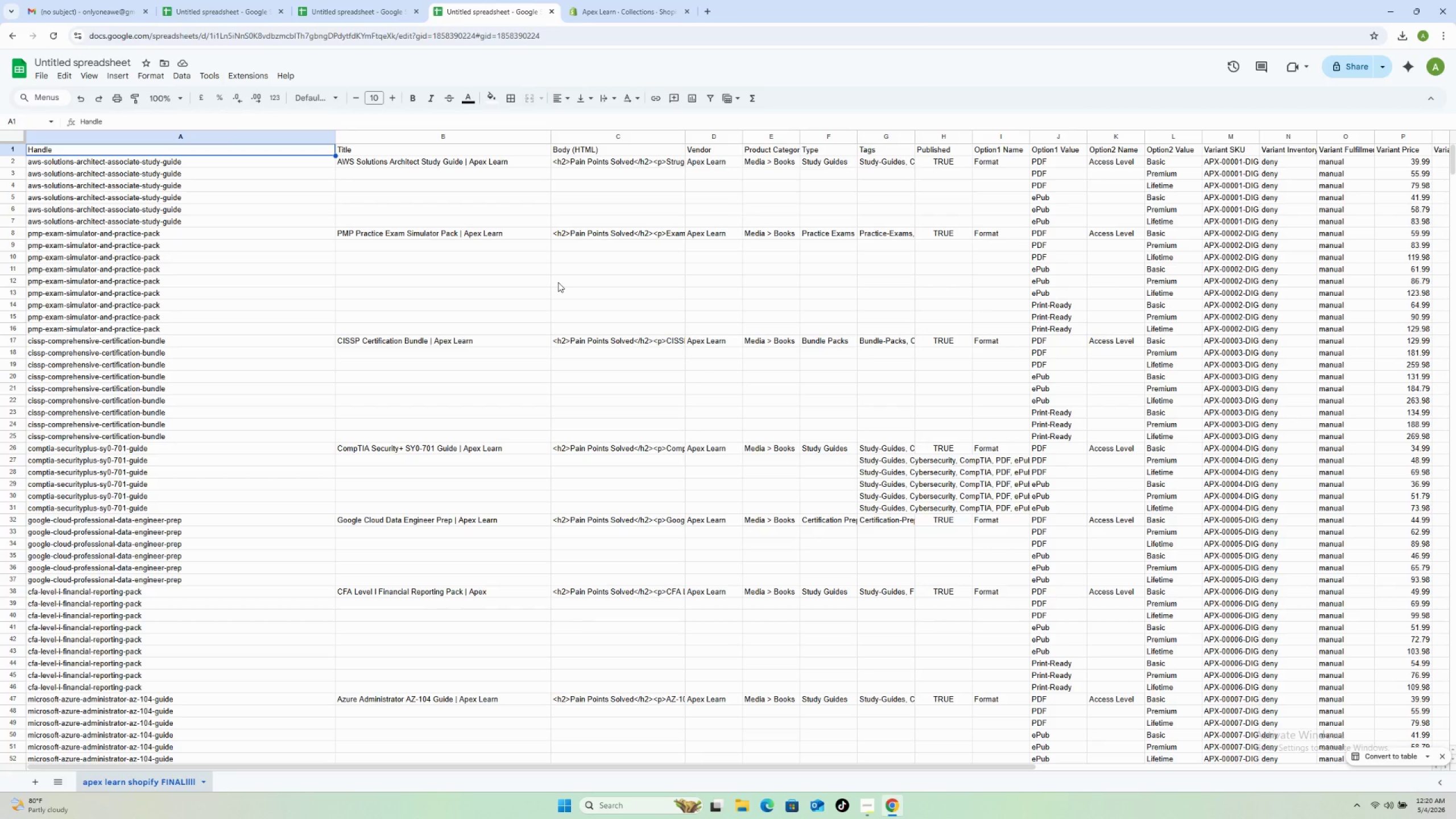 
wait(22.56)
 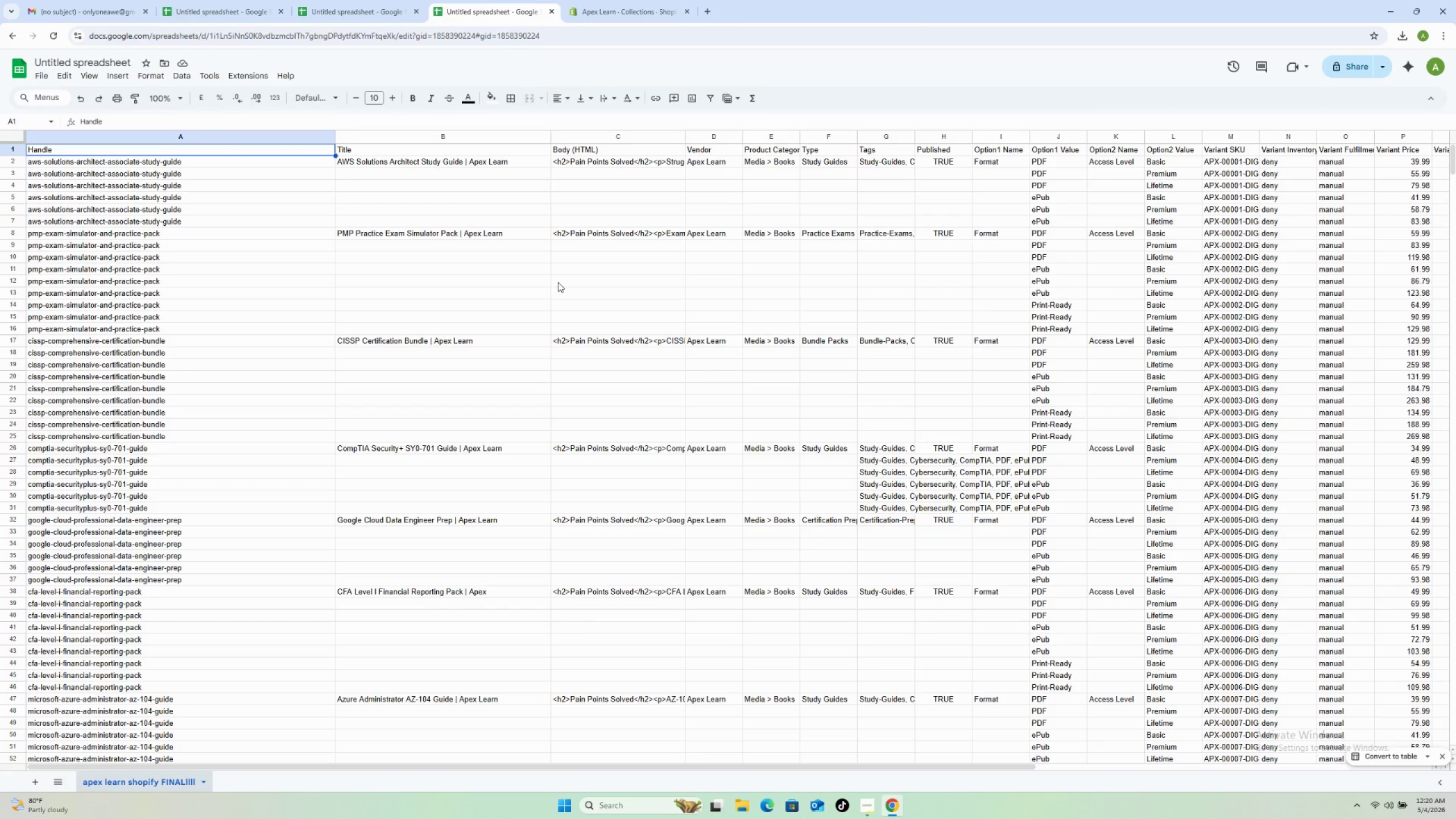 
left_click([608, 2])
 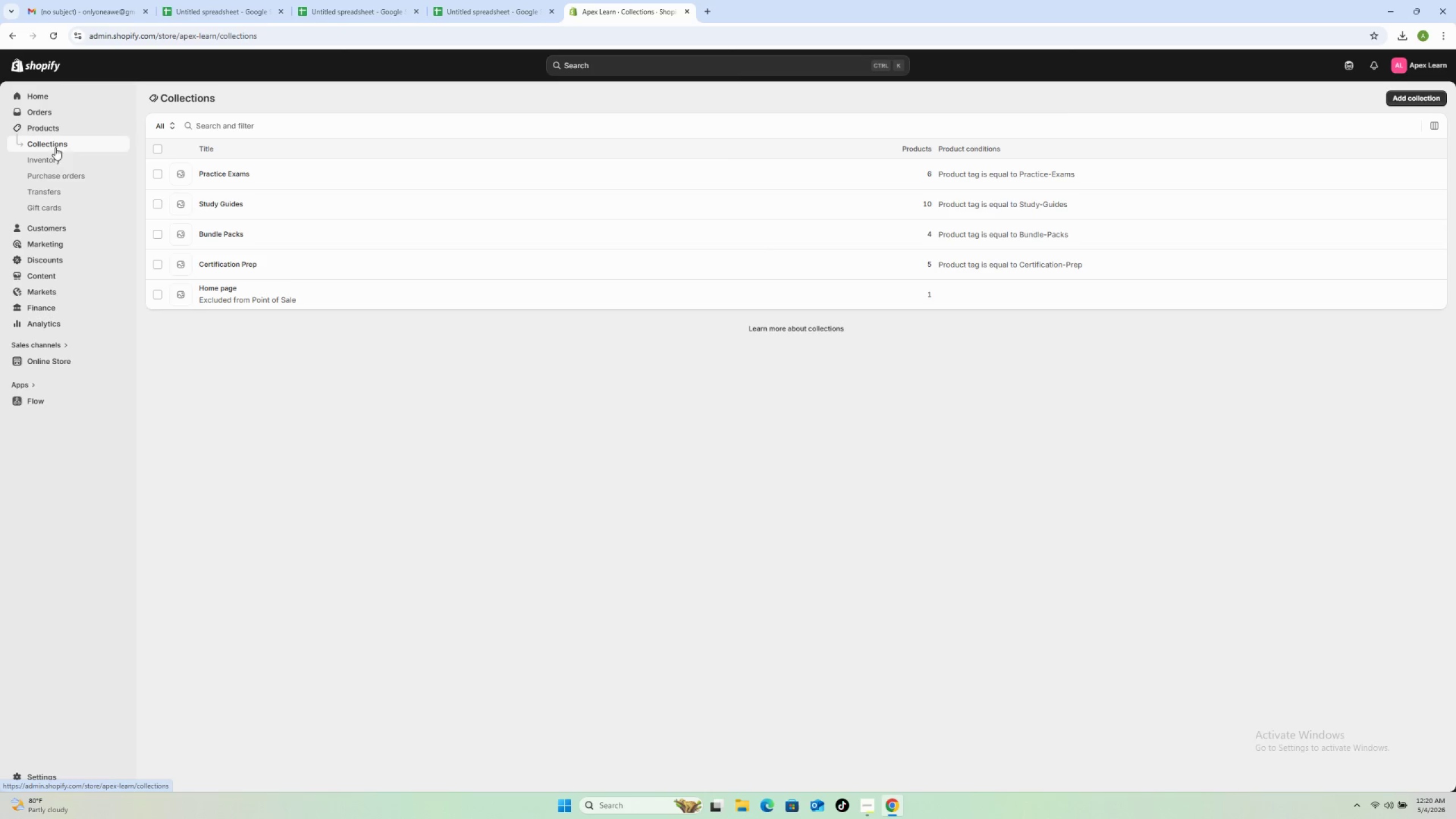 
left_click([47, 127])
 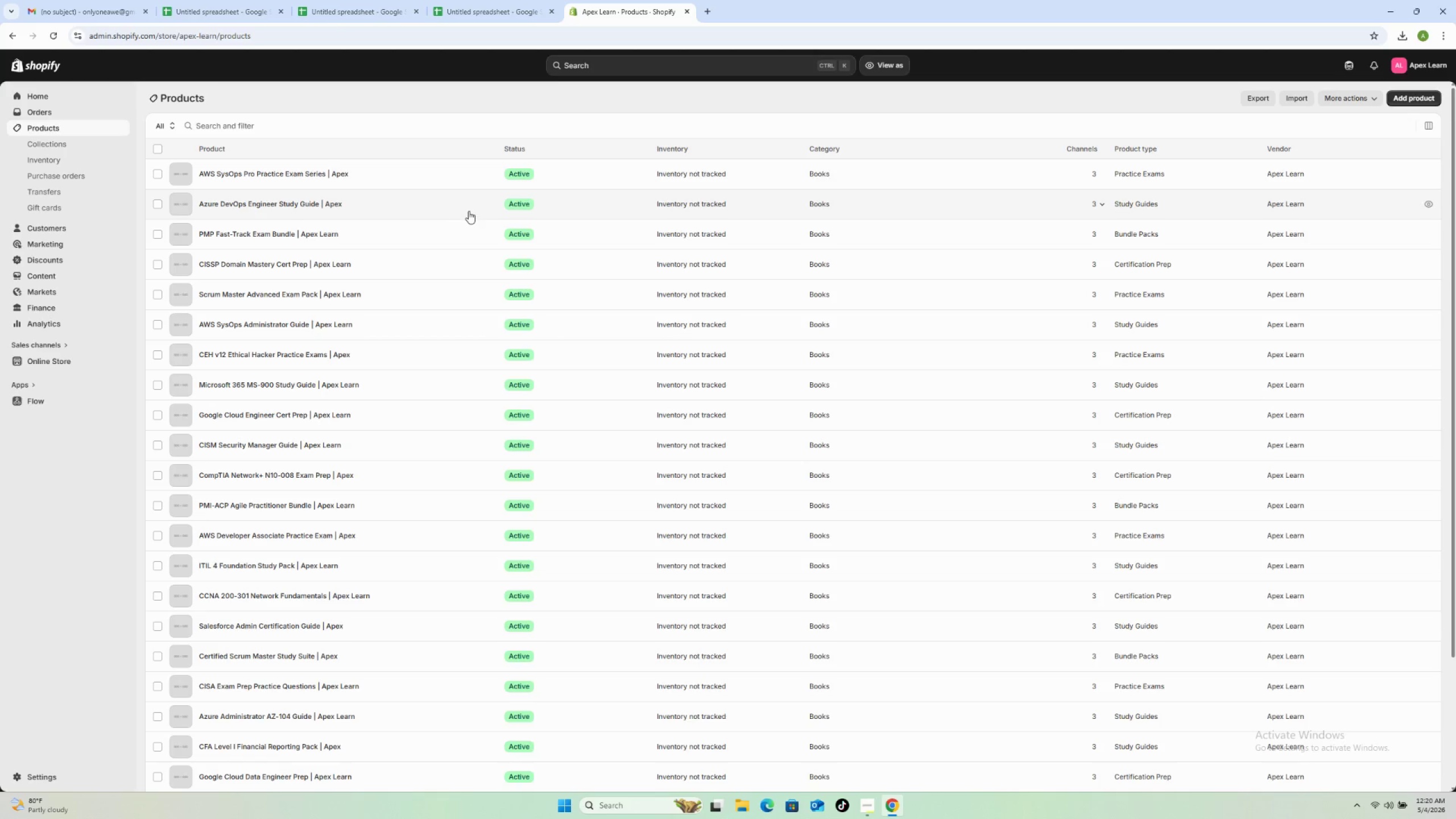 
wait(6.88)
 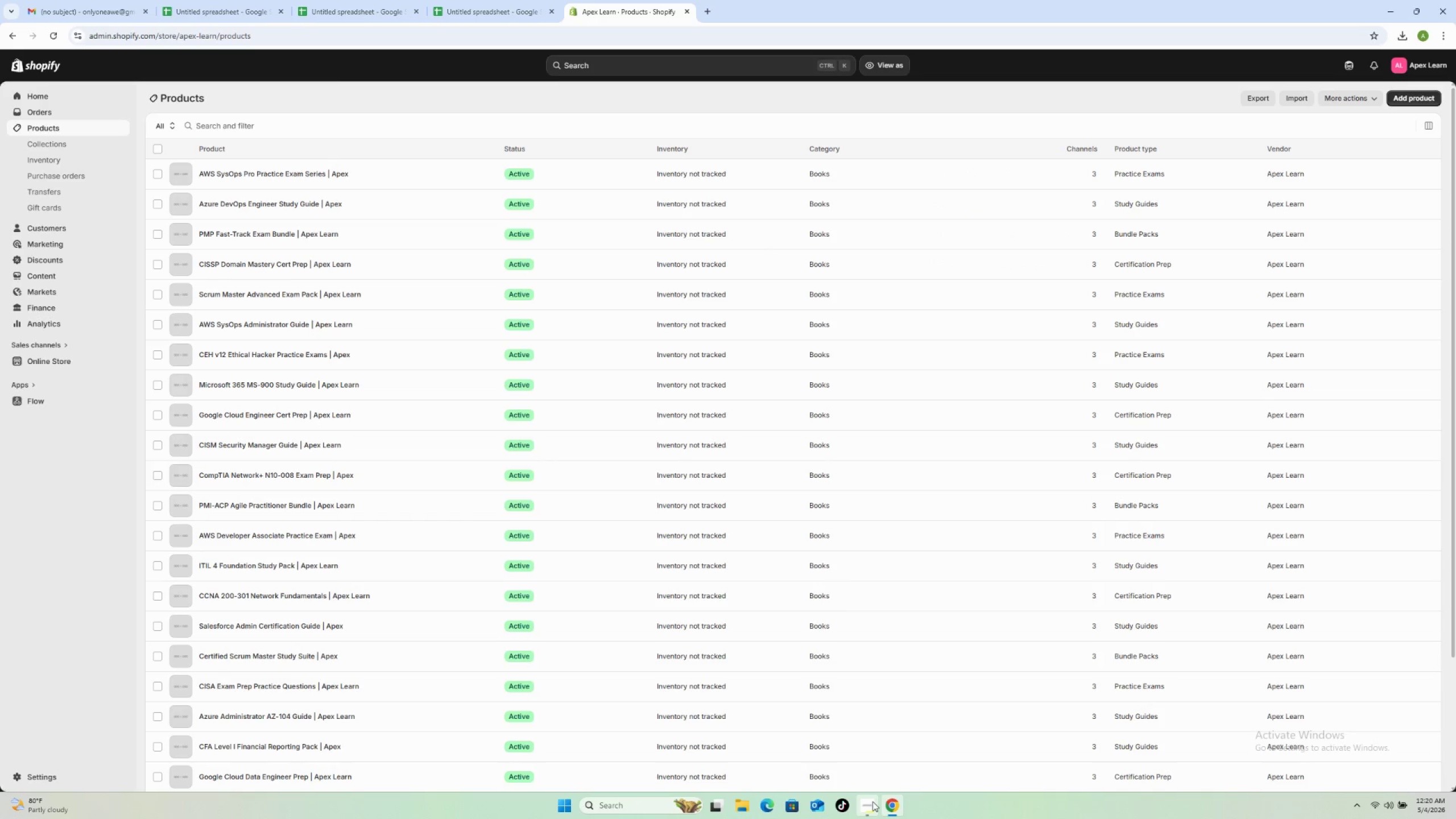 
scroll: coordinate [391, 614], scroll_direction: down, amount: 5.0
 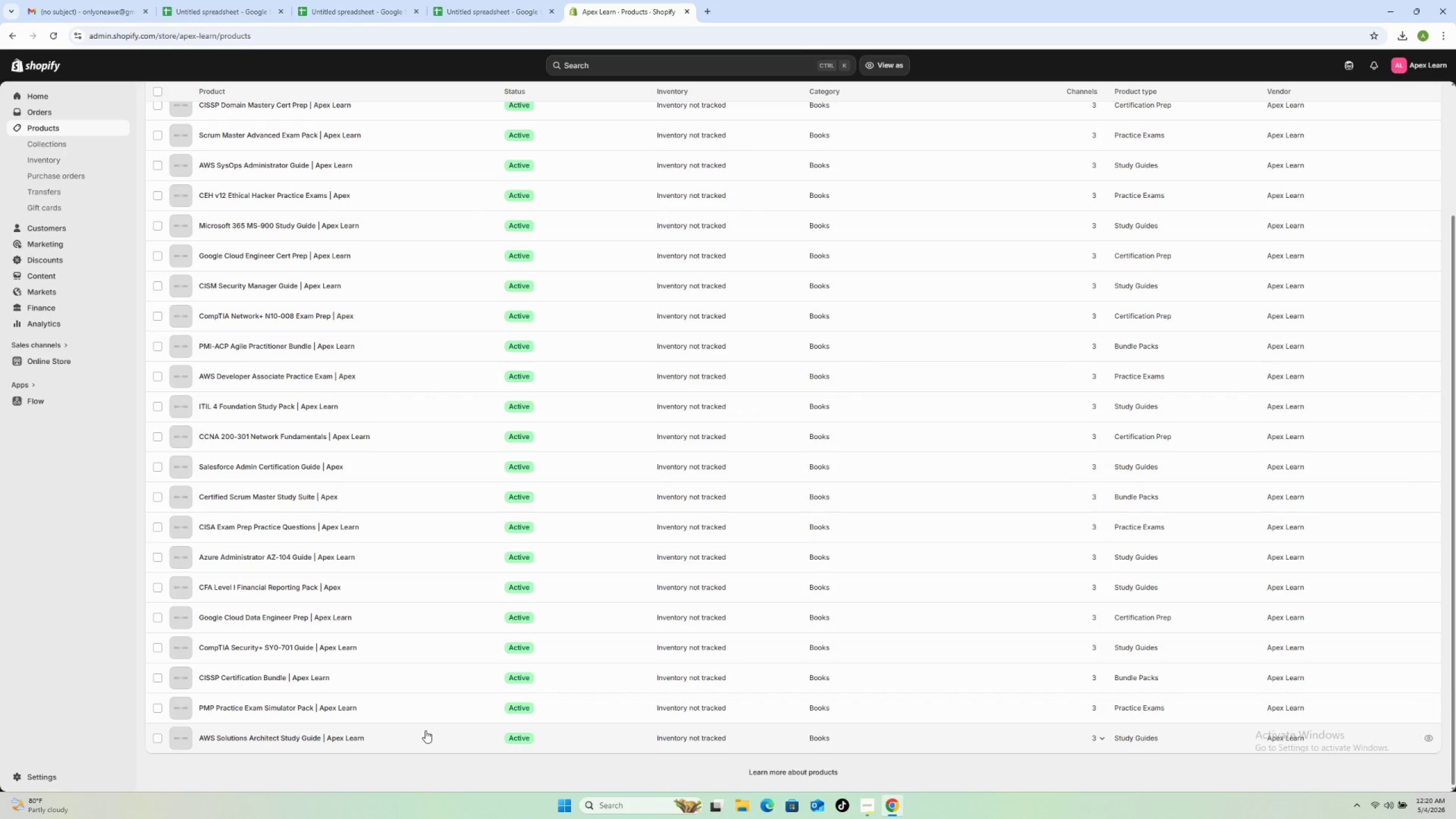 
left_click([425, 730])
 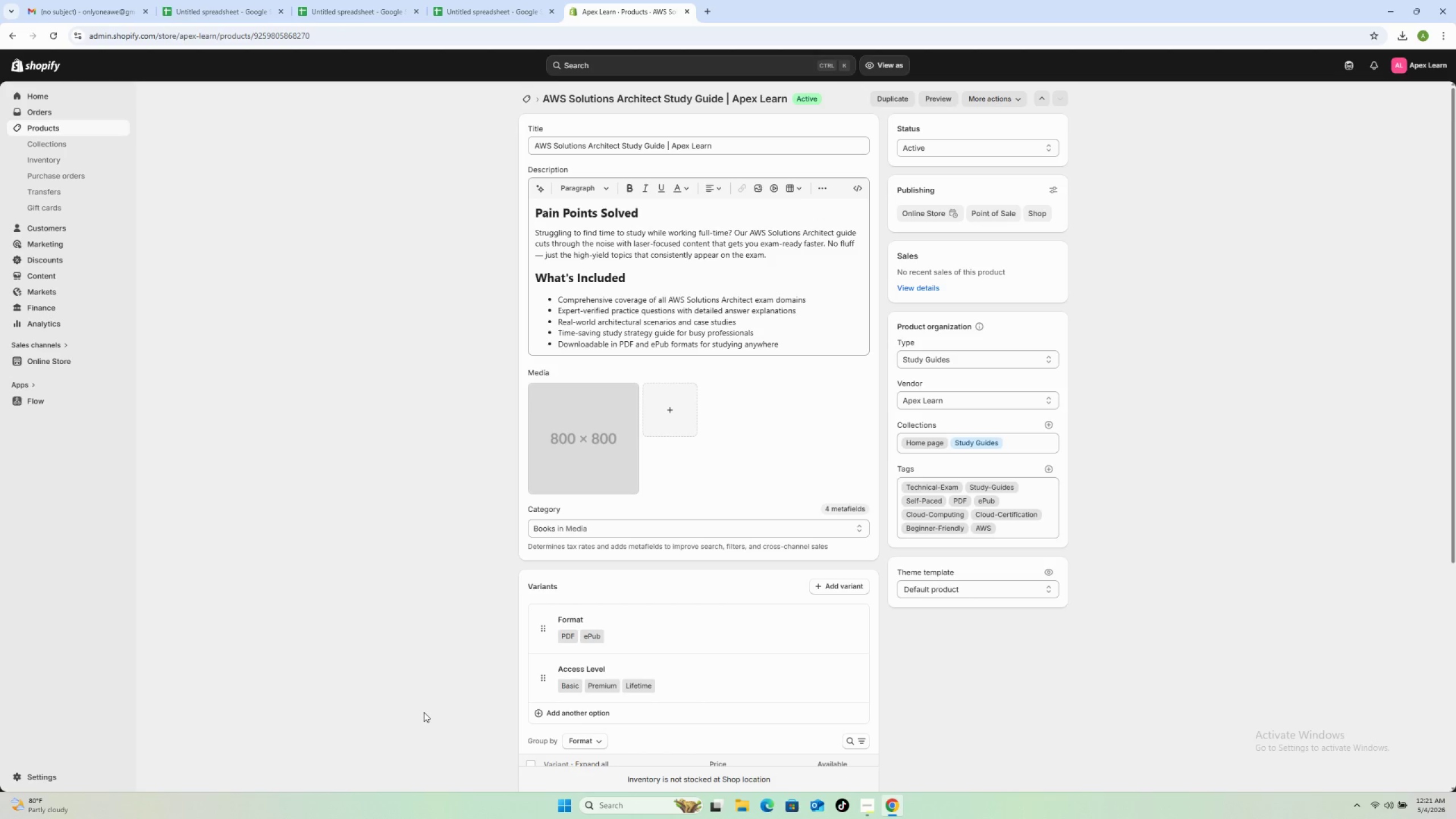 
wait(51.14)
 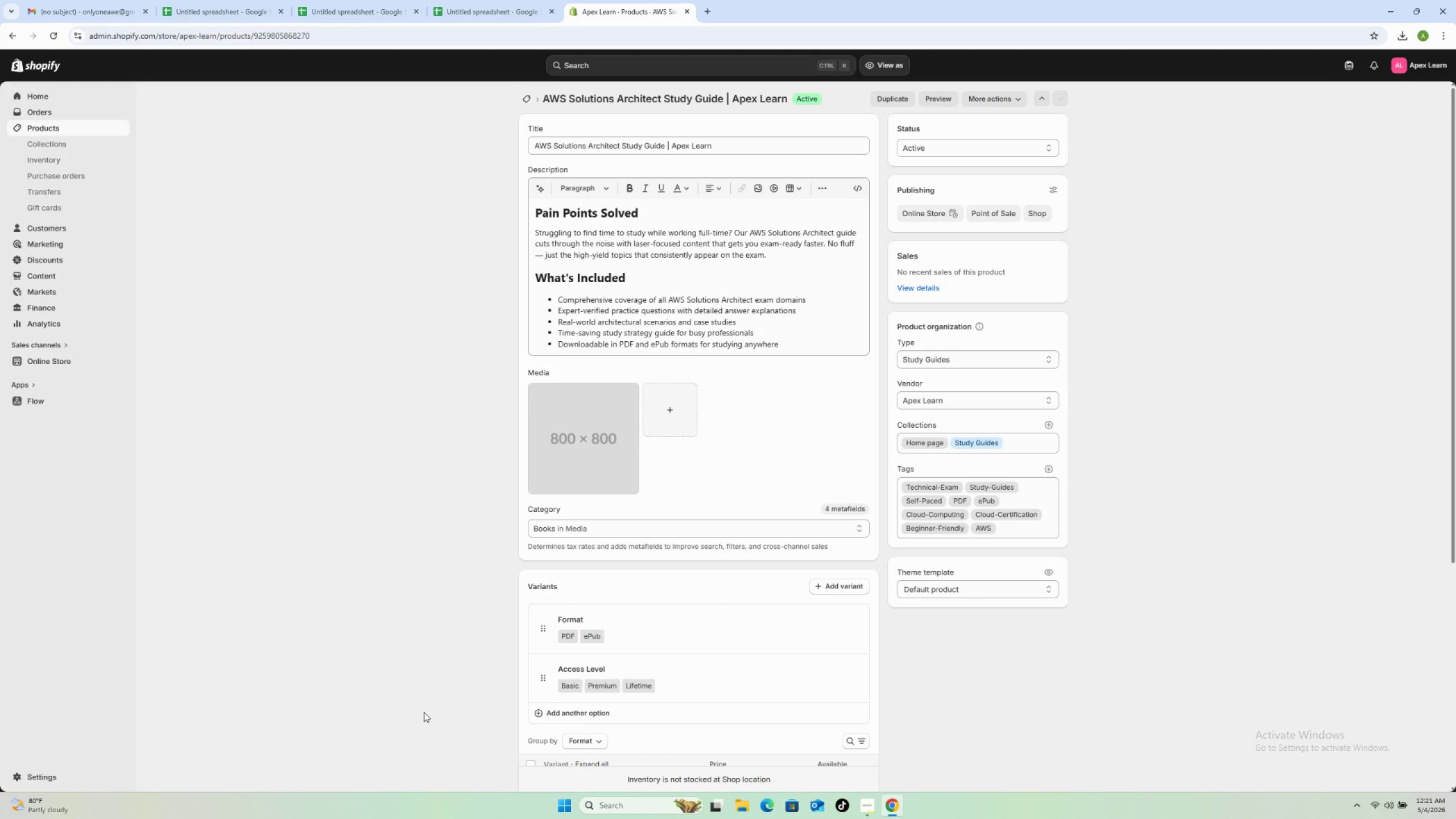 
scroll: coordinate [667, 576], scroll_direction: down, amount: 5.0
 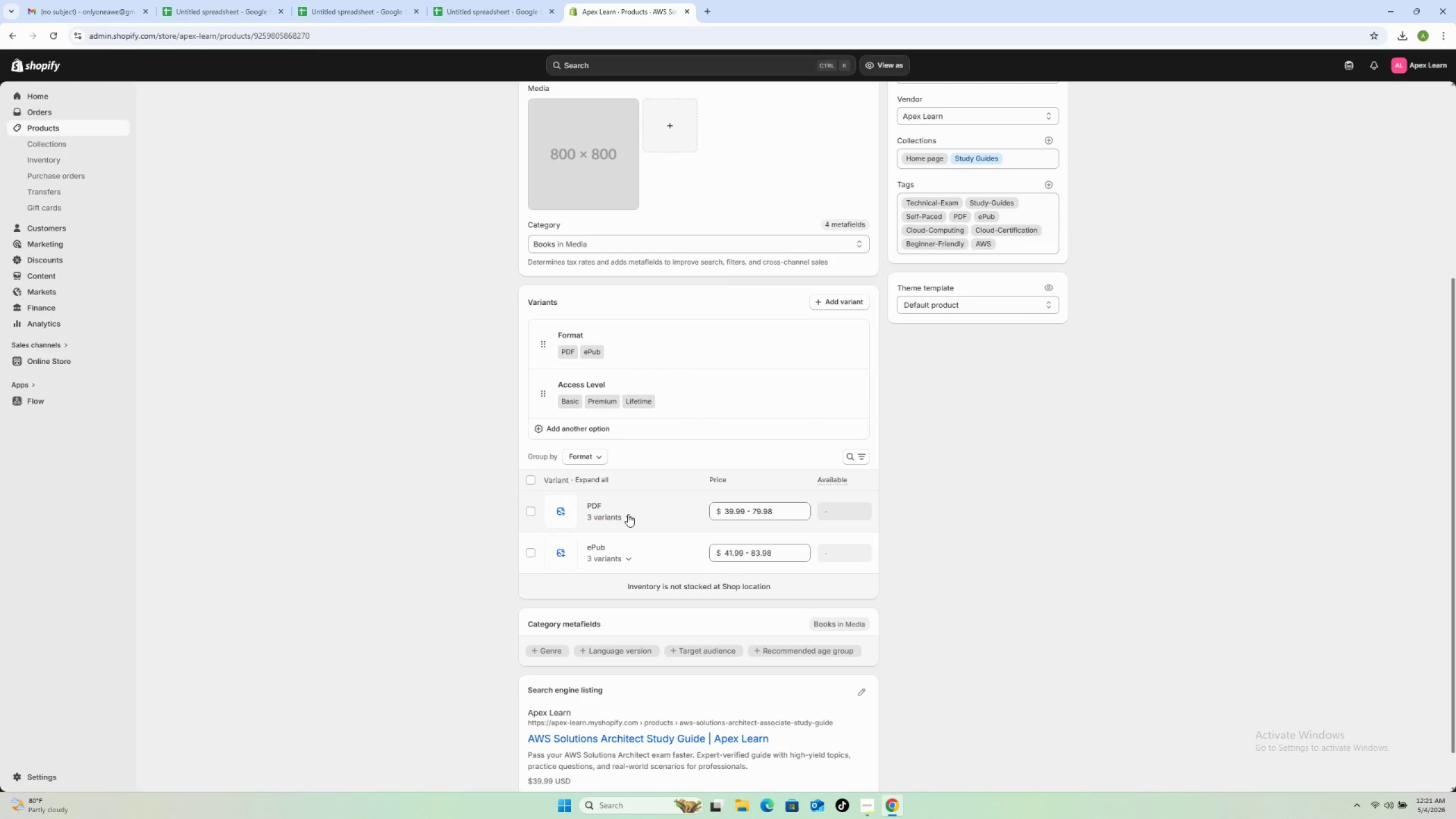 
left_click([628, 514])
 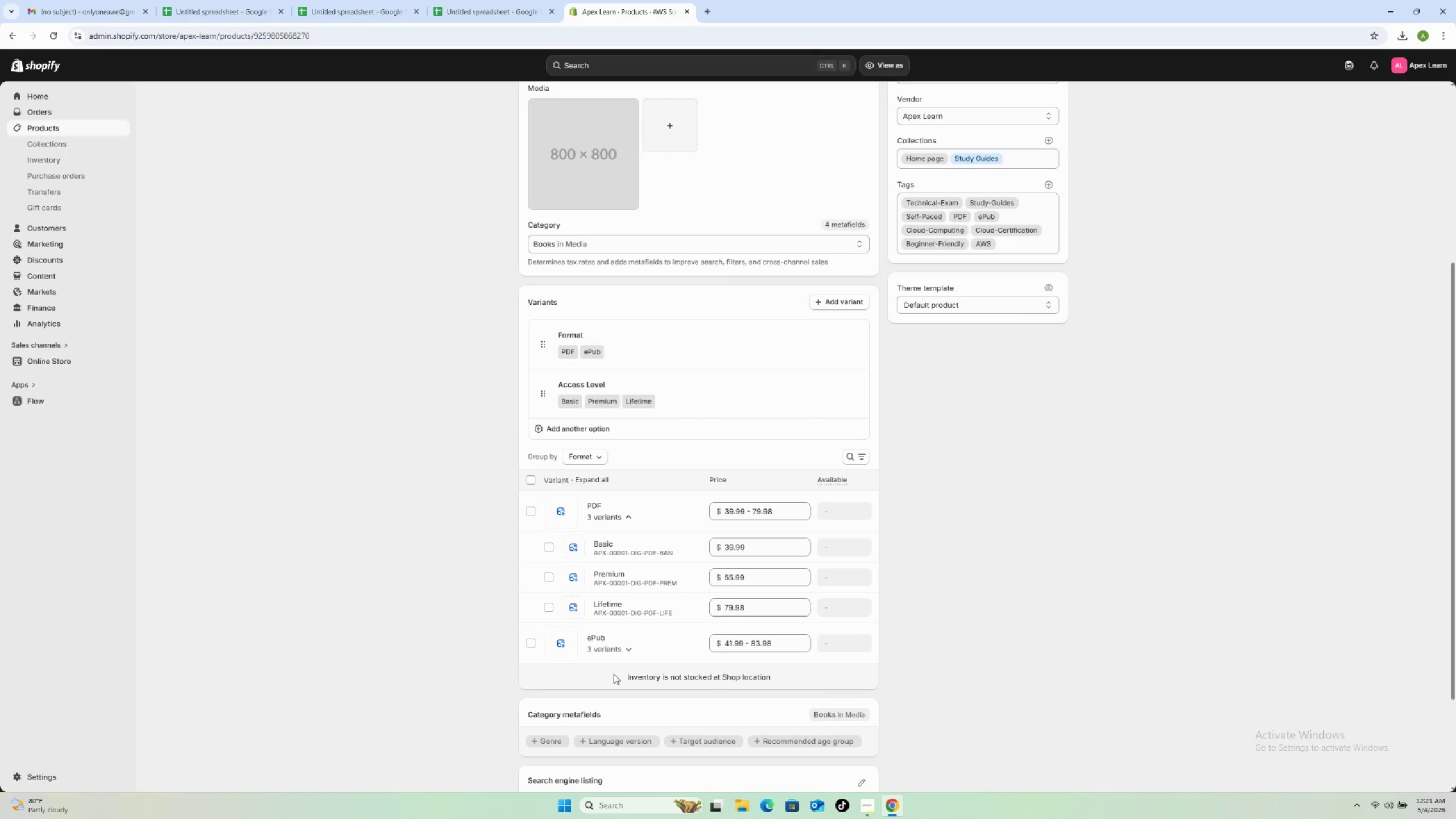 
left_click([632, 647])
 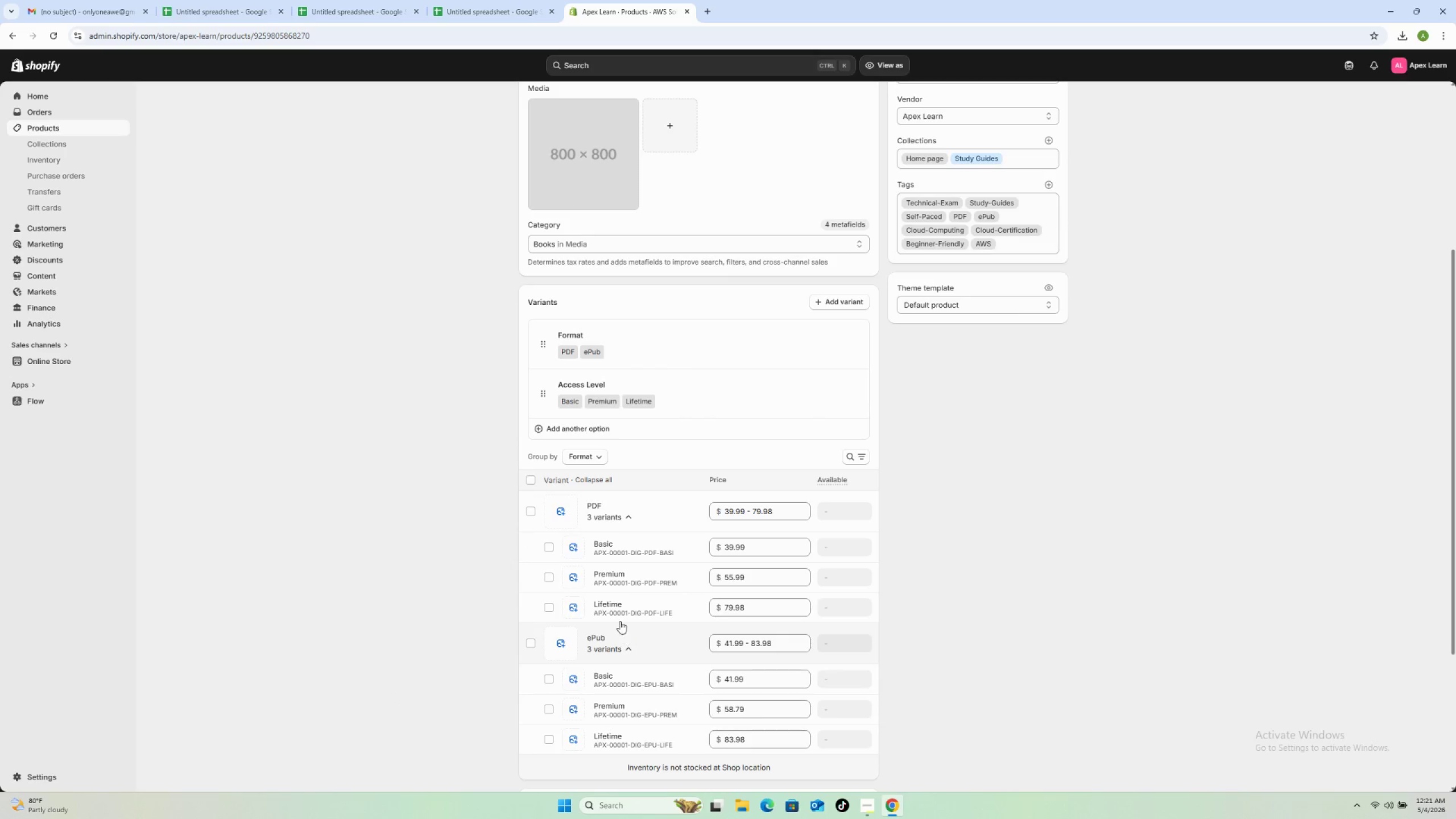 
scroll: coordinate [614, 573], scroll_direction: up, amount: 14.0
 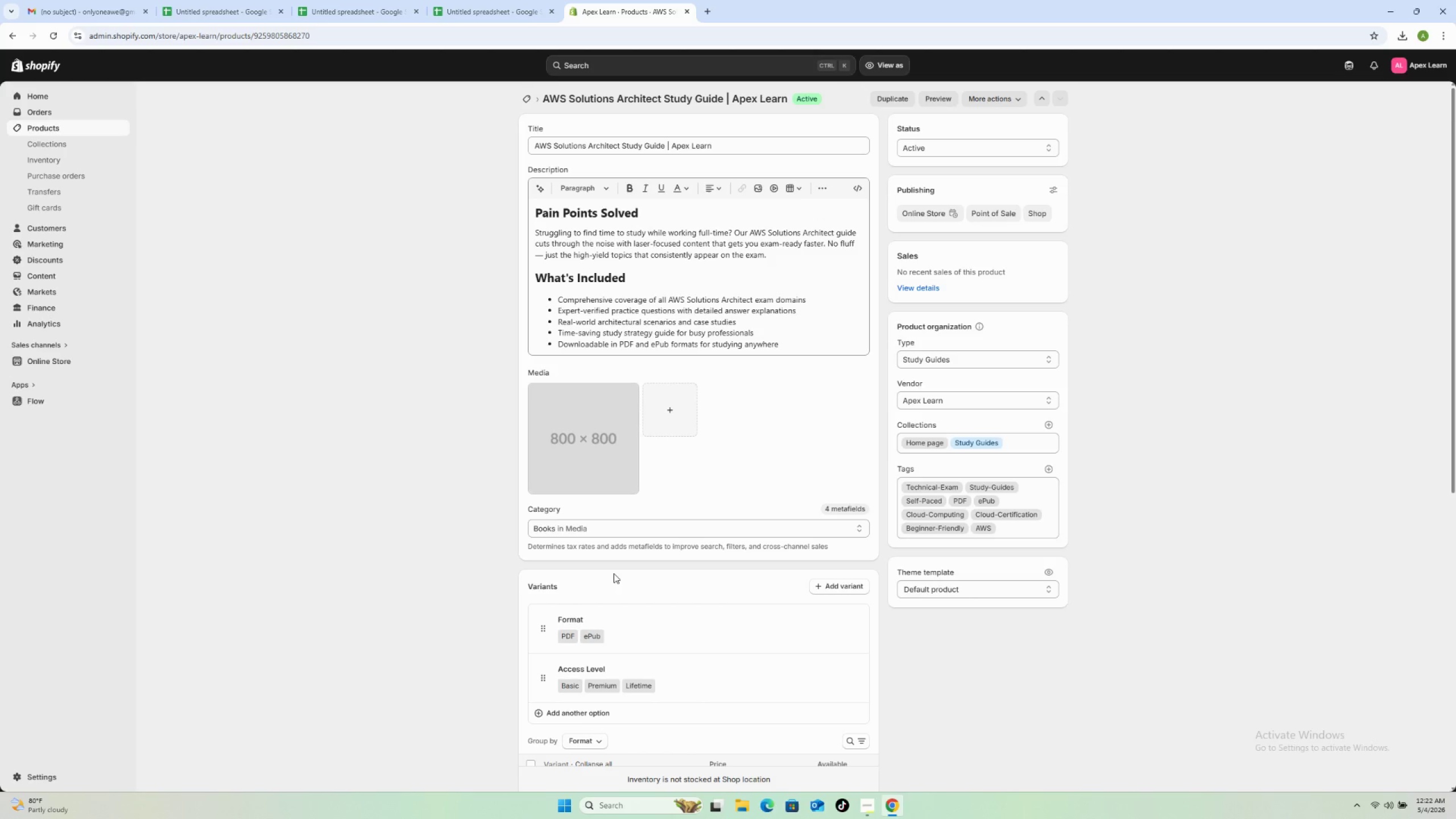 
wait(67.94)
 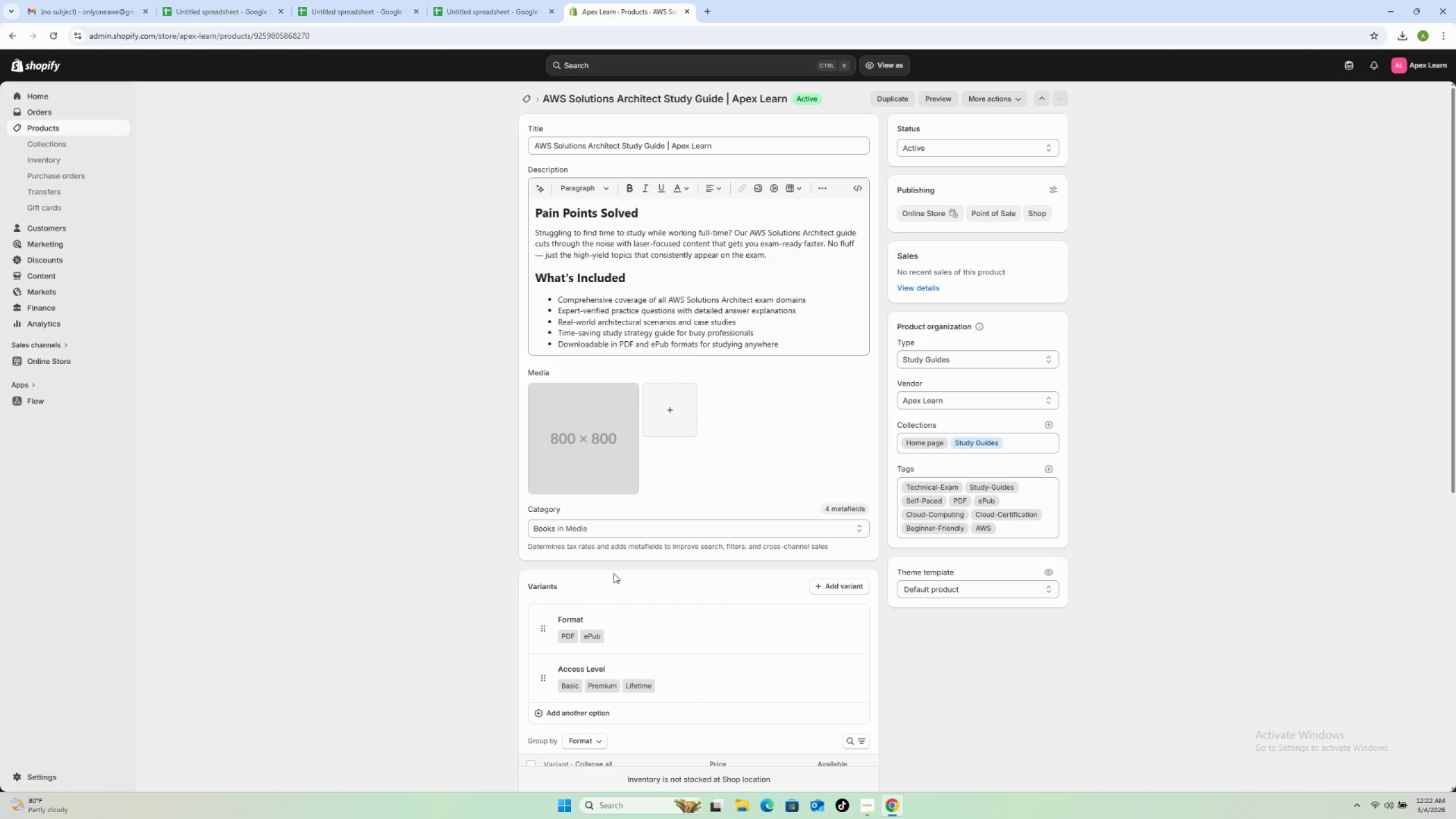 
left_click([472, 0])
 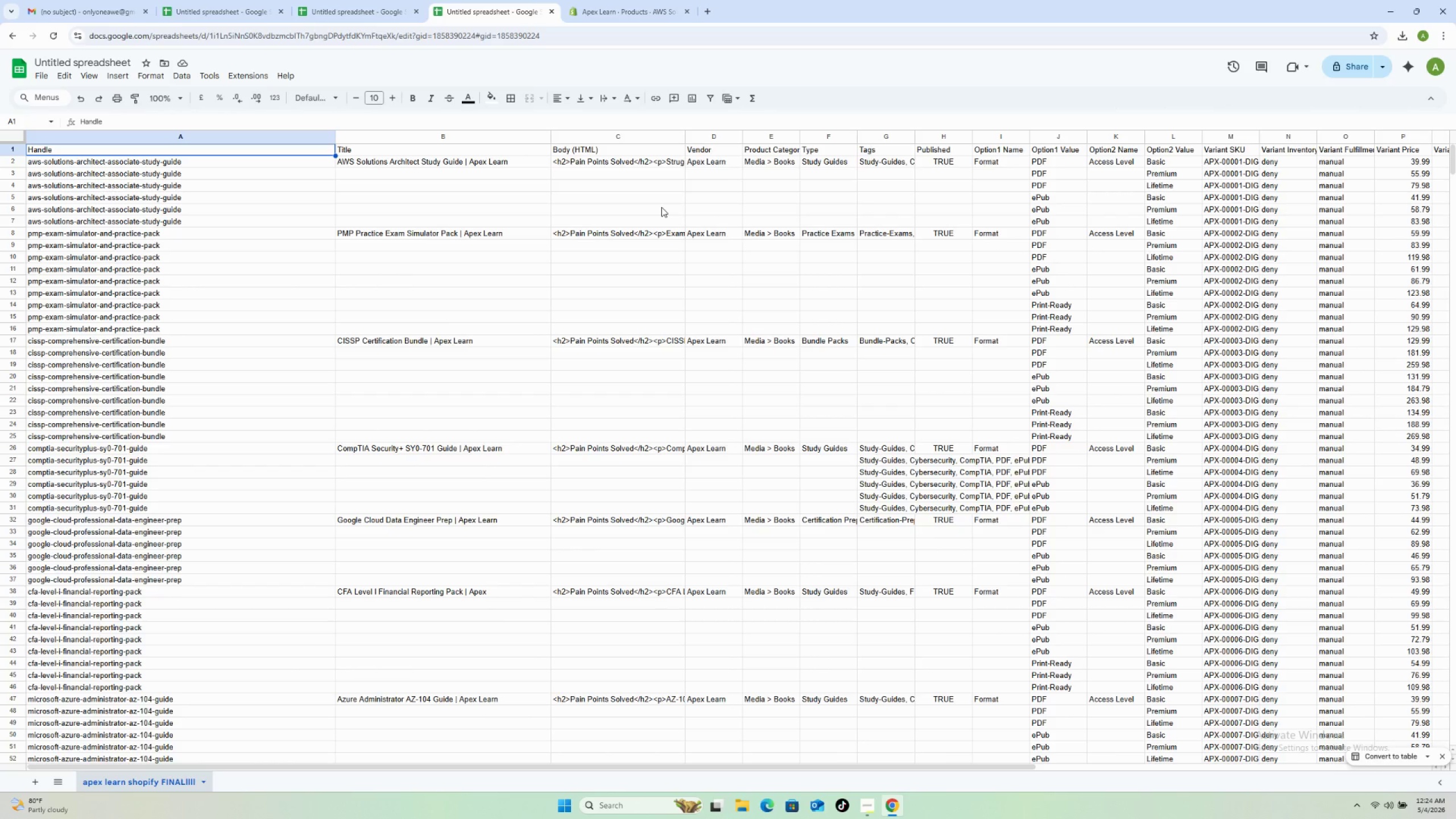 
wait(104.78)
 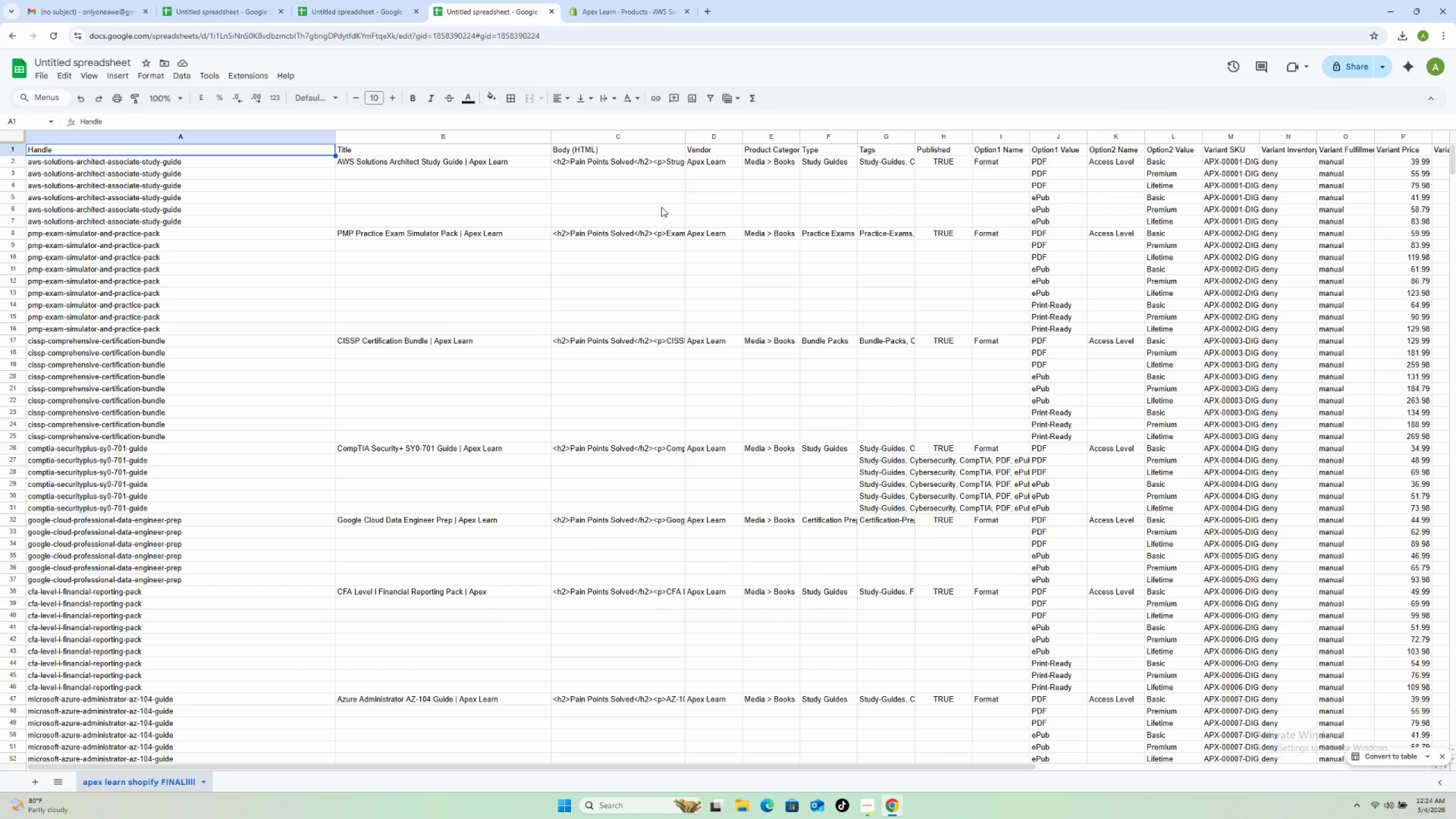 
left_click([593, 0])
 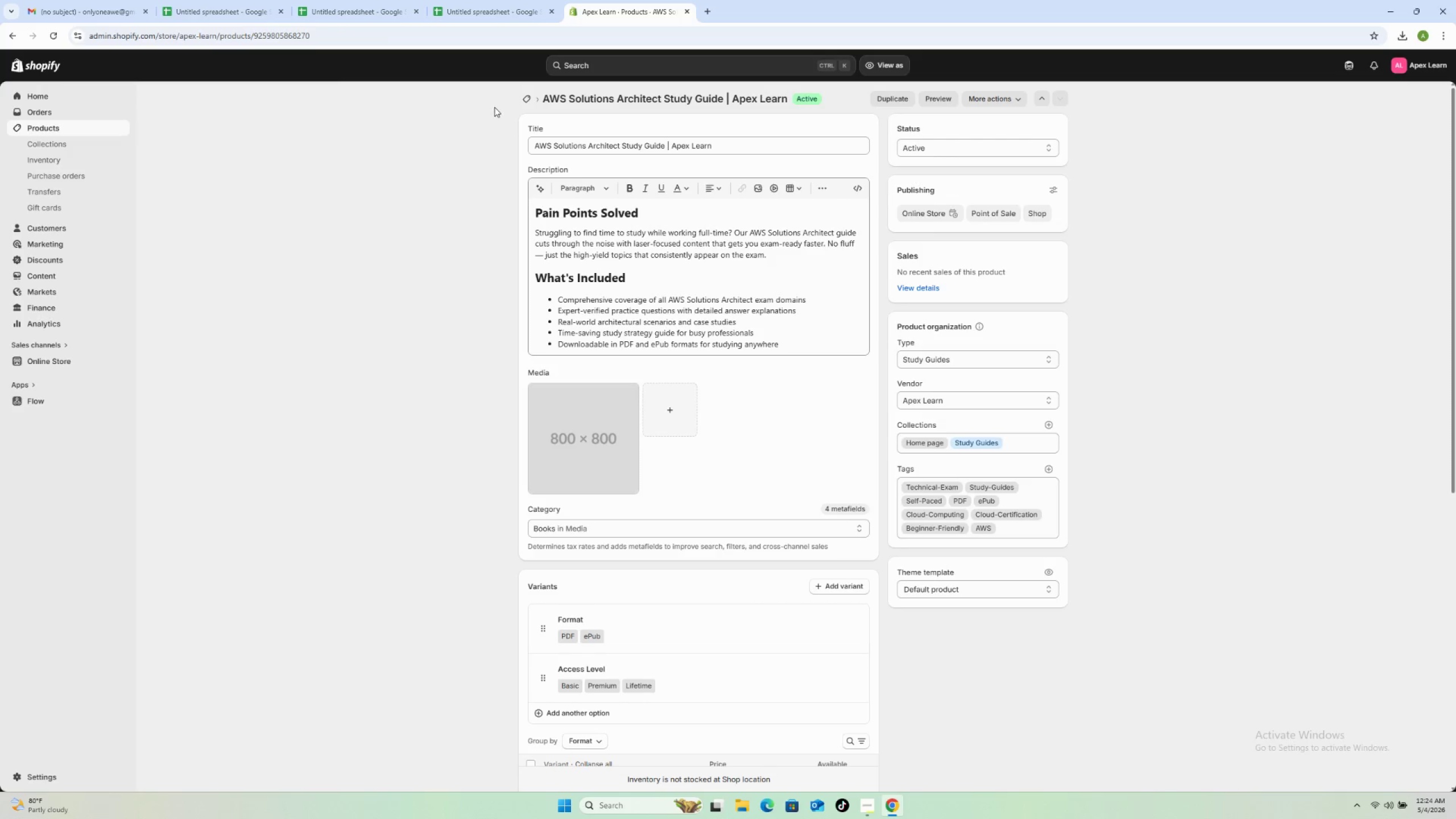 
left_click([521, 102])
 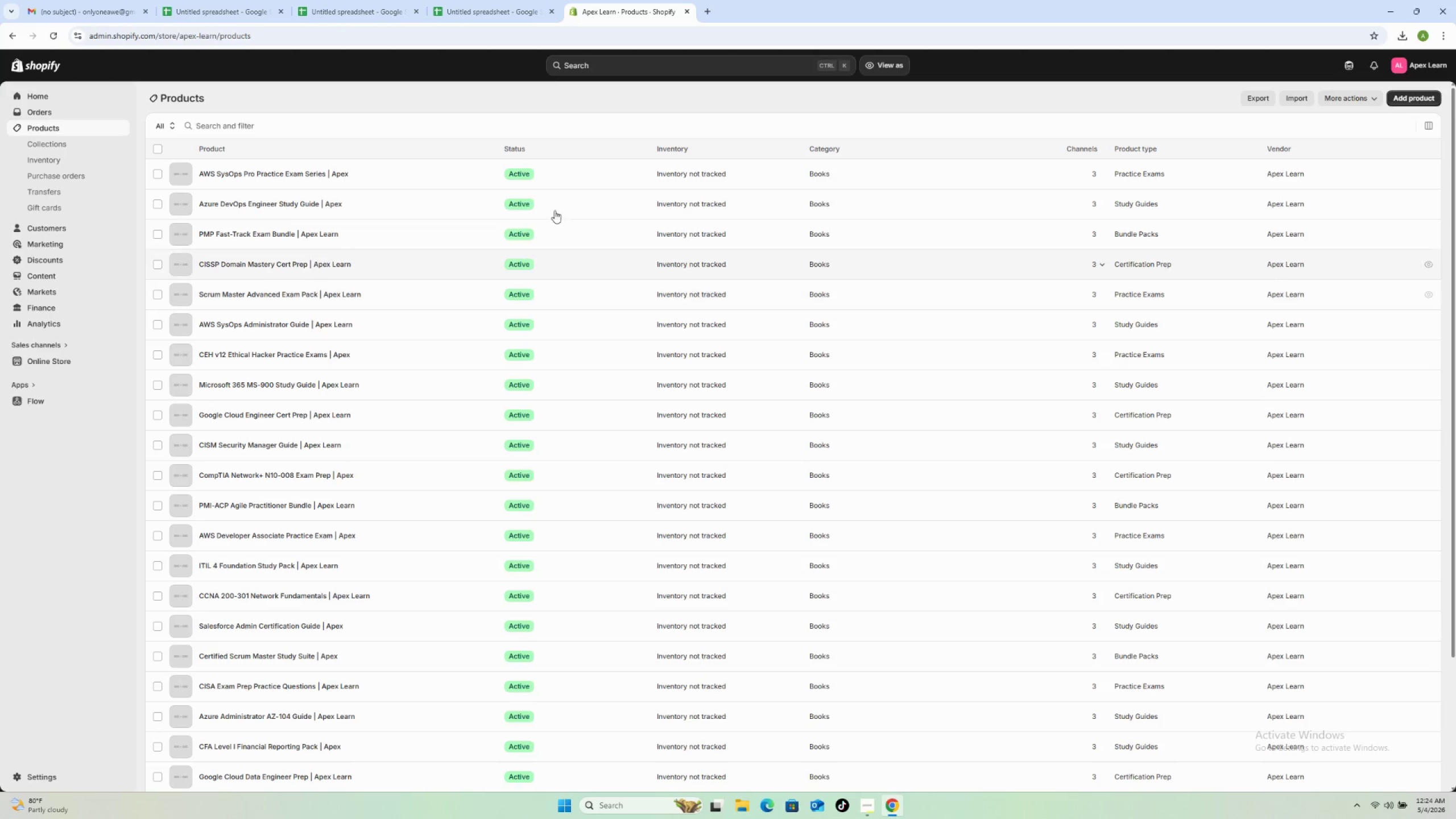 
wait(7.22)
 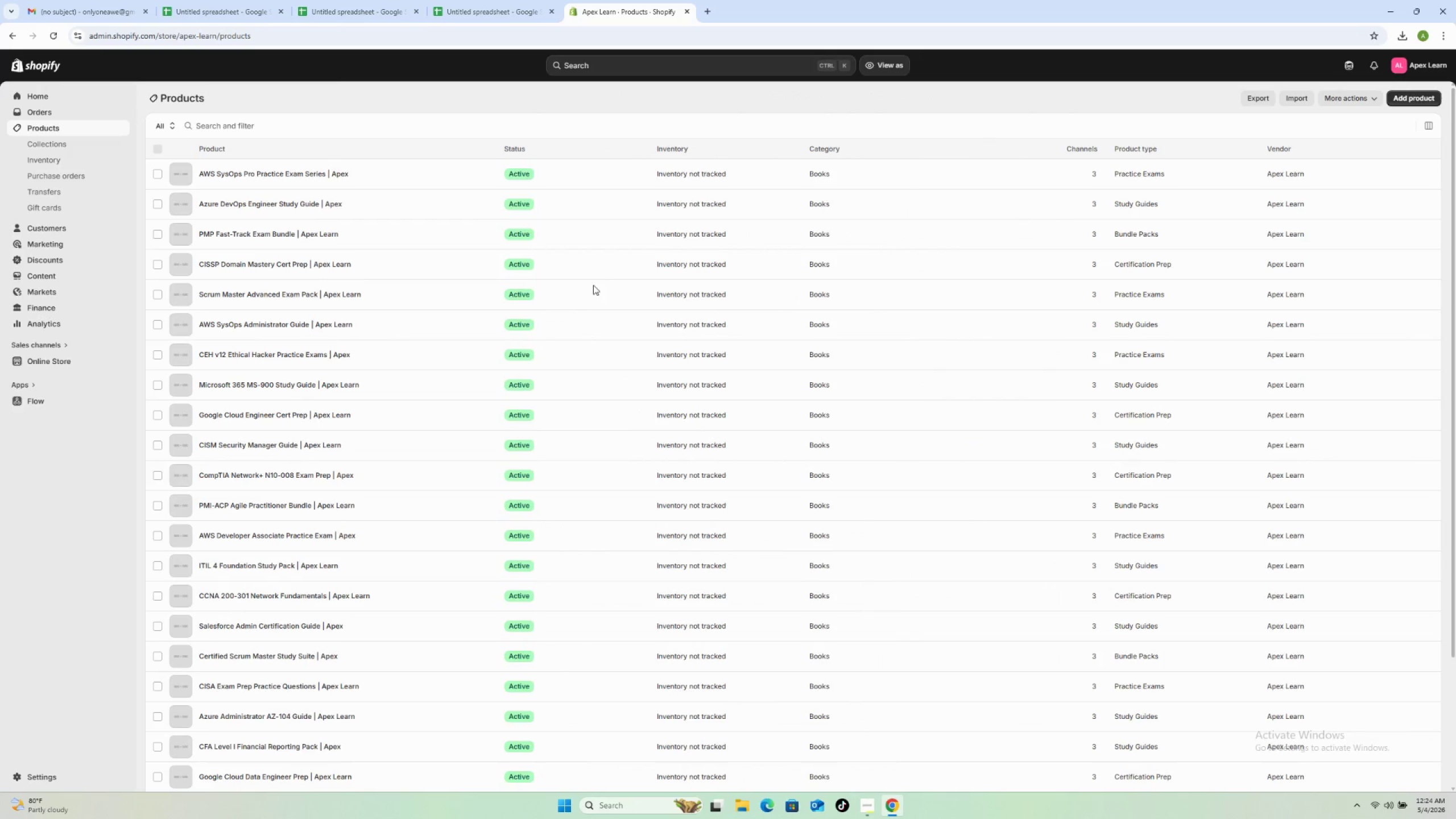 
left_click([711, 11])
 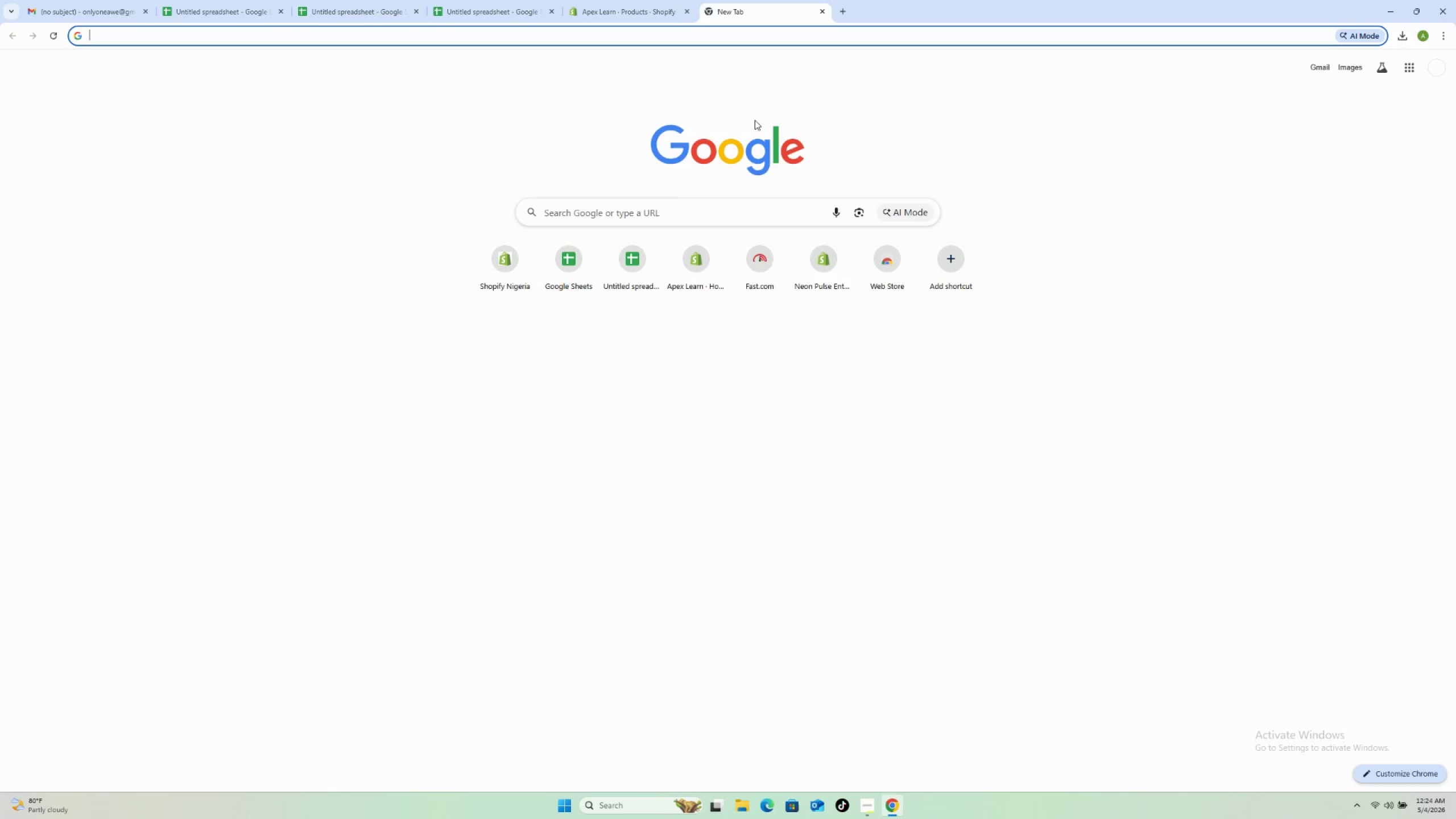 
type(aws cloud operations pro exam)
 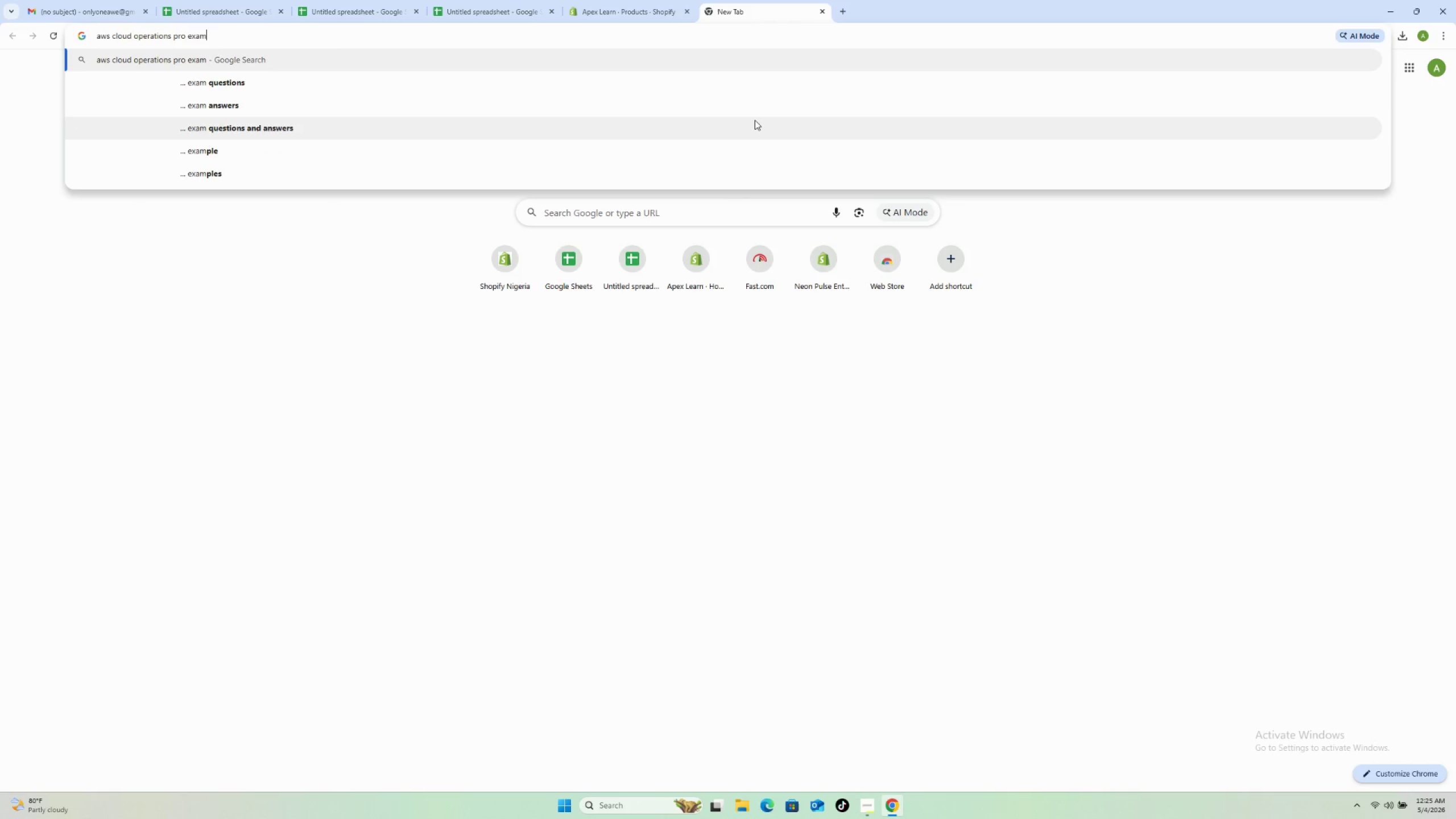 
key(Enter)
 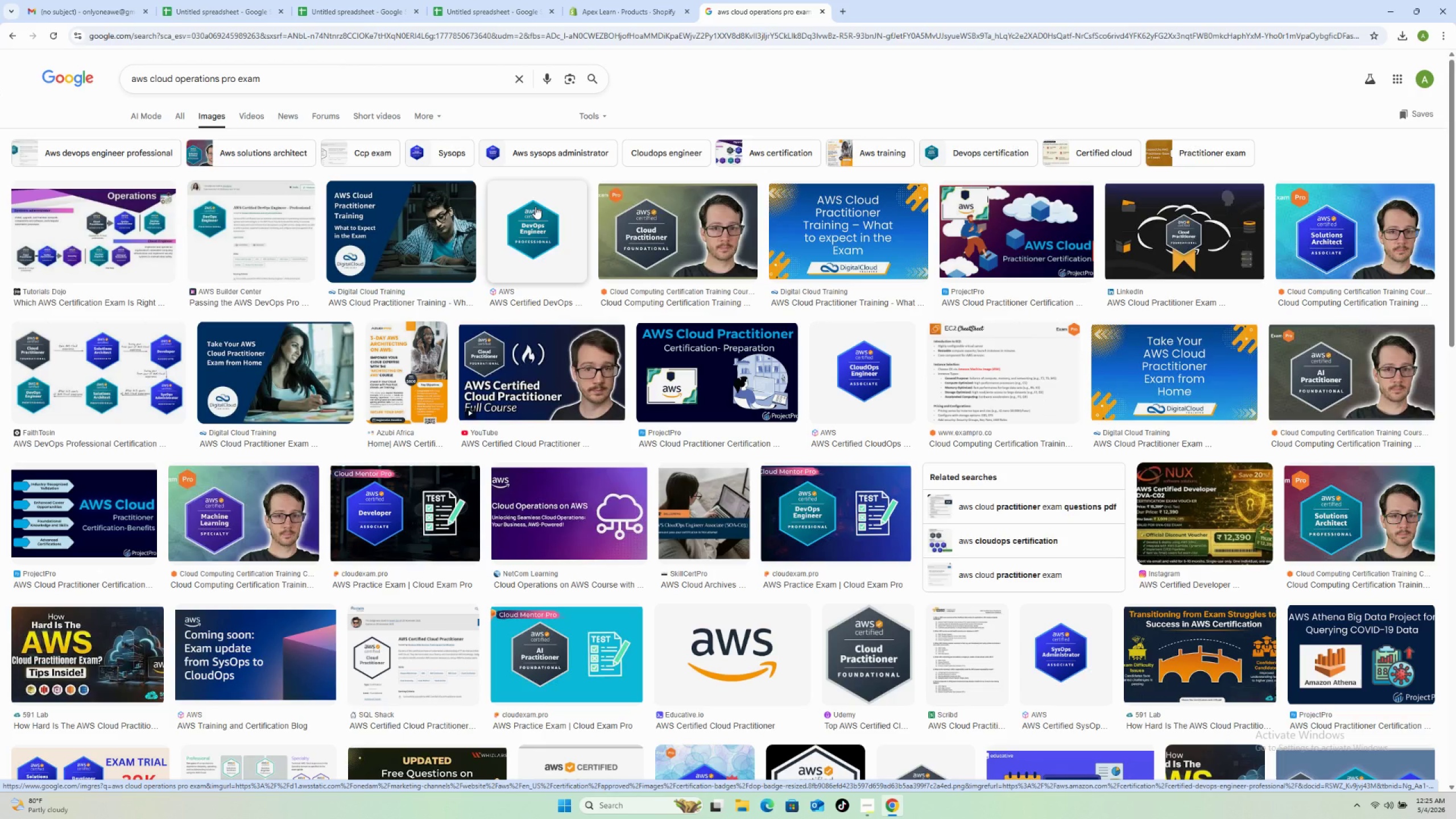 
wait(17.08)
 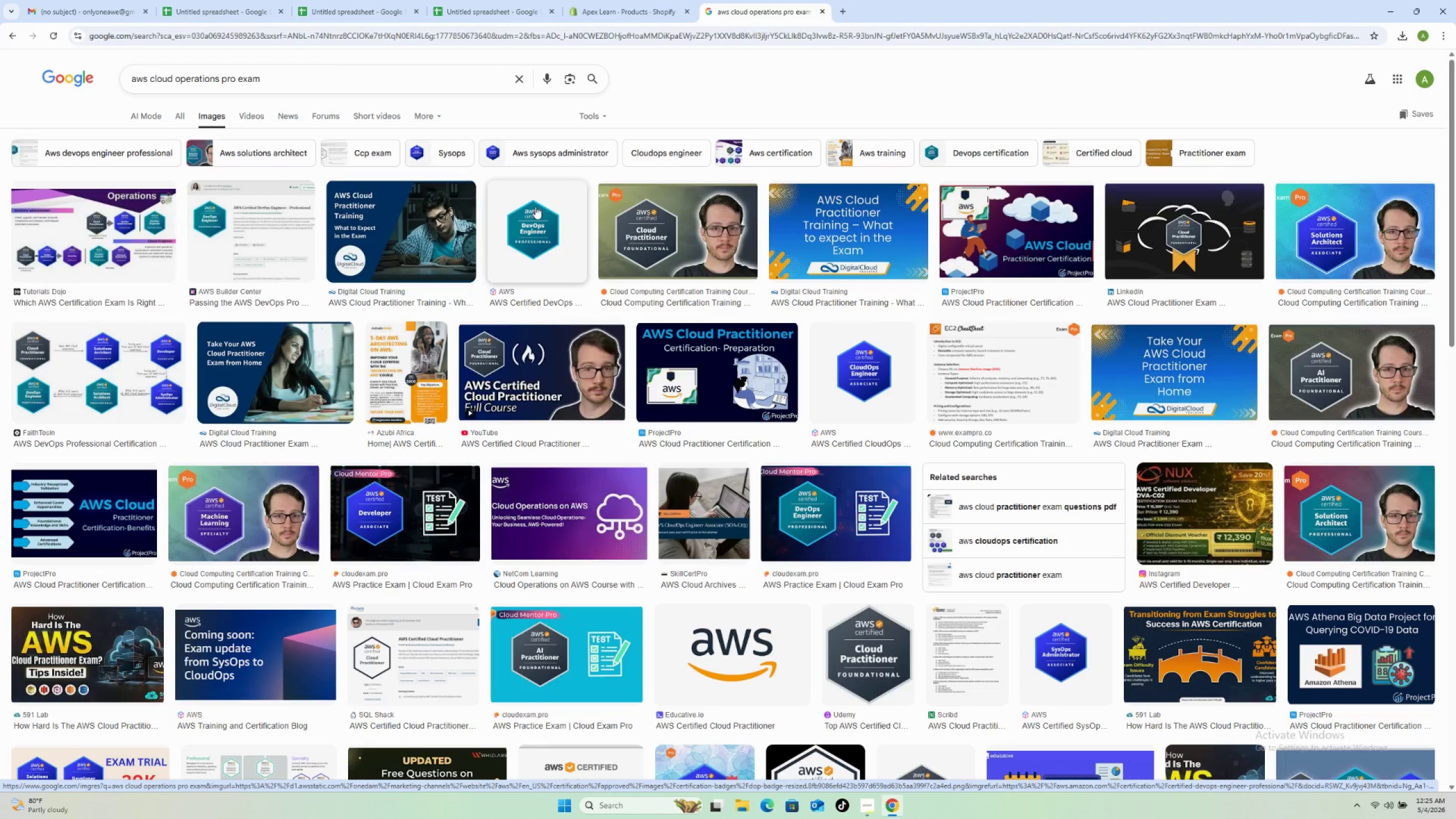 
left_click([551, 214])
 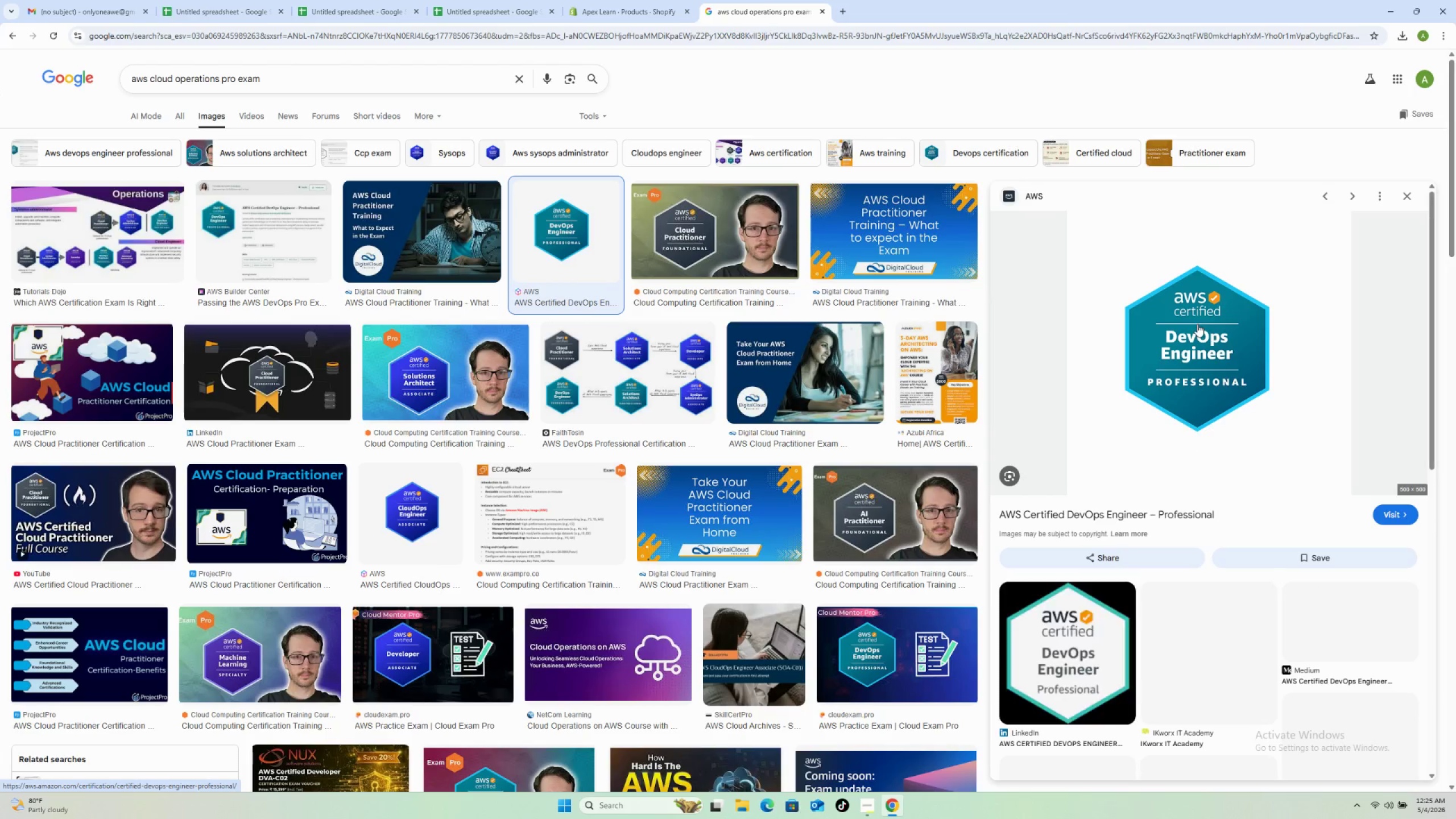 
wait(6.05)
 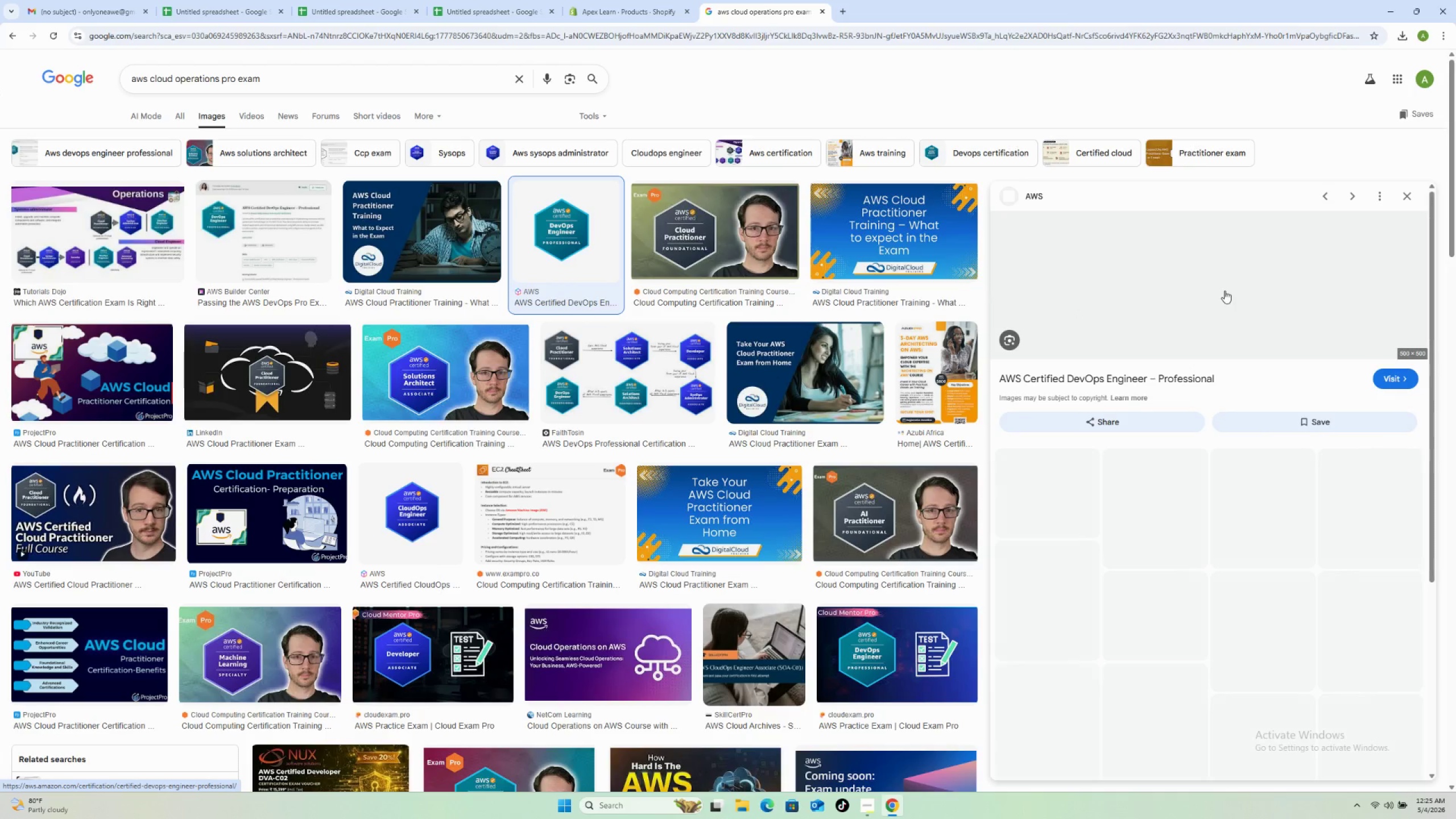 
left_click([1259, 494])
 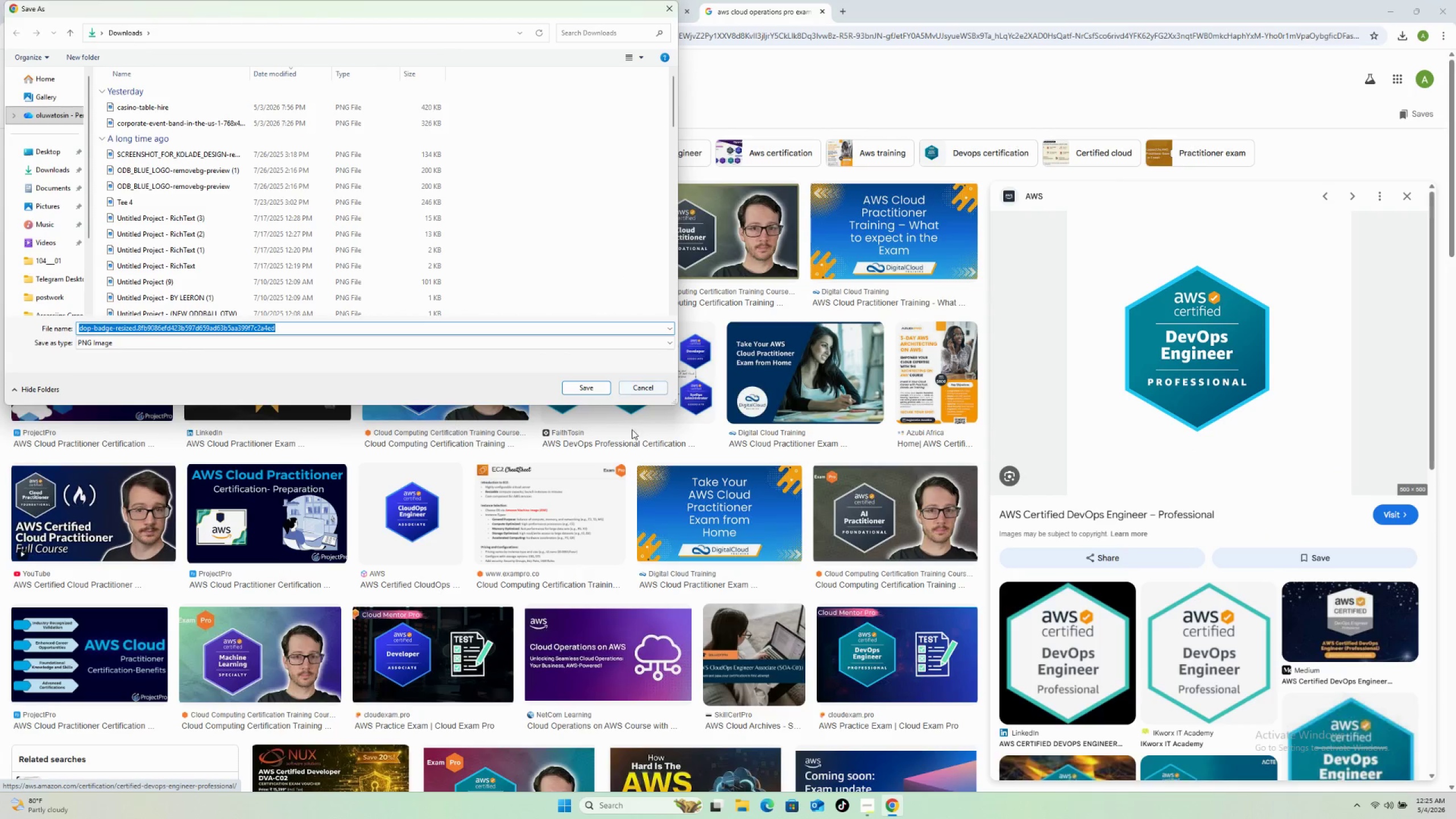 
left_click([594, 389])
 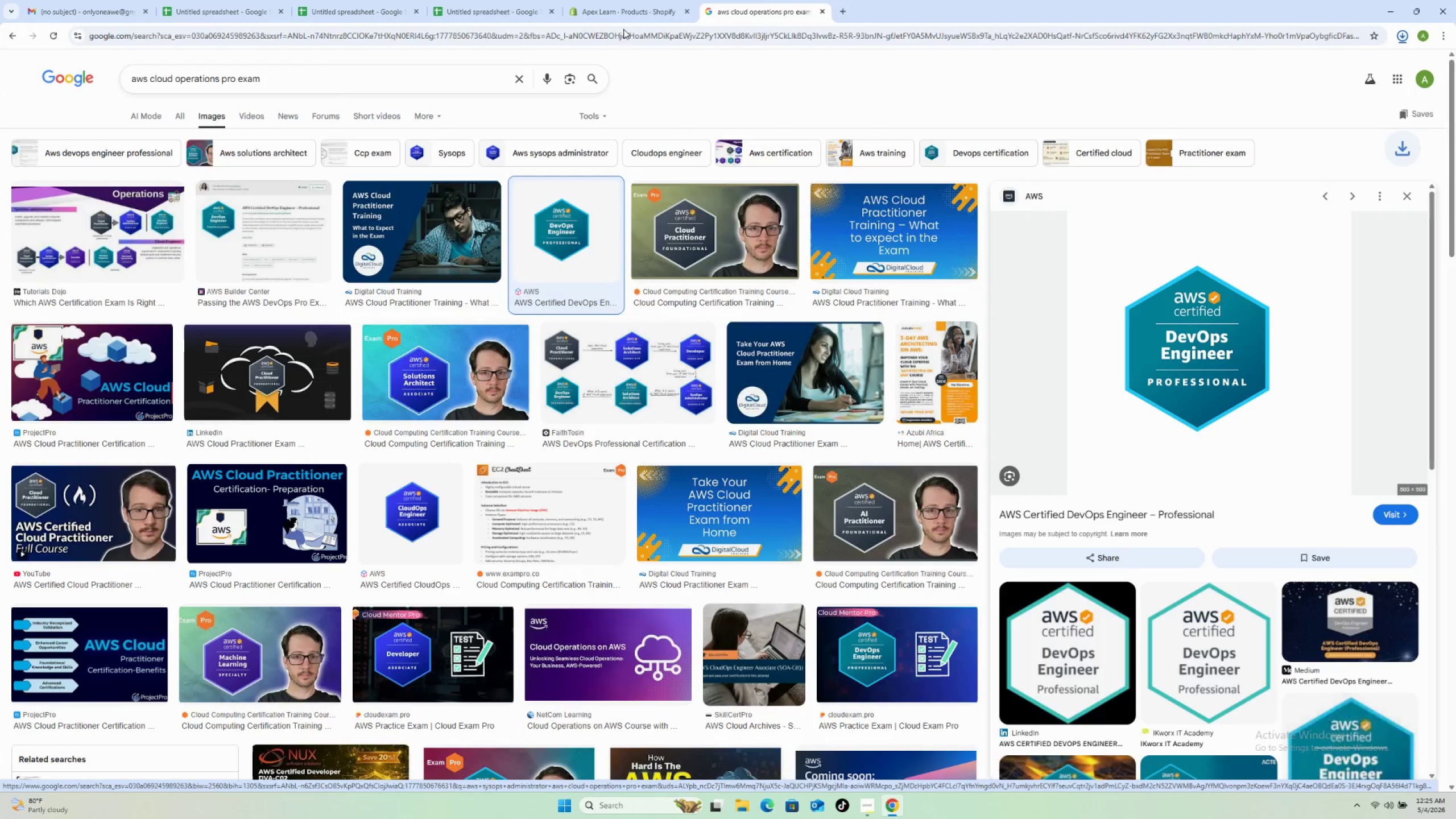 
left_click([627, 0])
 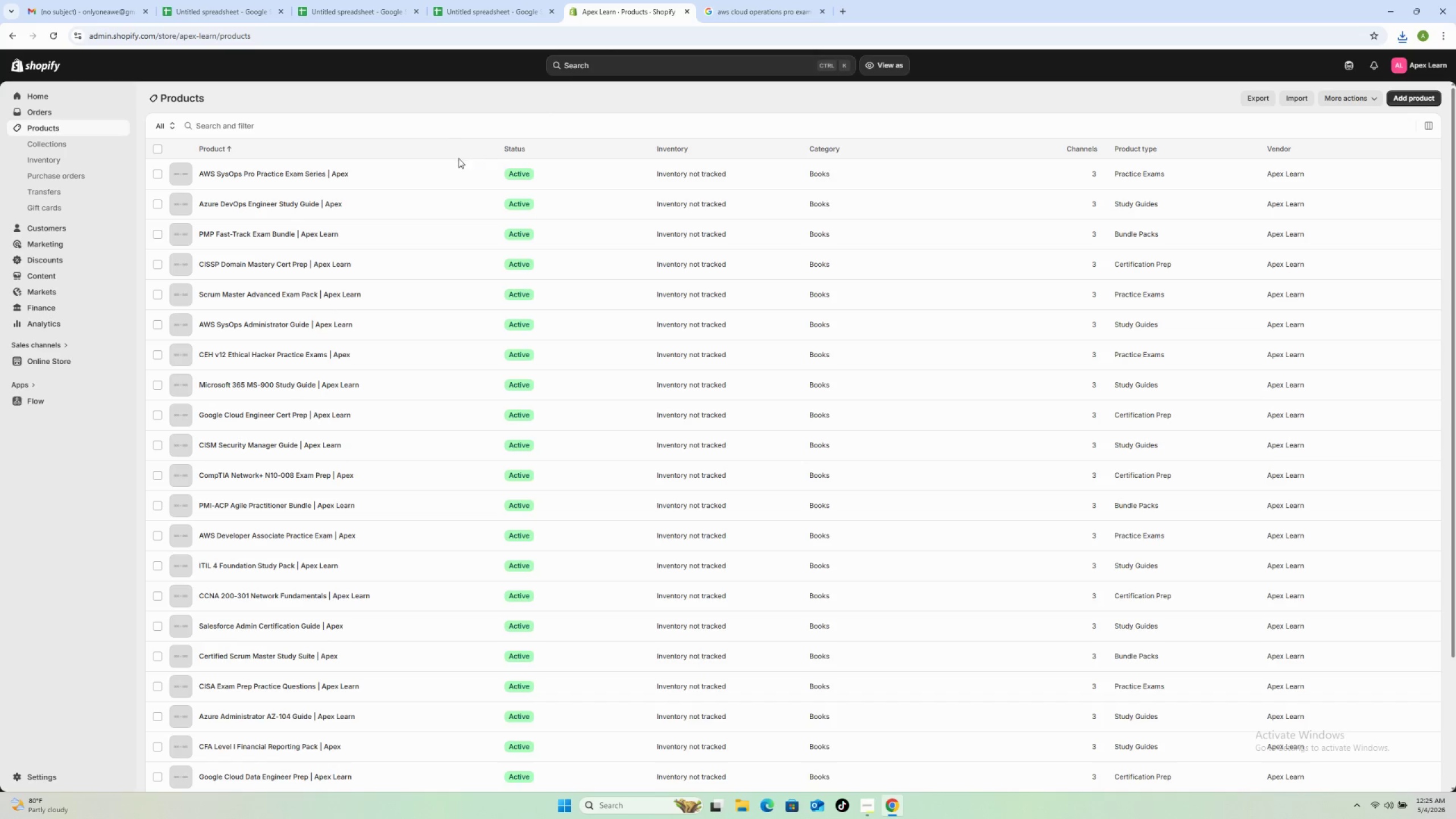 
left_click([445, 177])
 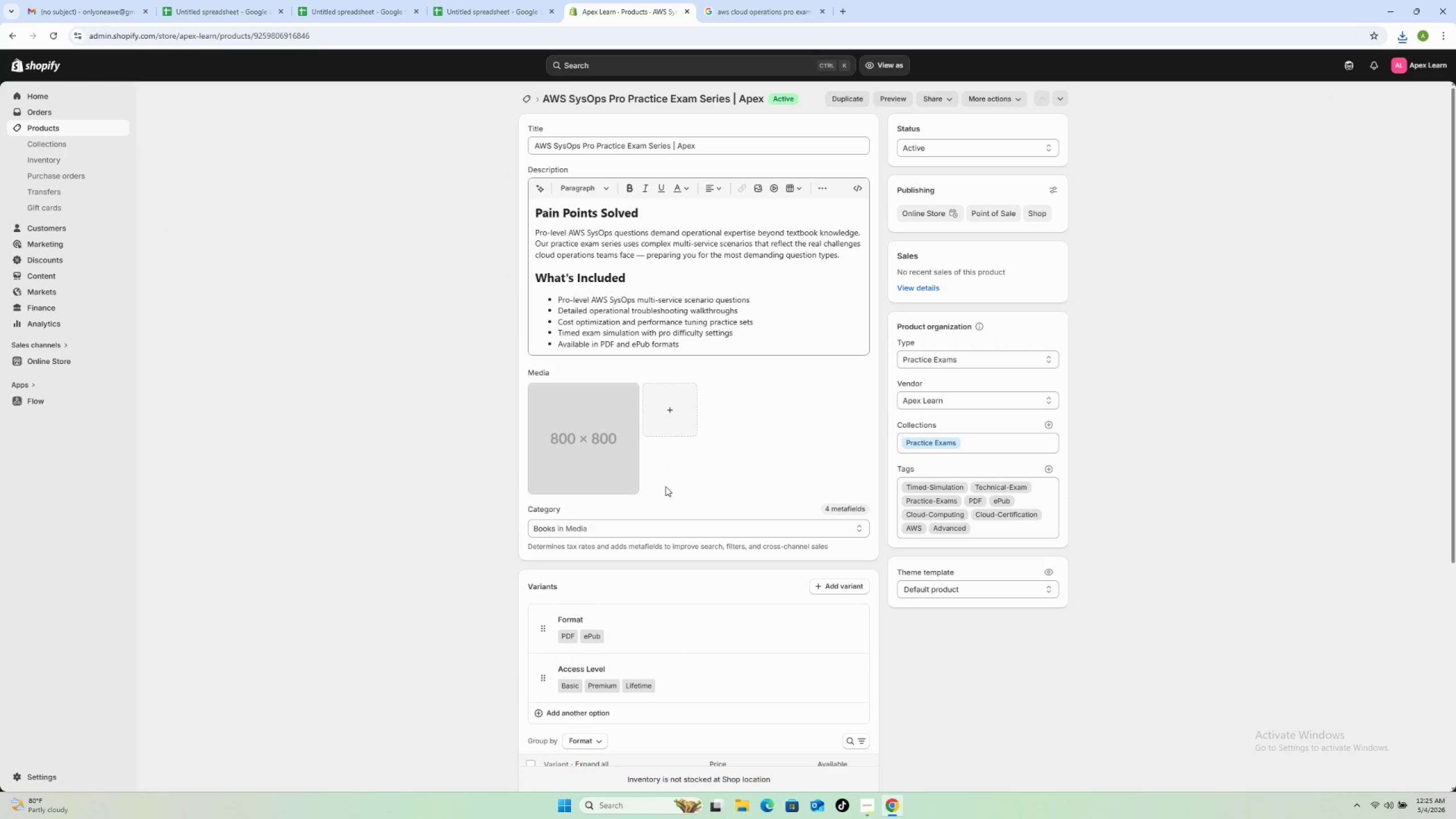 
wait(6.77)
 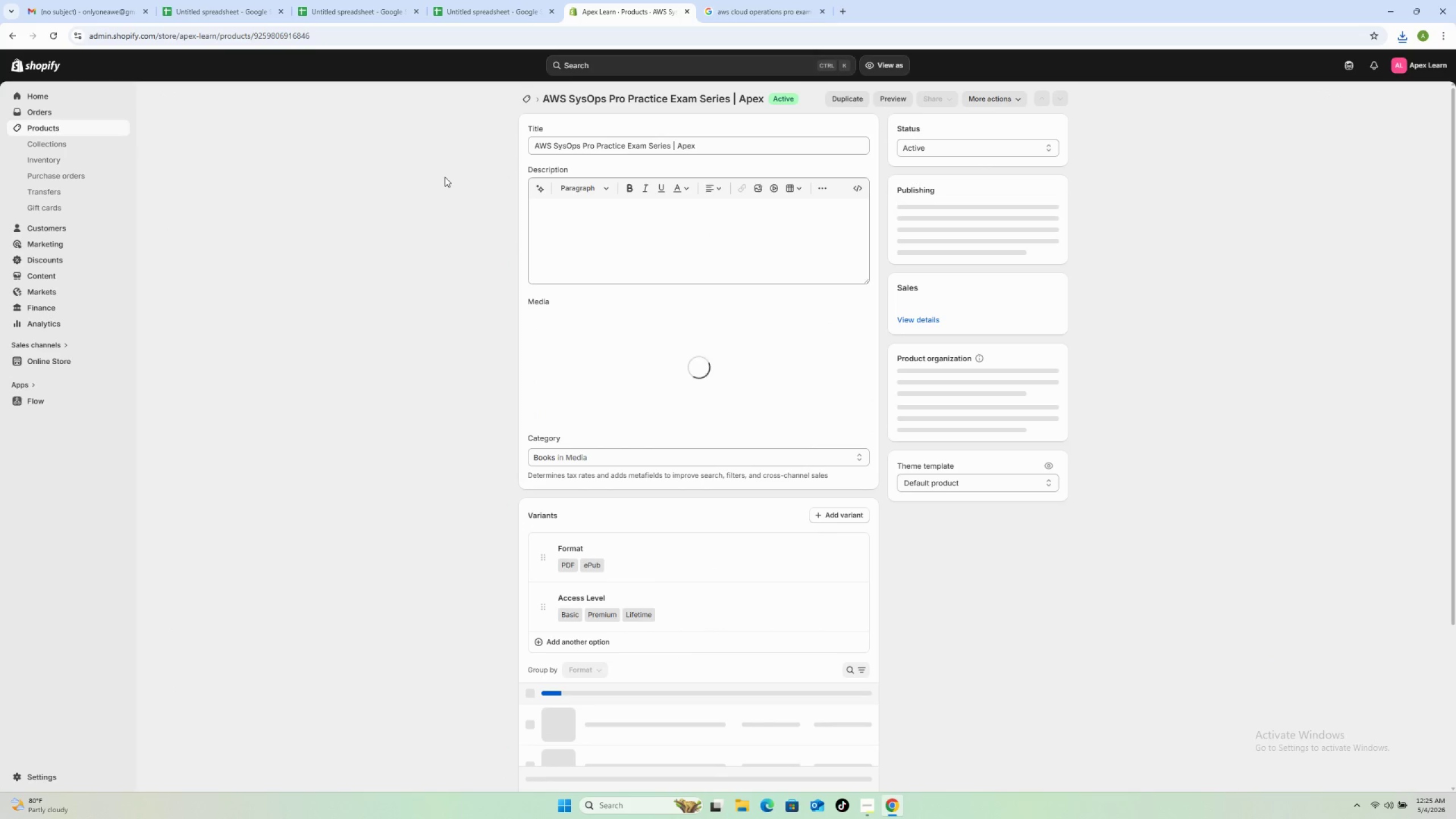 
left_click([672, 410])
 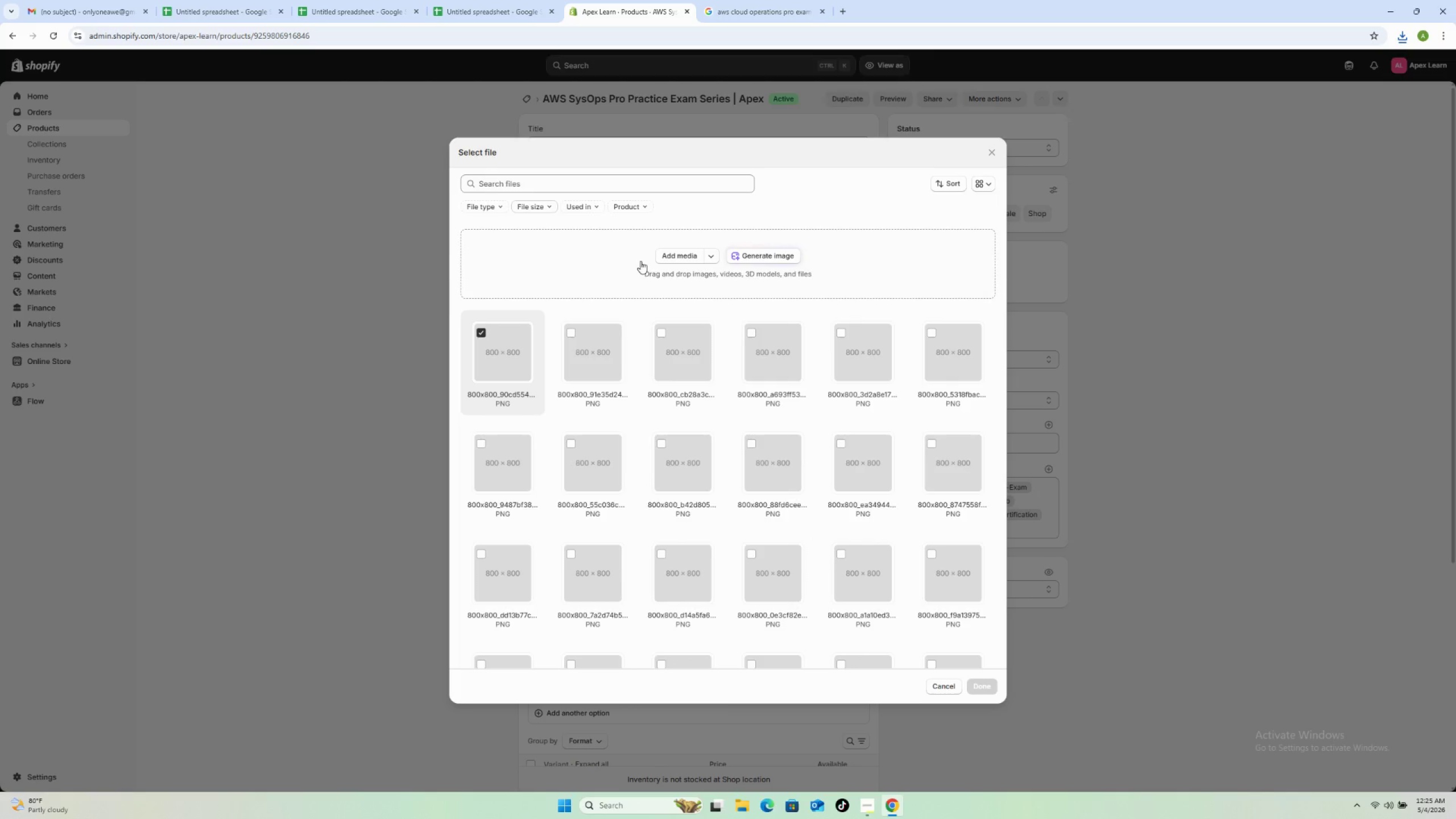 
left_click([669, 258])
 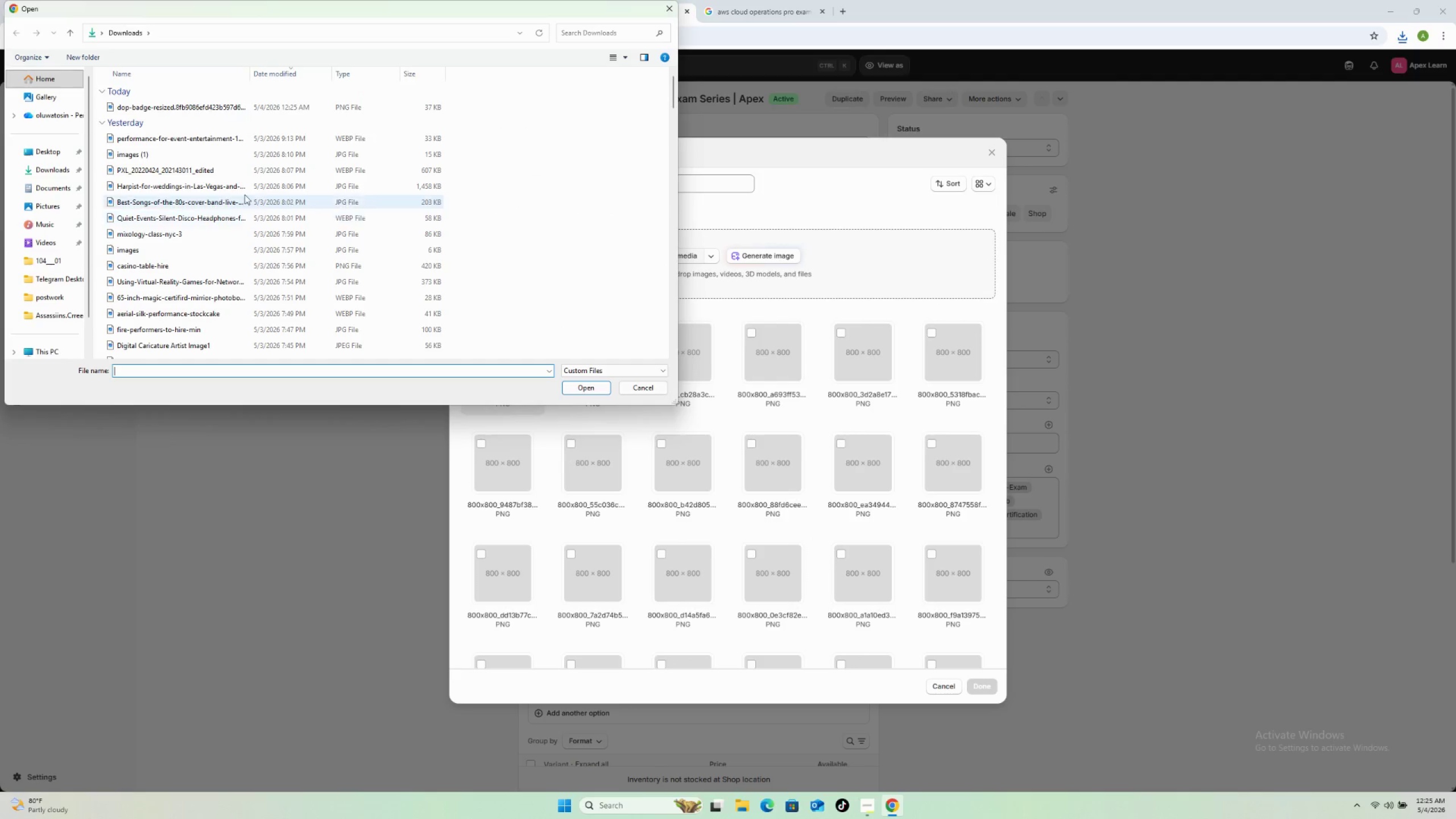 
left_click([292, 105])
 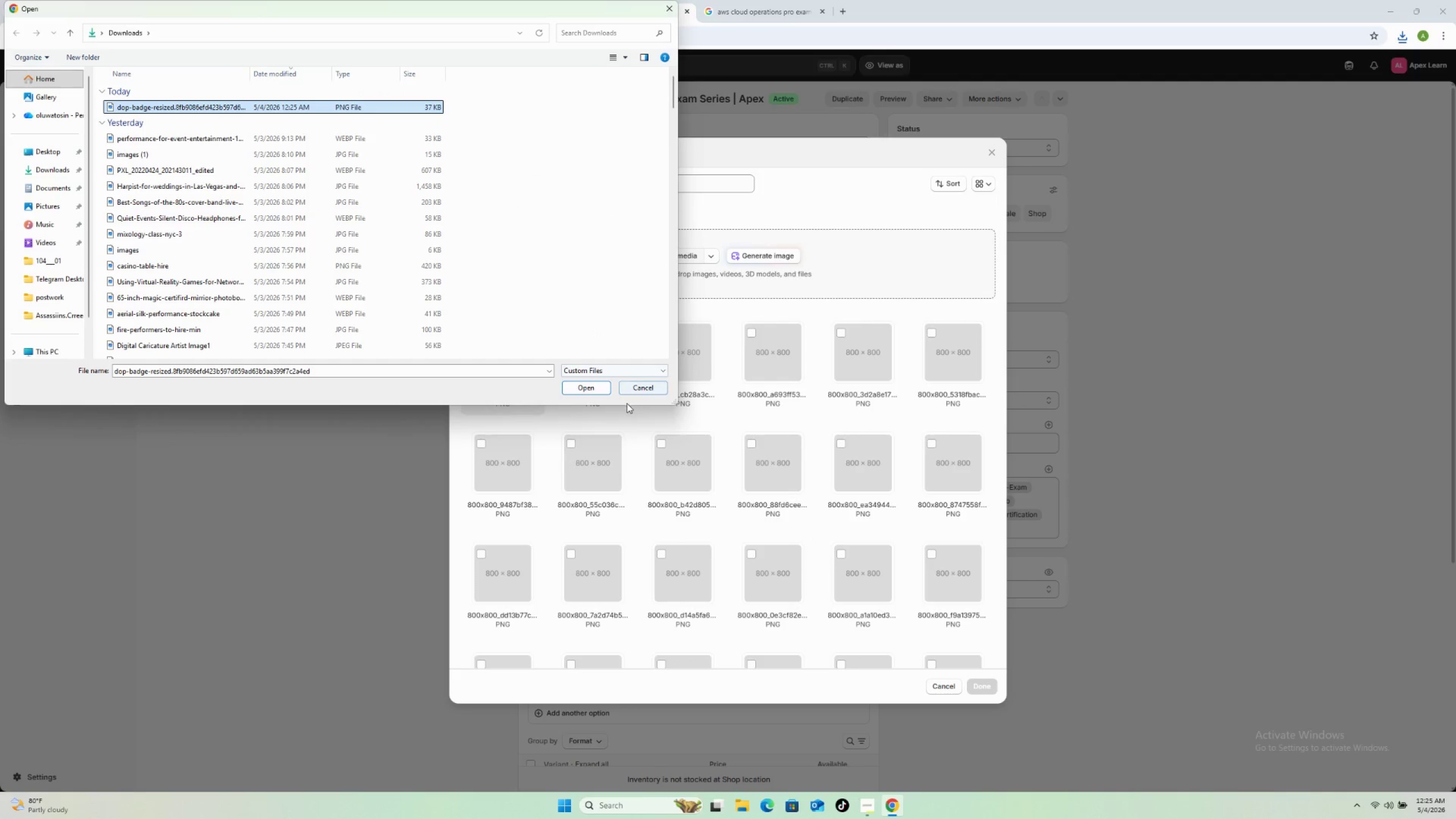 
left_click([599, 385])
 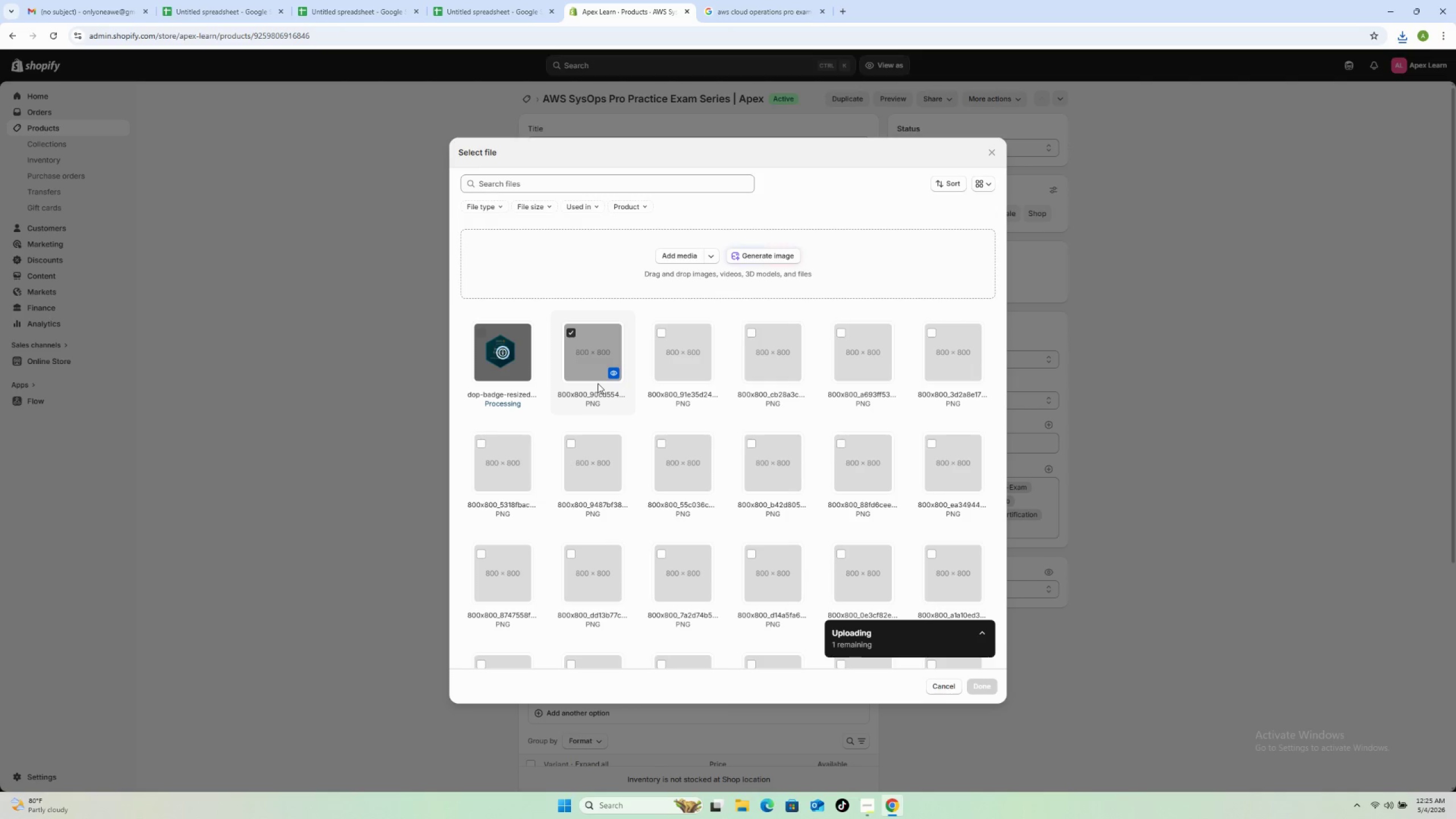 
wait(10.32)
 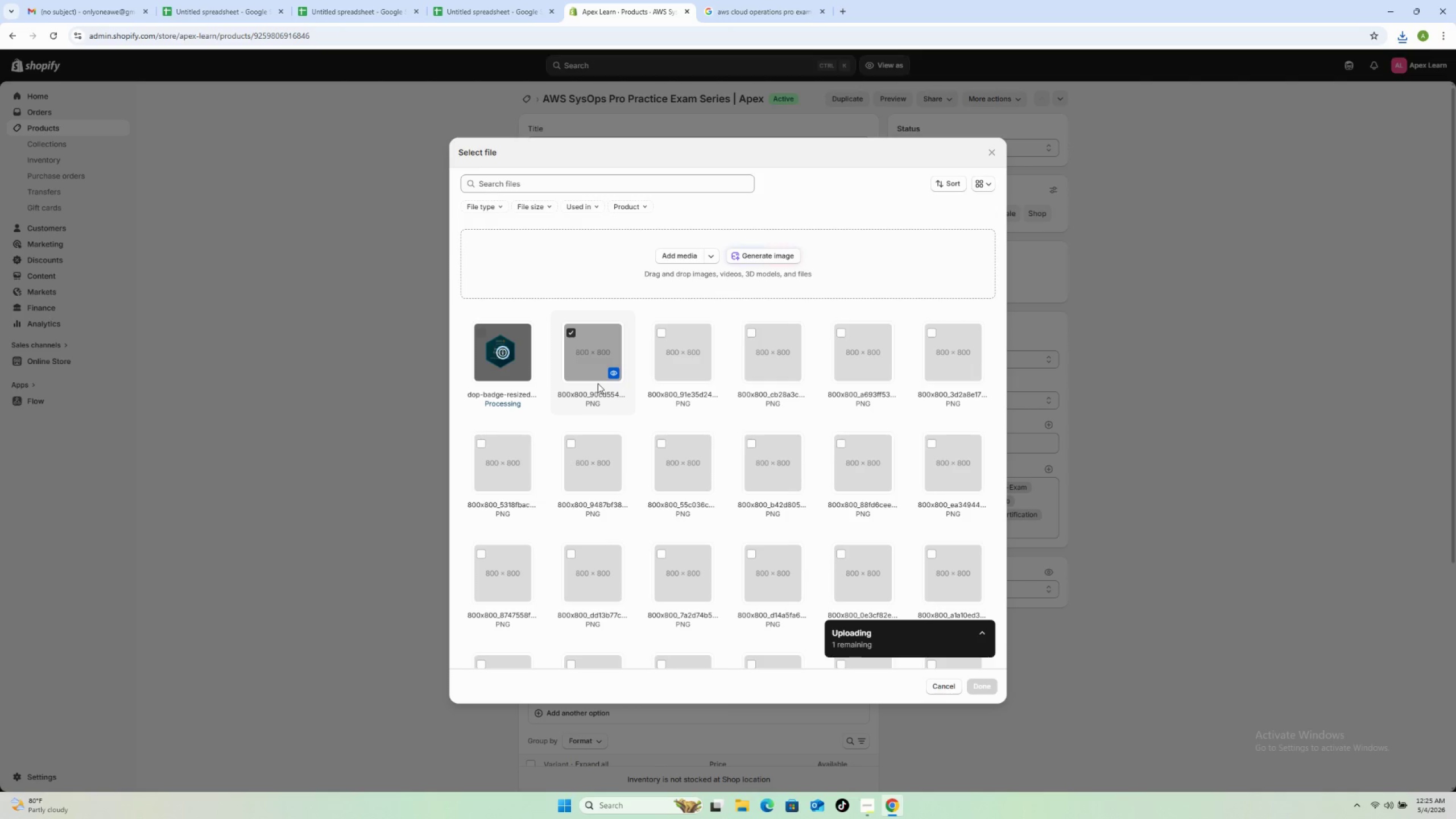 
mouse_move([571, 339])
 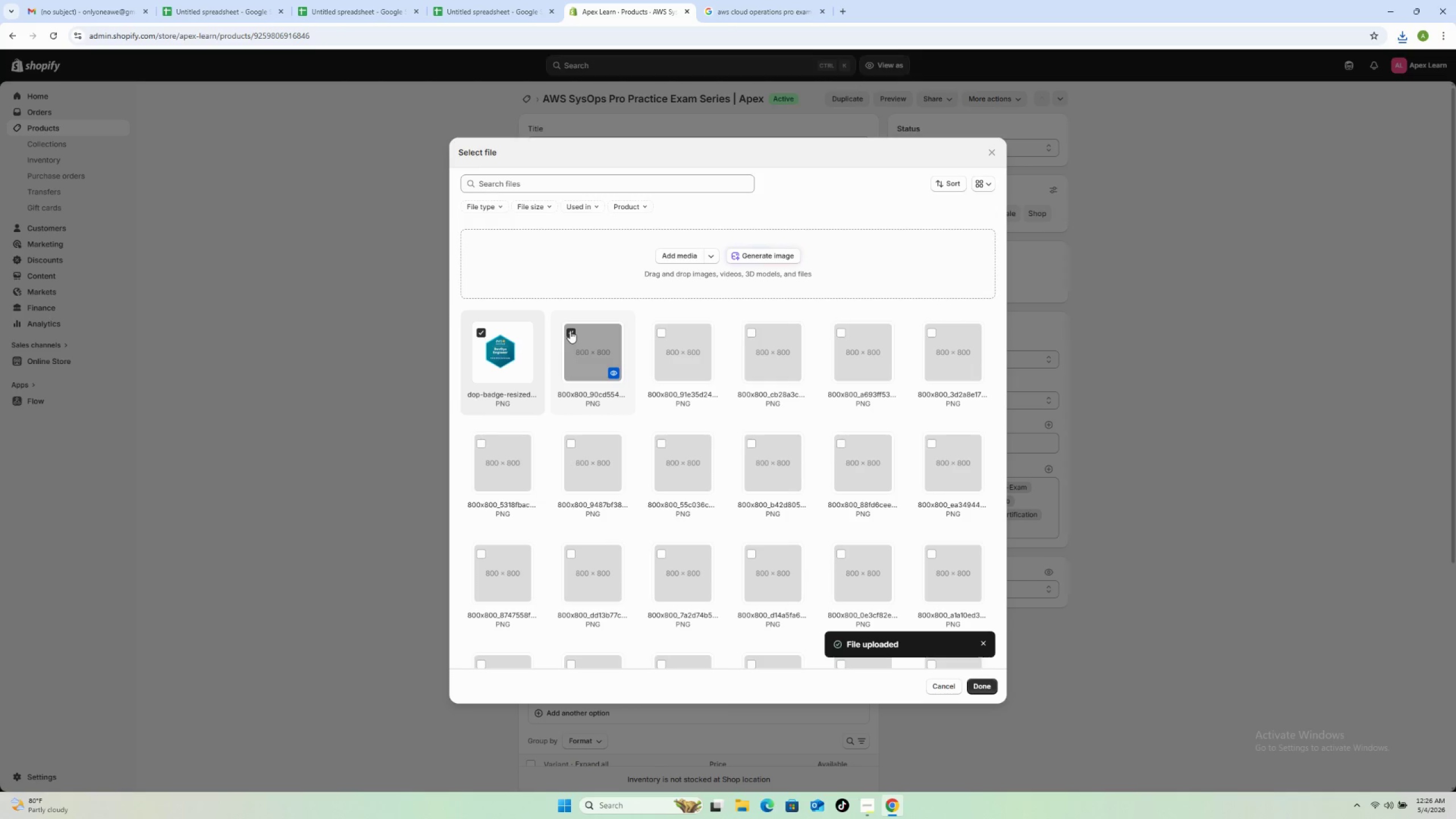 
left_click([570, 330])
 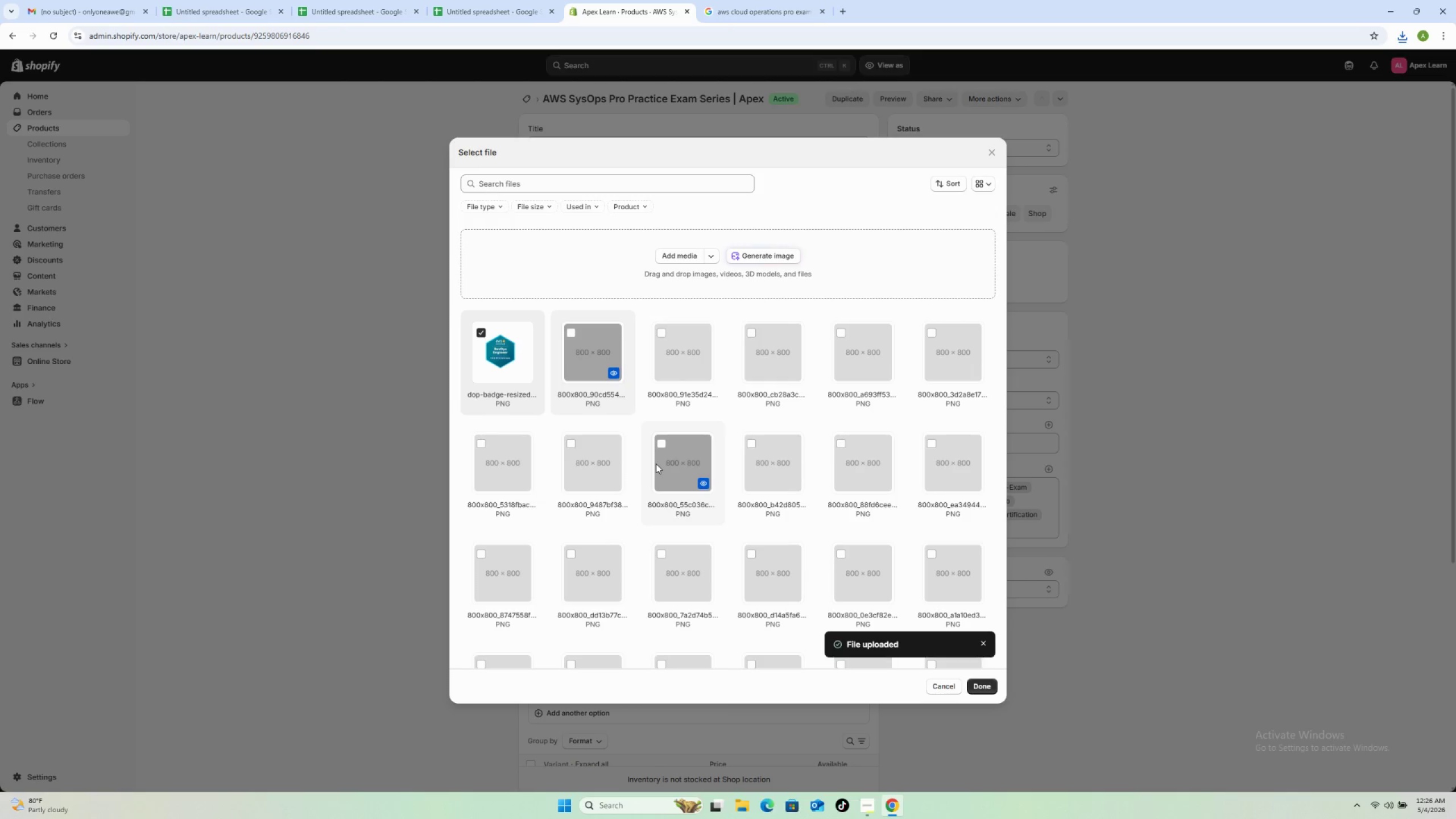 
wait(9.92)
 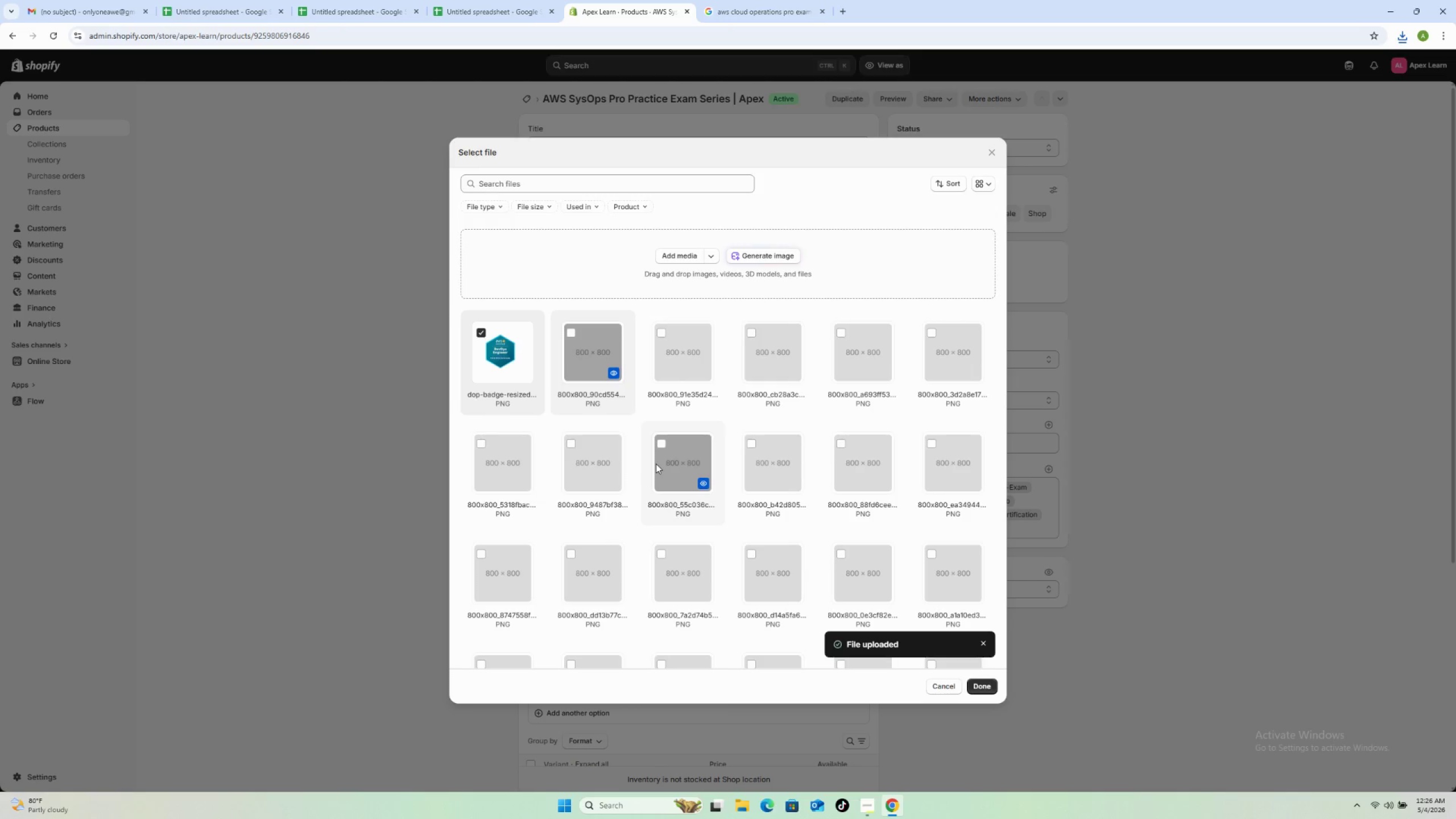 
left_click([985, 681])
 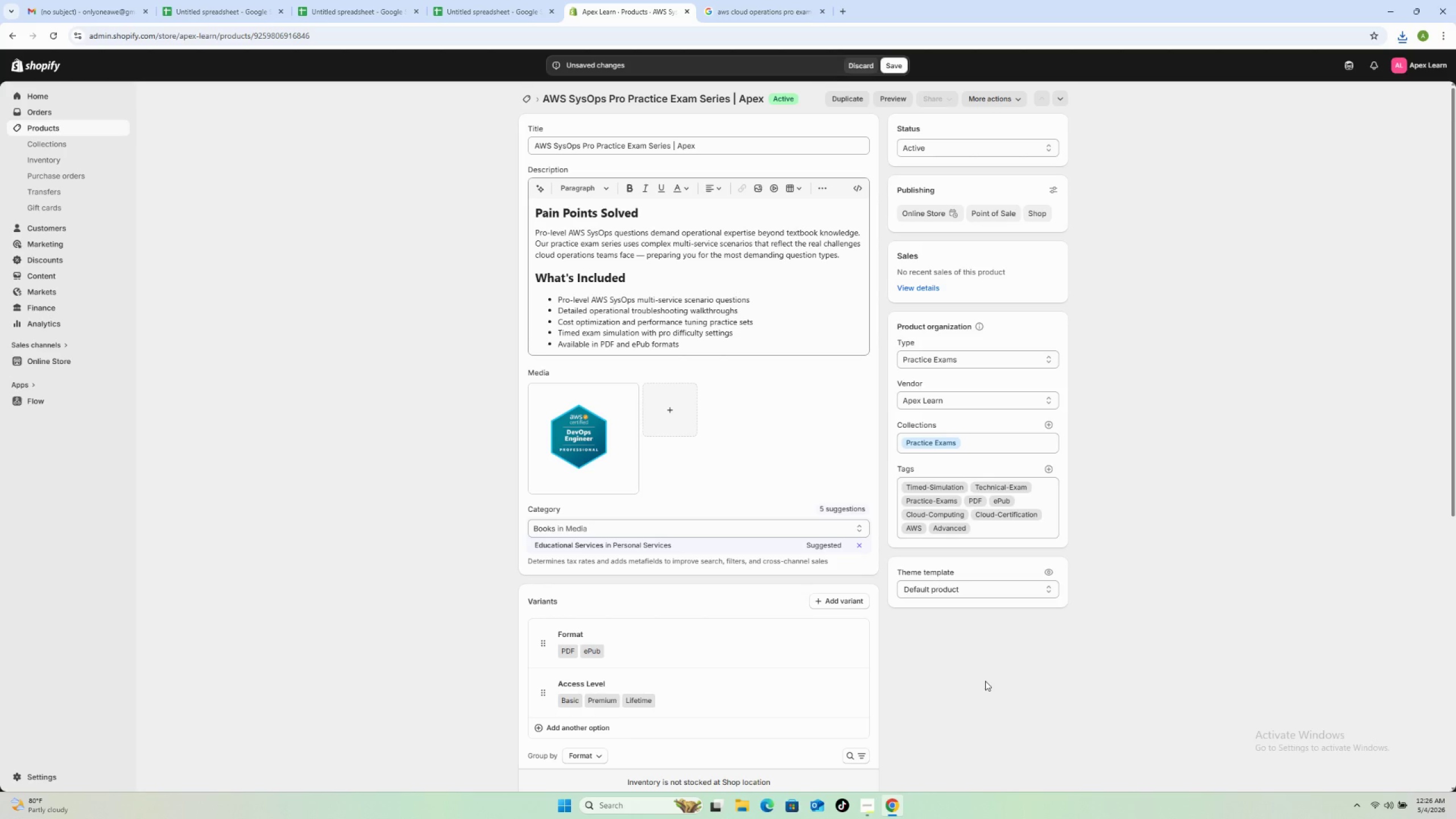 
wait(17.8)
 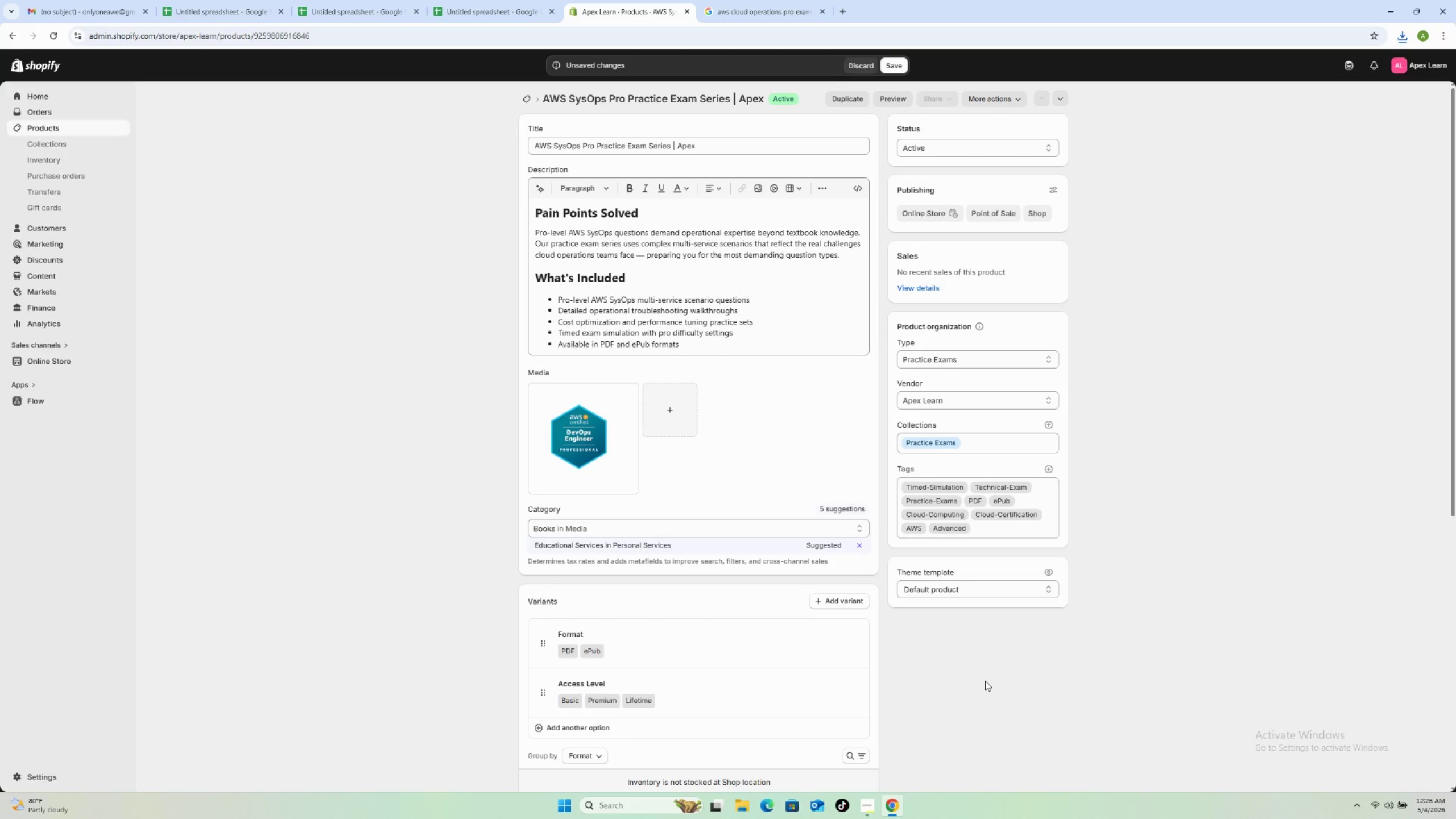 
left_click([889, 63])
 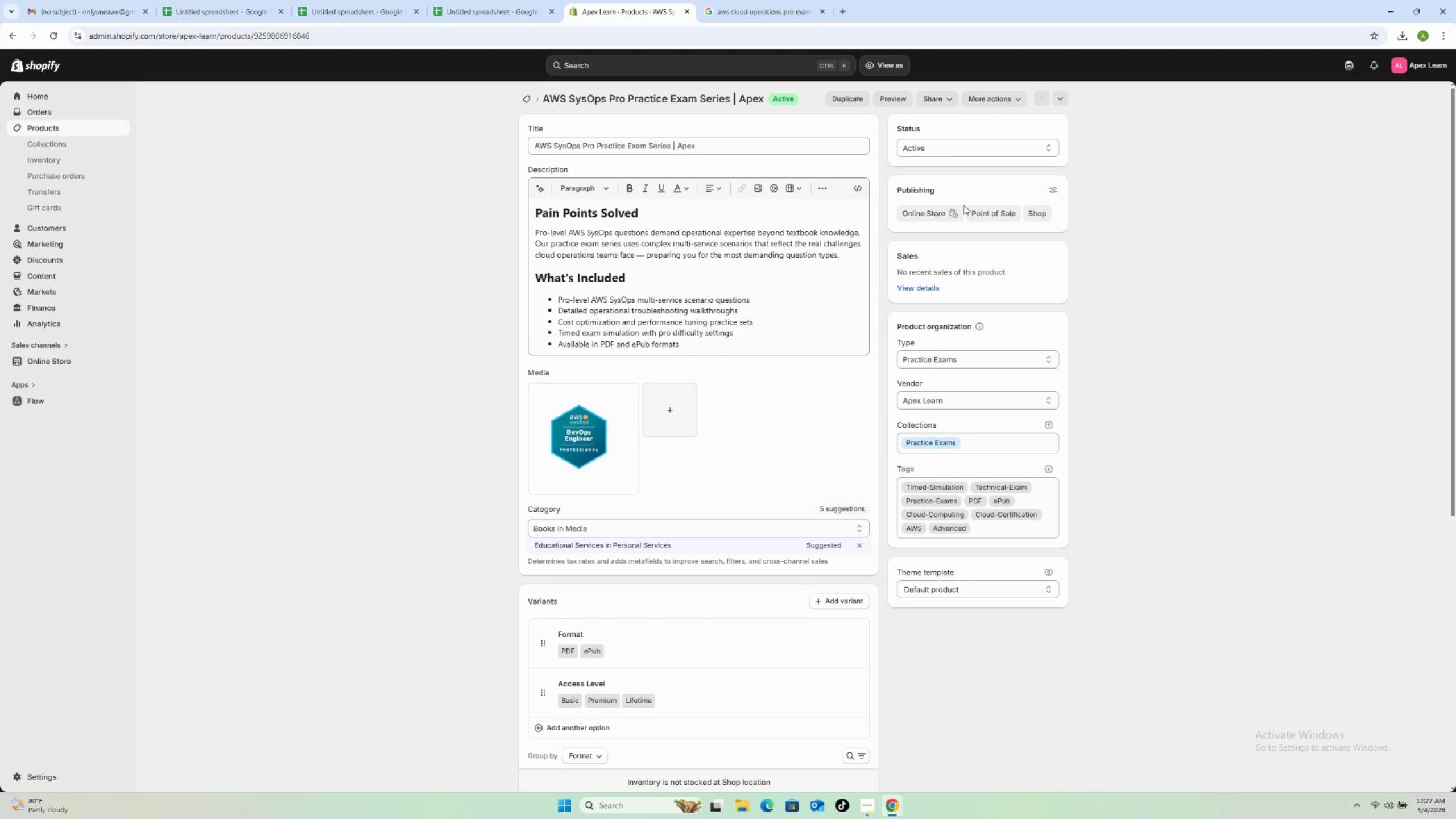 
wait(40.62)
 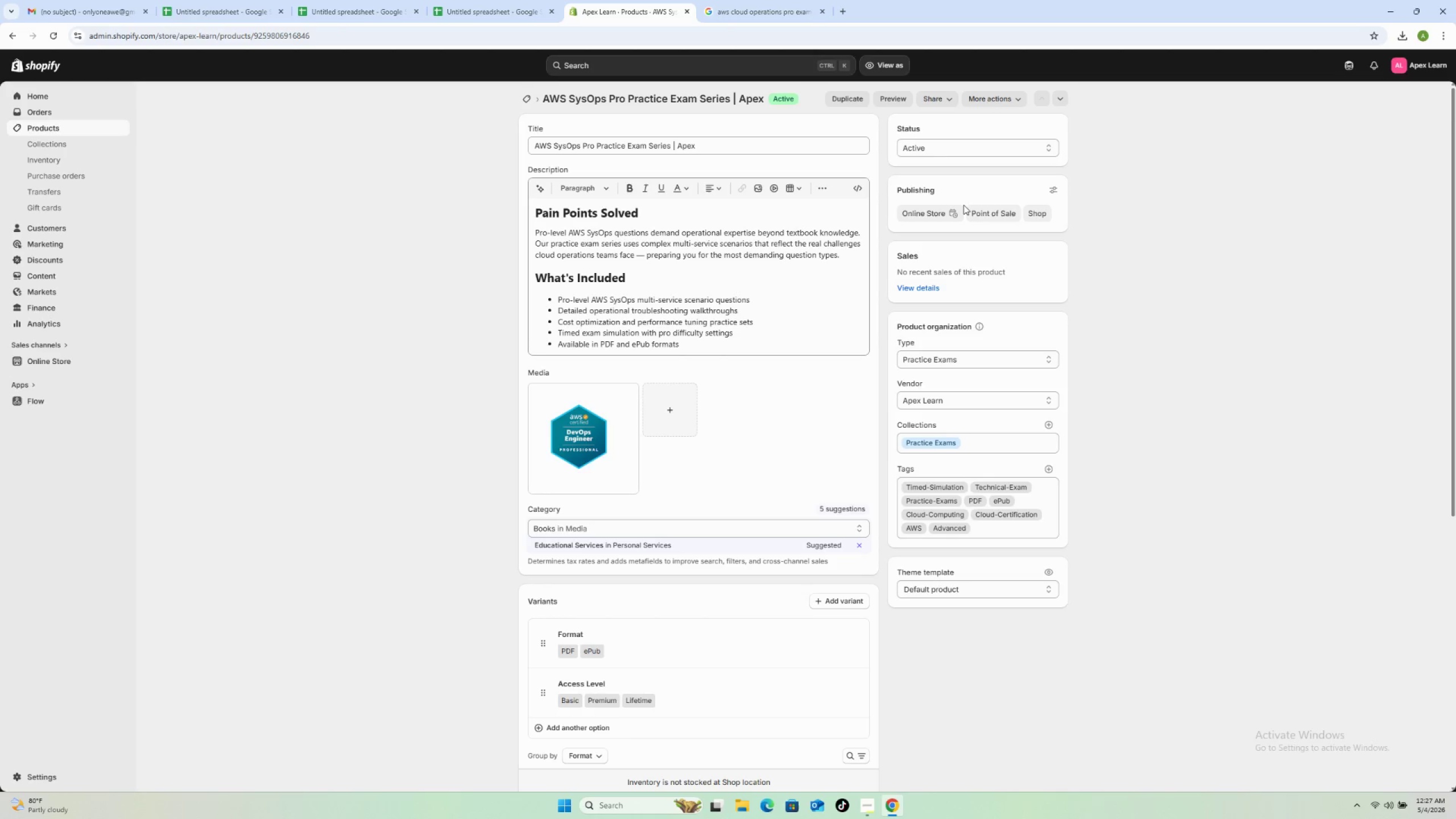 
left_click([526, 95])
 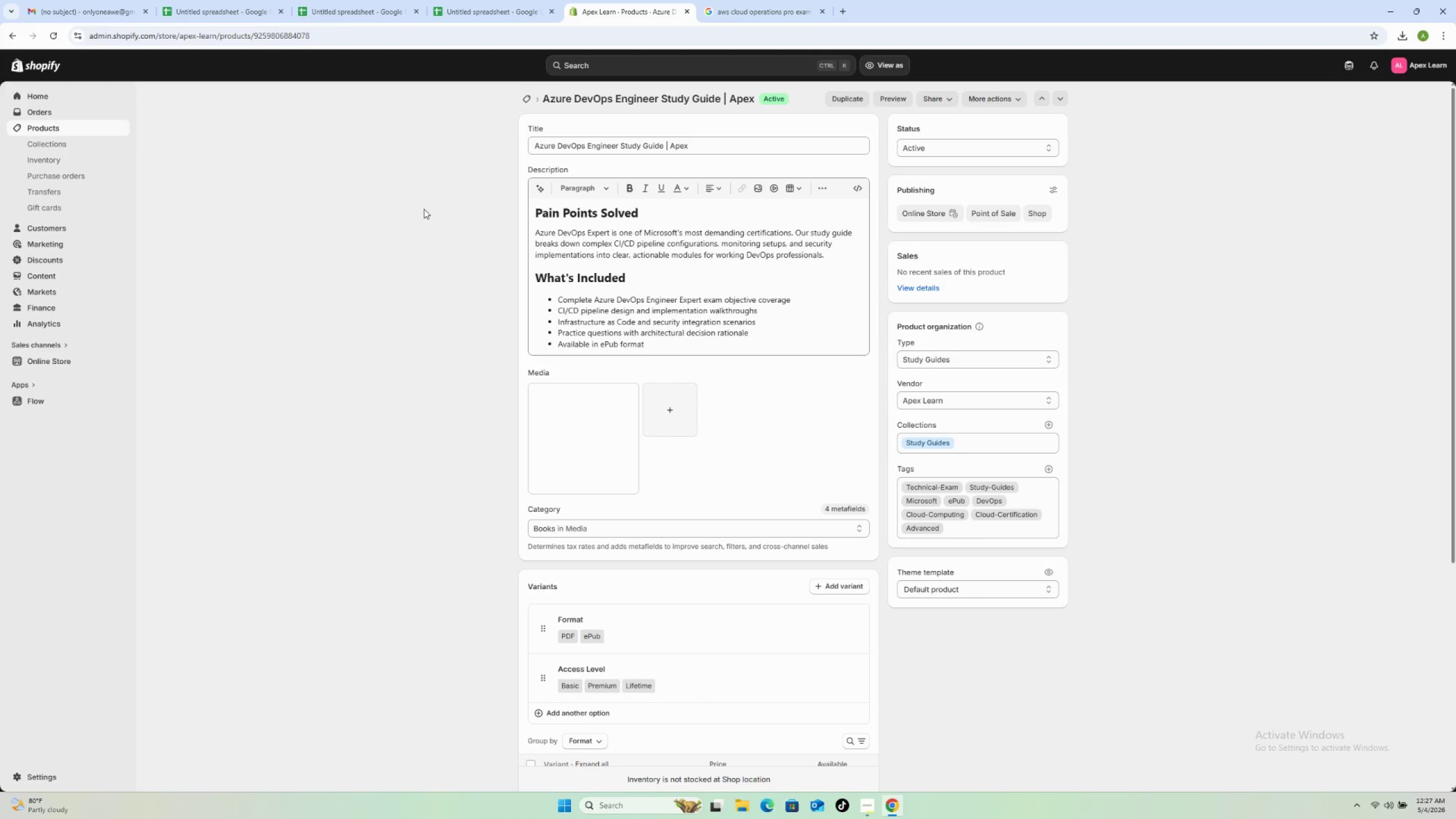 
wait(20.25)
 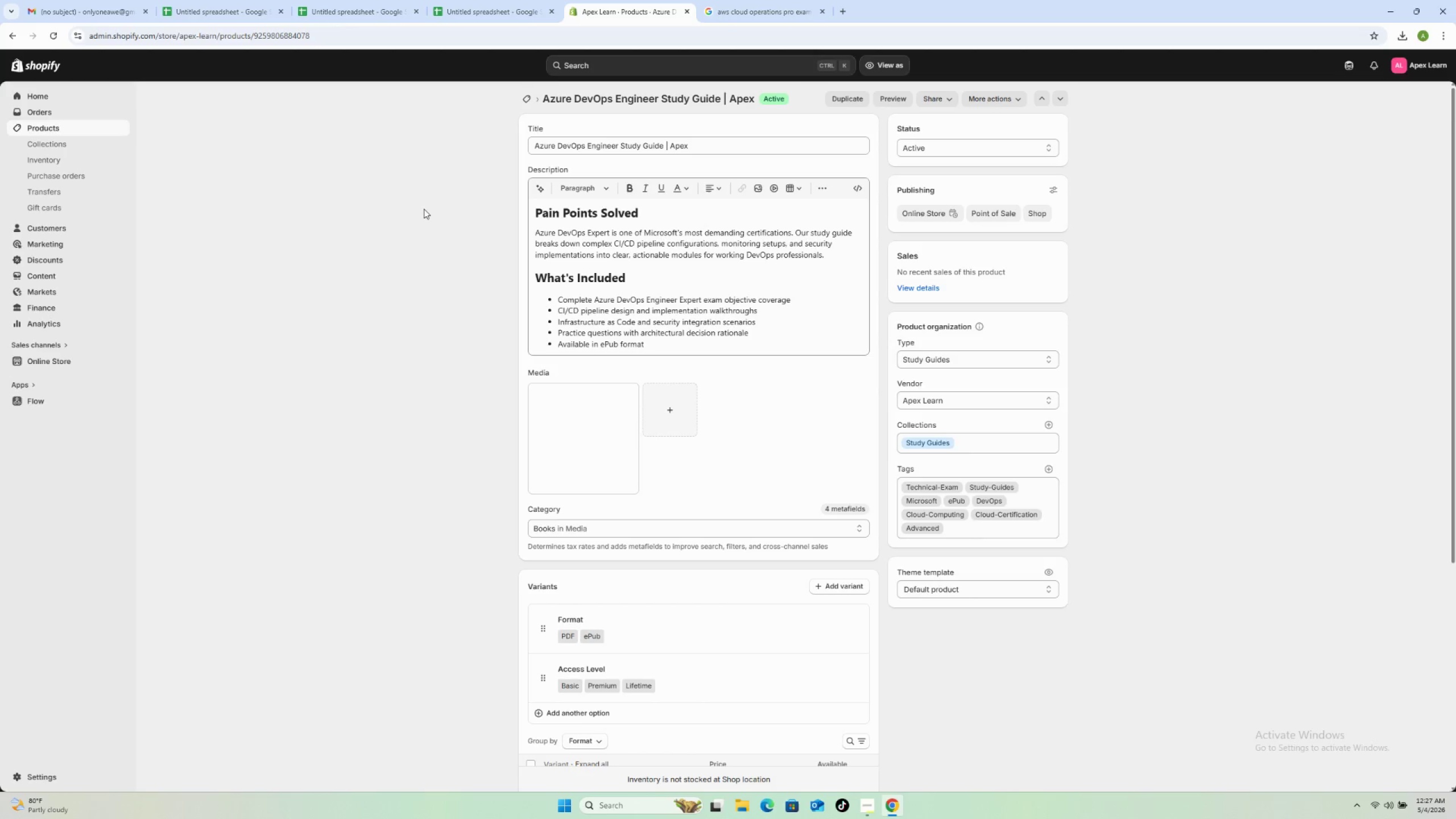 
left_click([562, 426])
 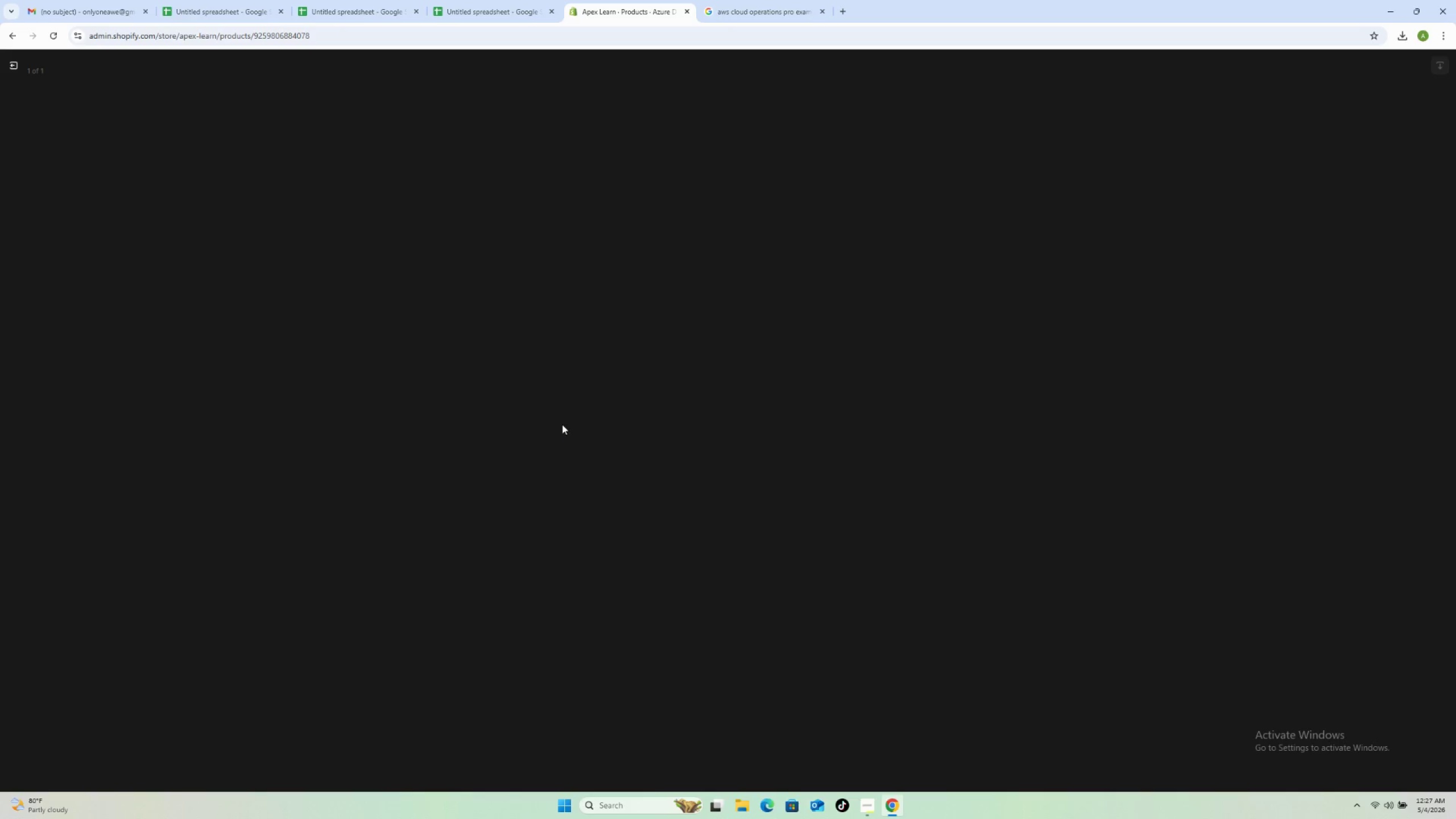 
wait(8.52)
 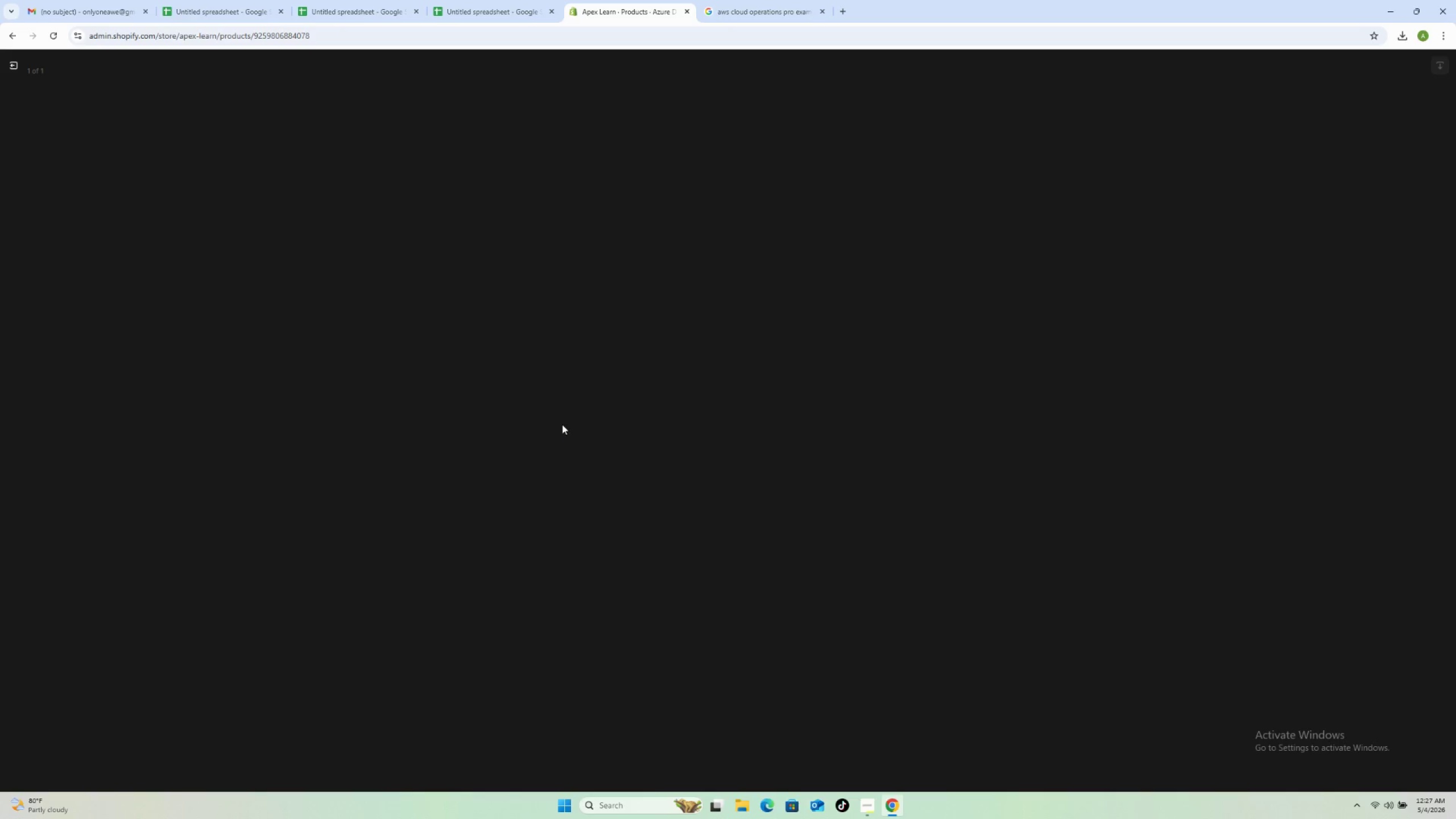 
left_click([784, 3])
 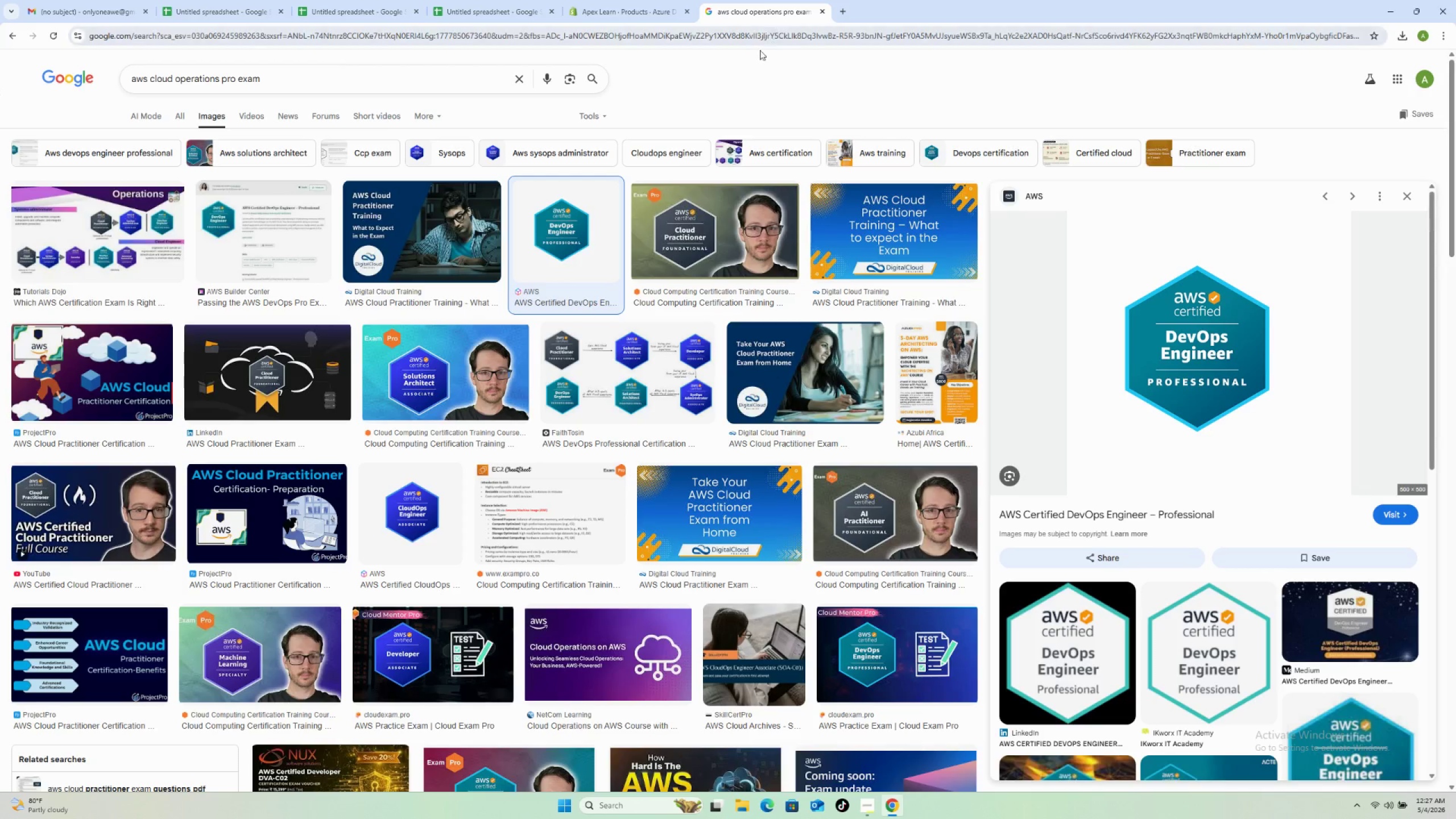 
double_click([367, 92])
 